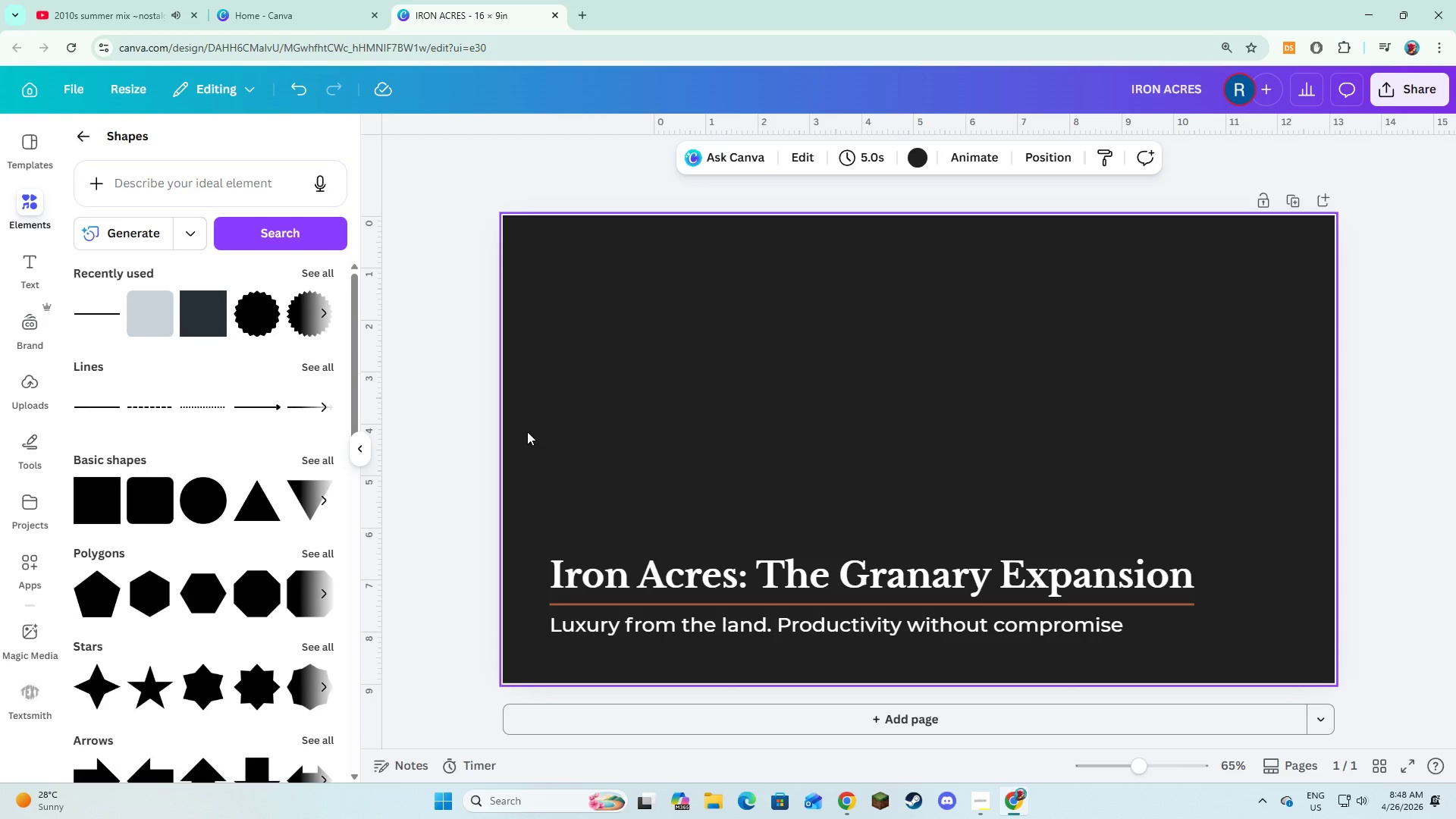 
wait(11.34)
 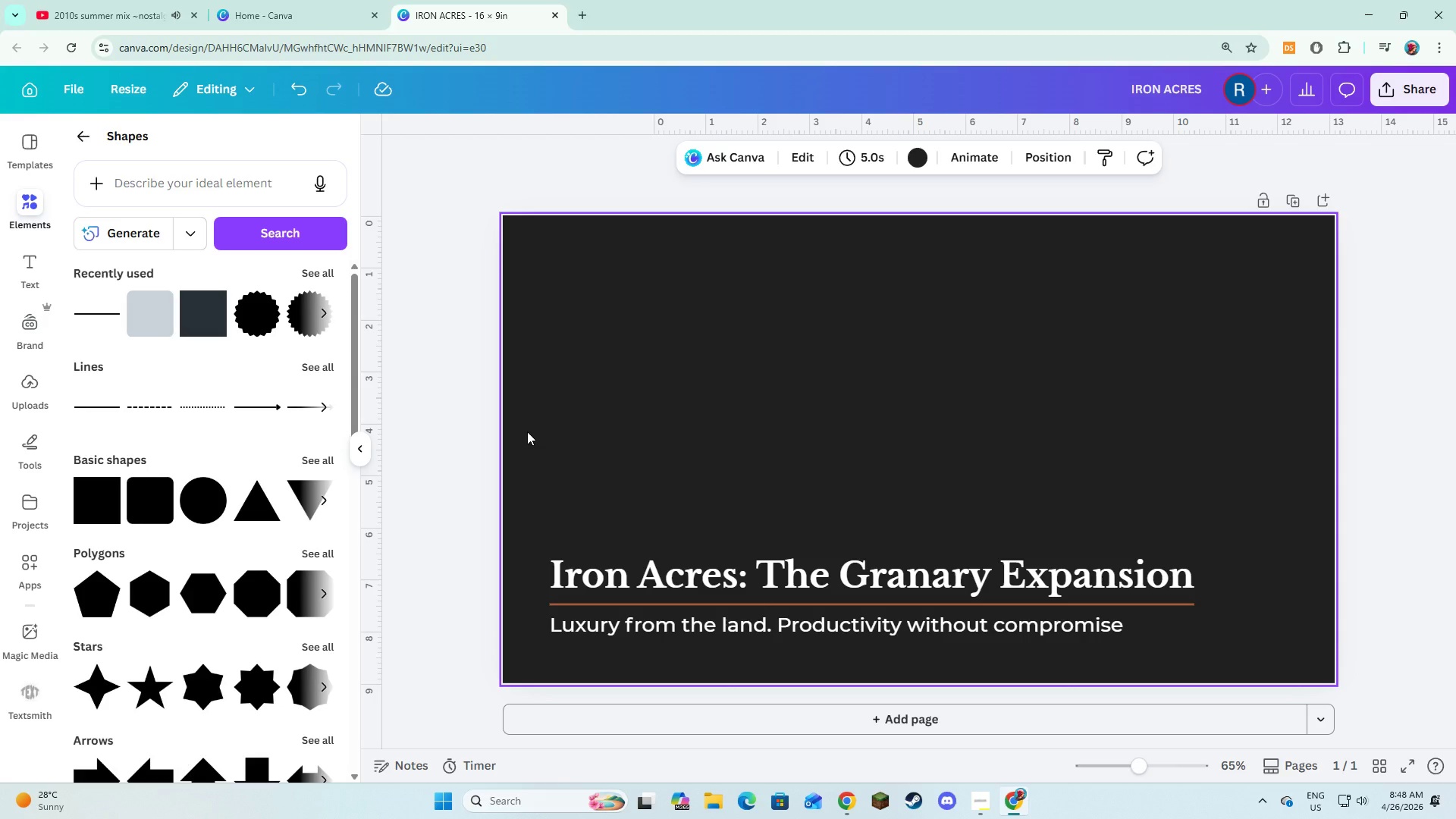 
left_click([86, 146])
 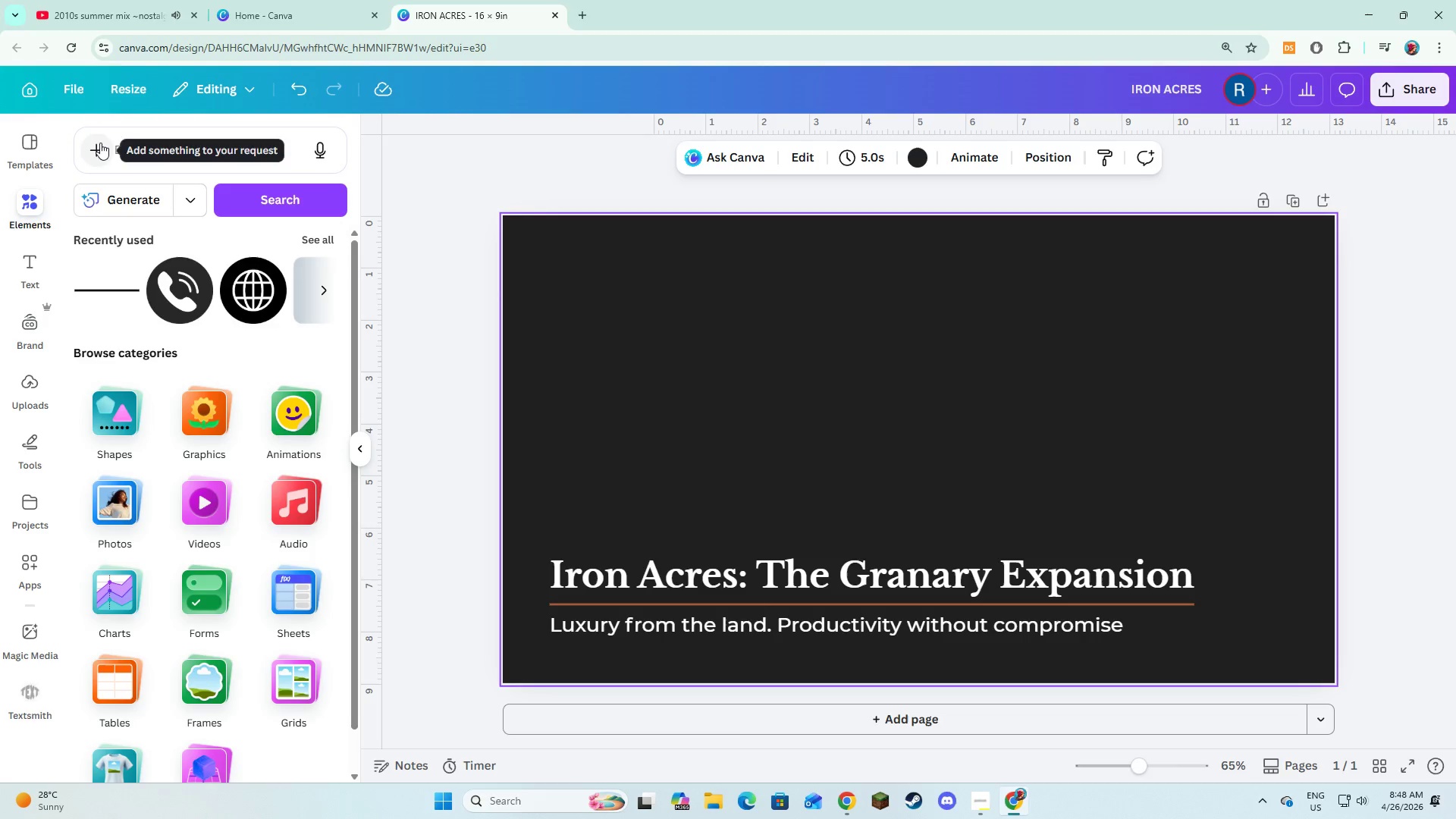 
left_click([154, 142])
 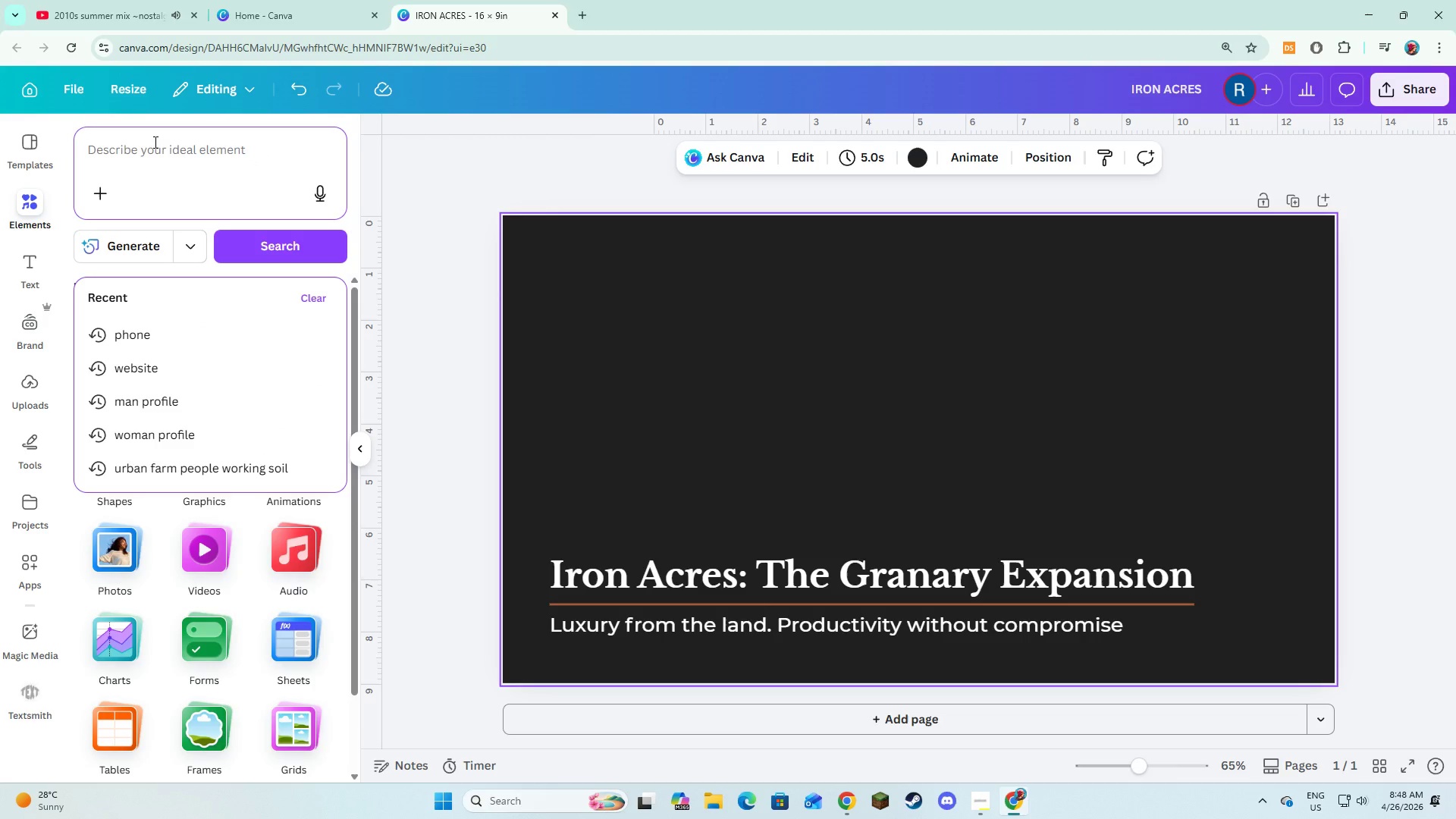 
type(modern silo suite exterior at )
 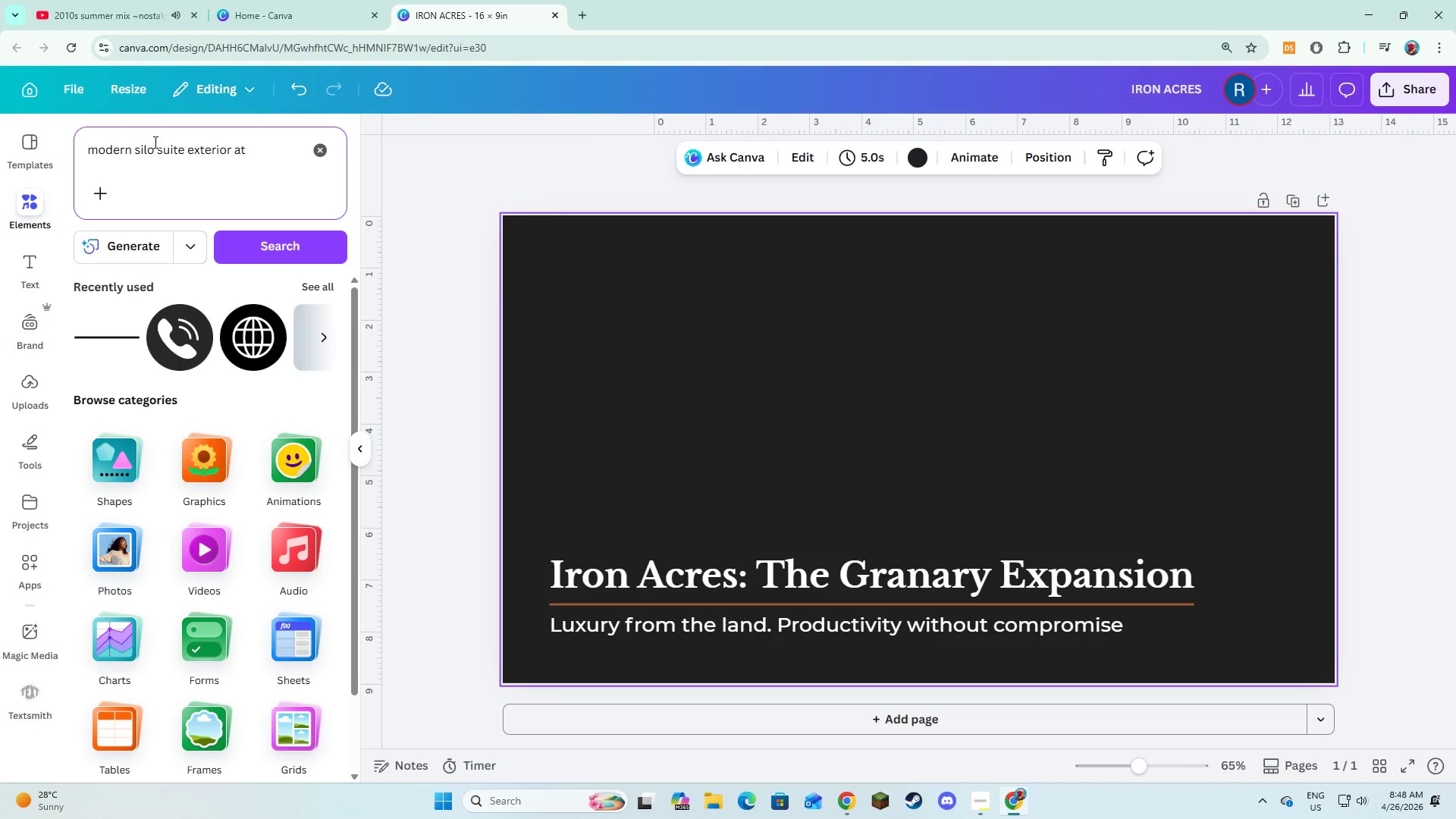 
wait(8.98)
 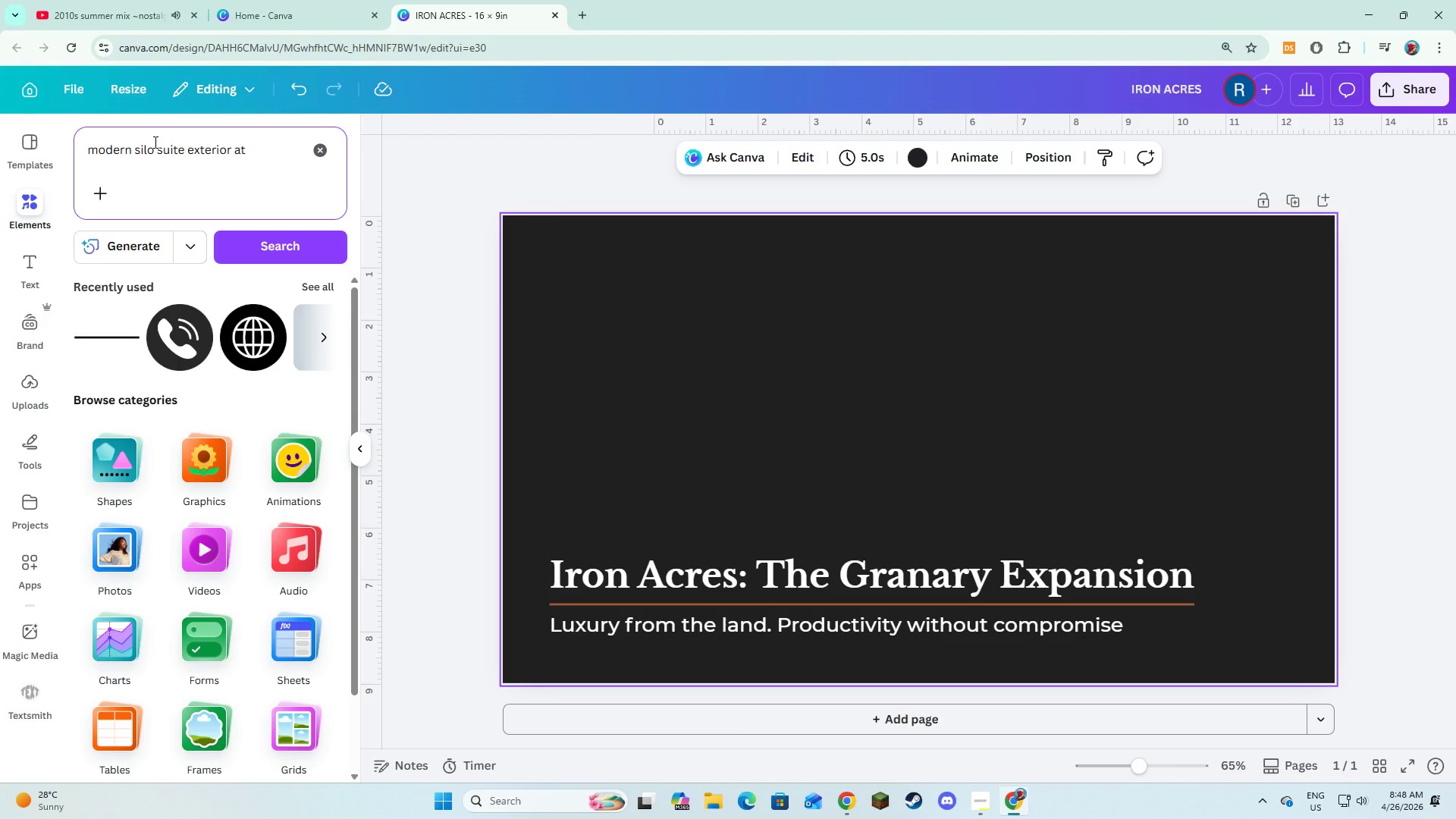 
type(golden hour )
 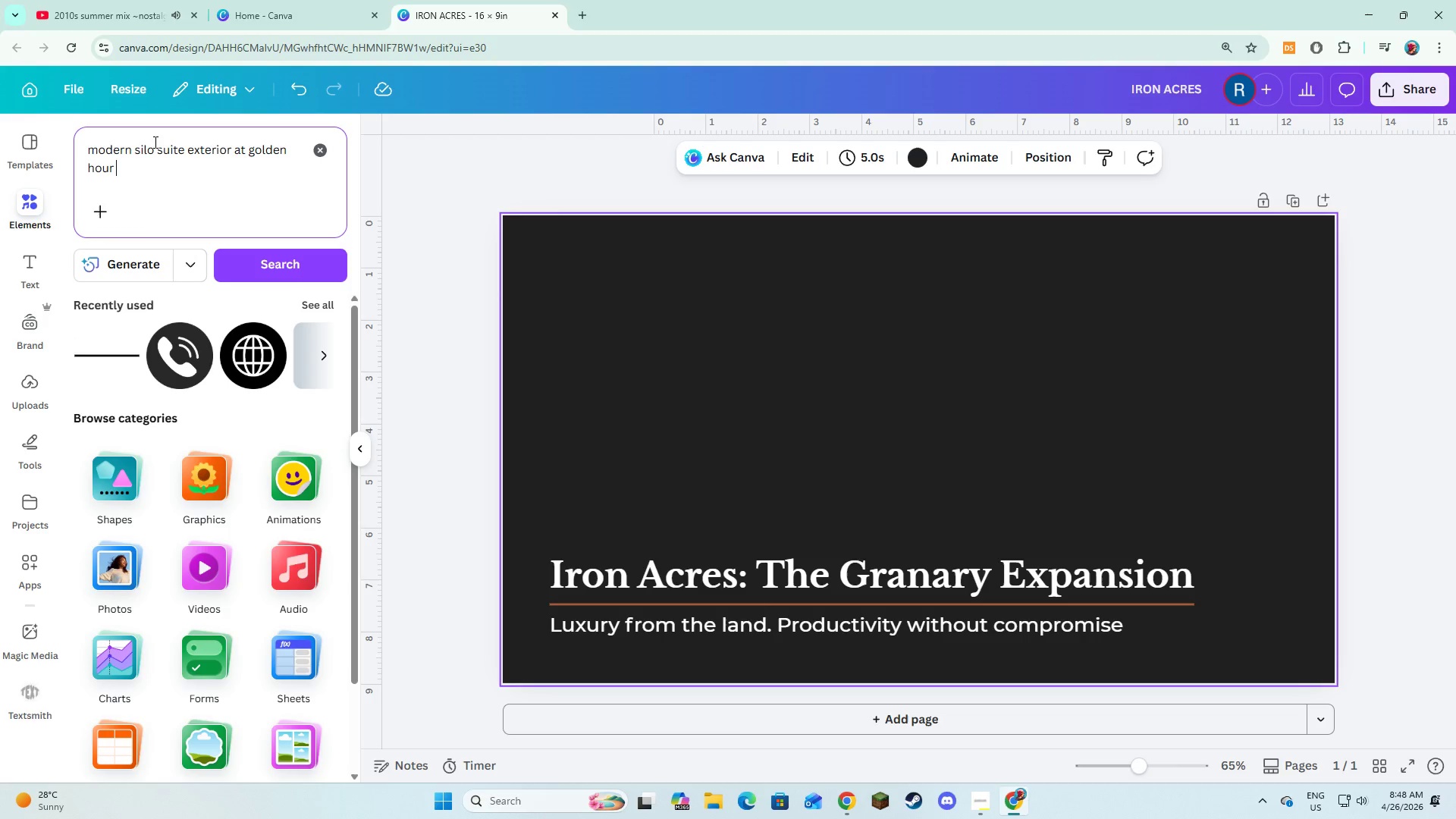 
key(Enter)
 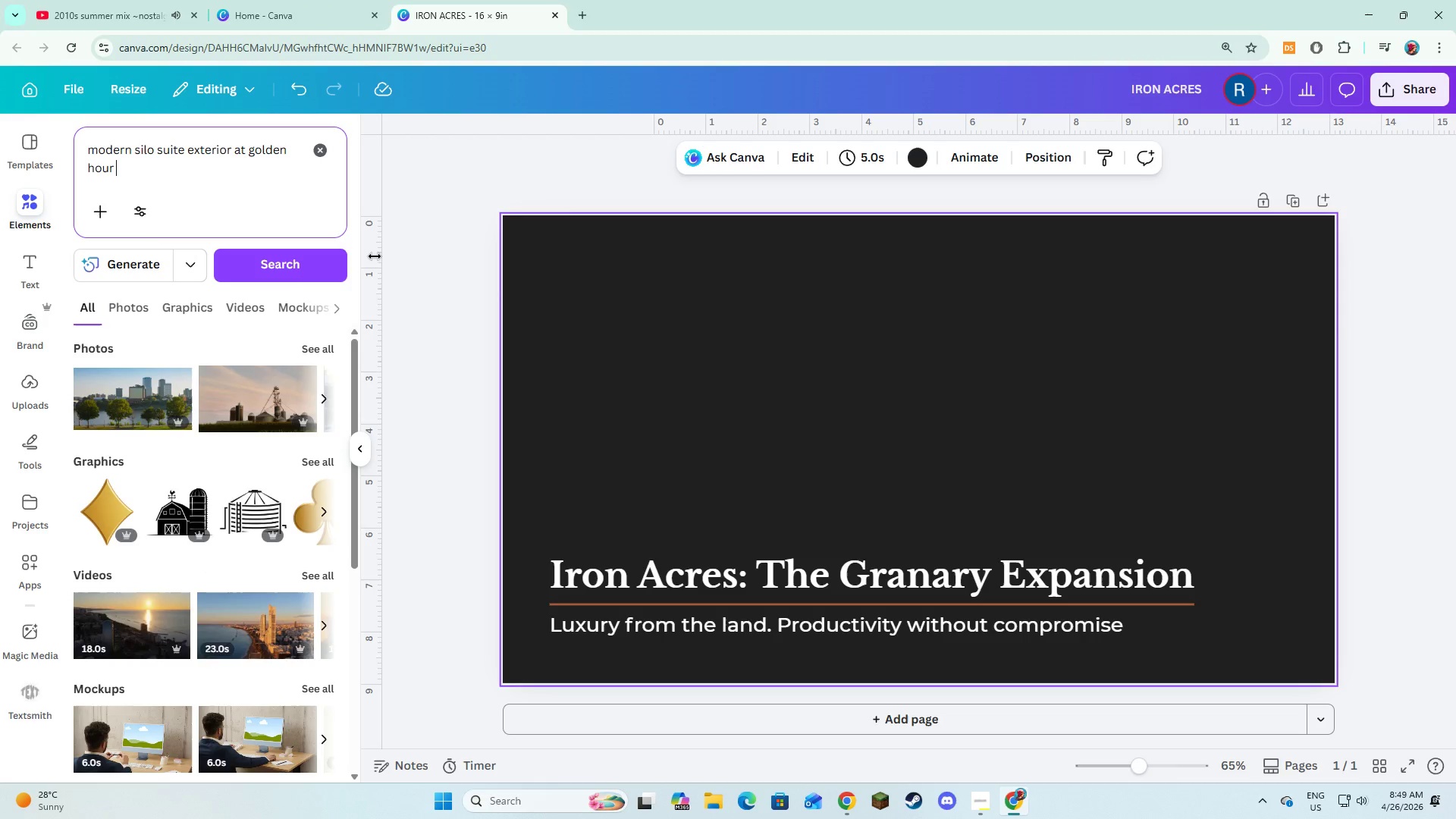 
wait(5.38)
 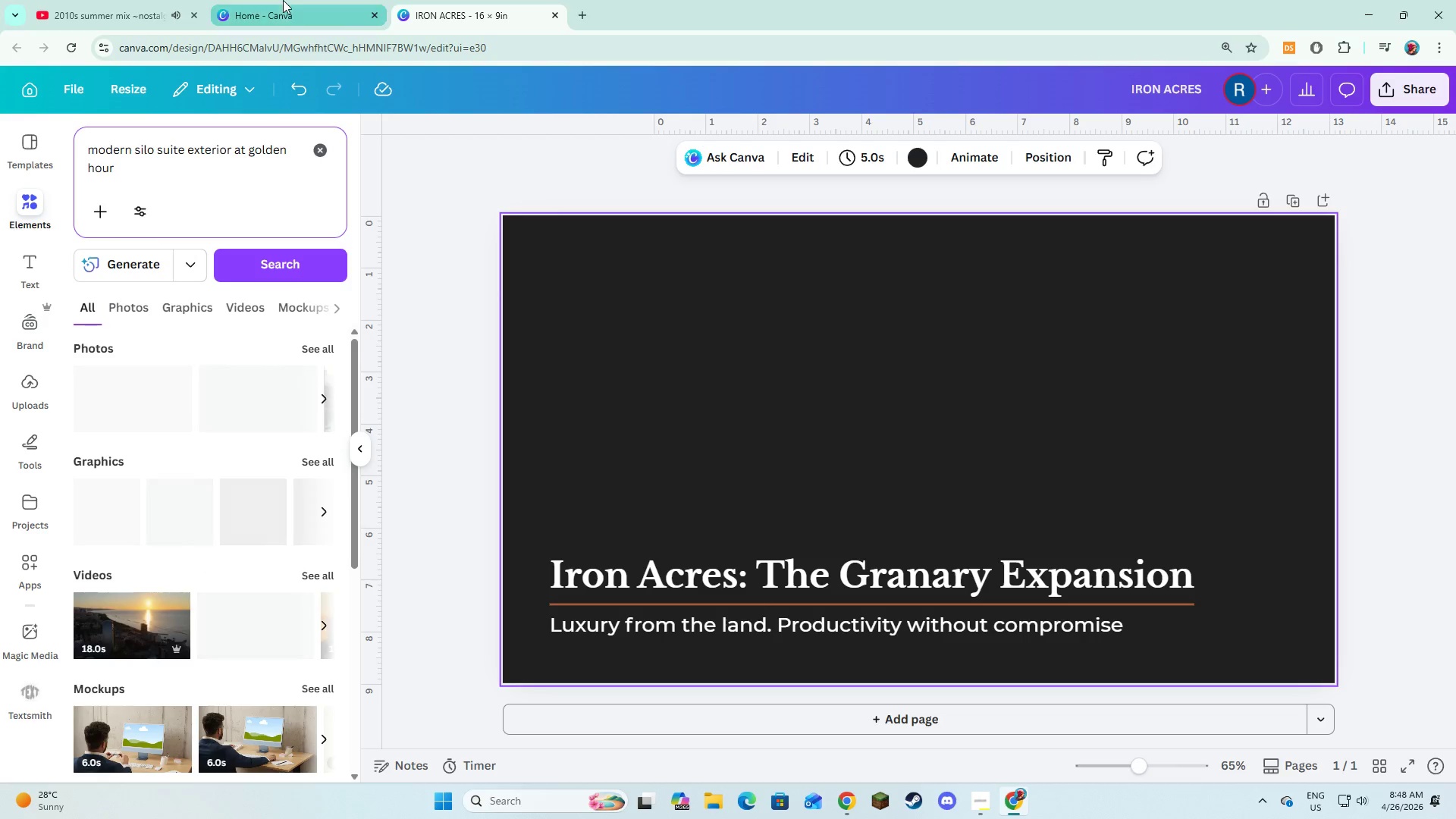 
left_click_drag(start_coordinate=[171, 171], to_coordinate=[82, 133])
 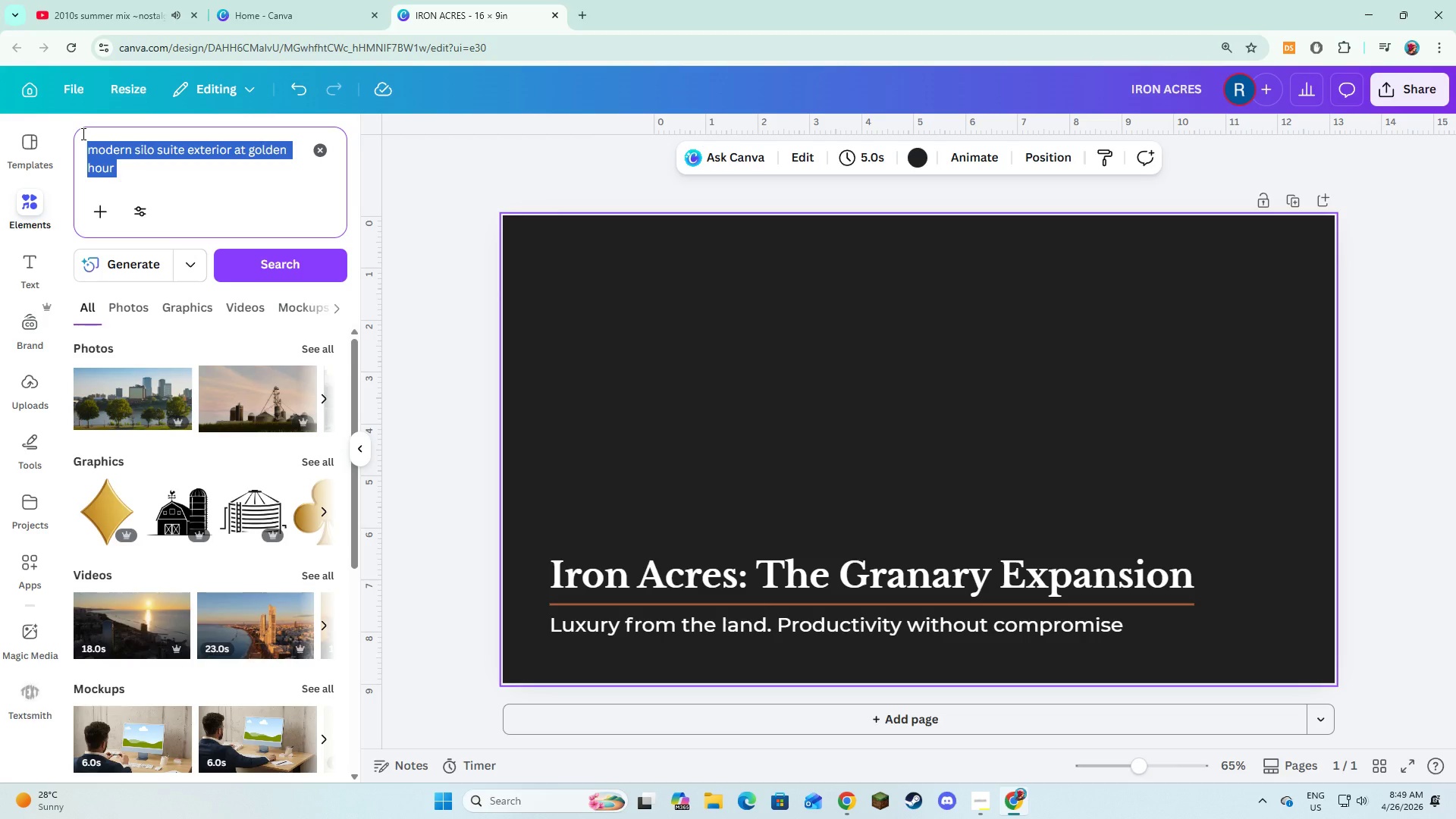 
key(Control+C)
 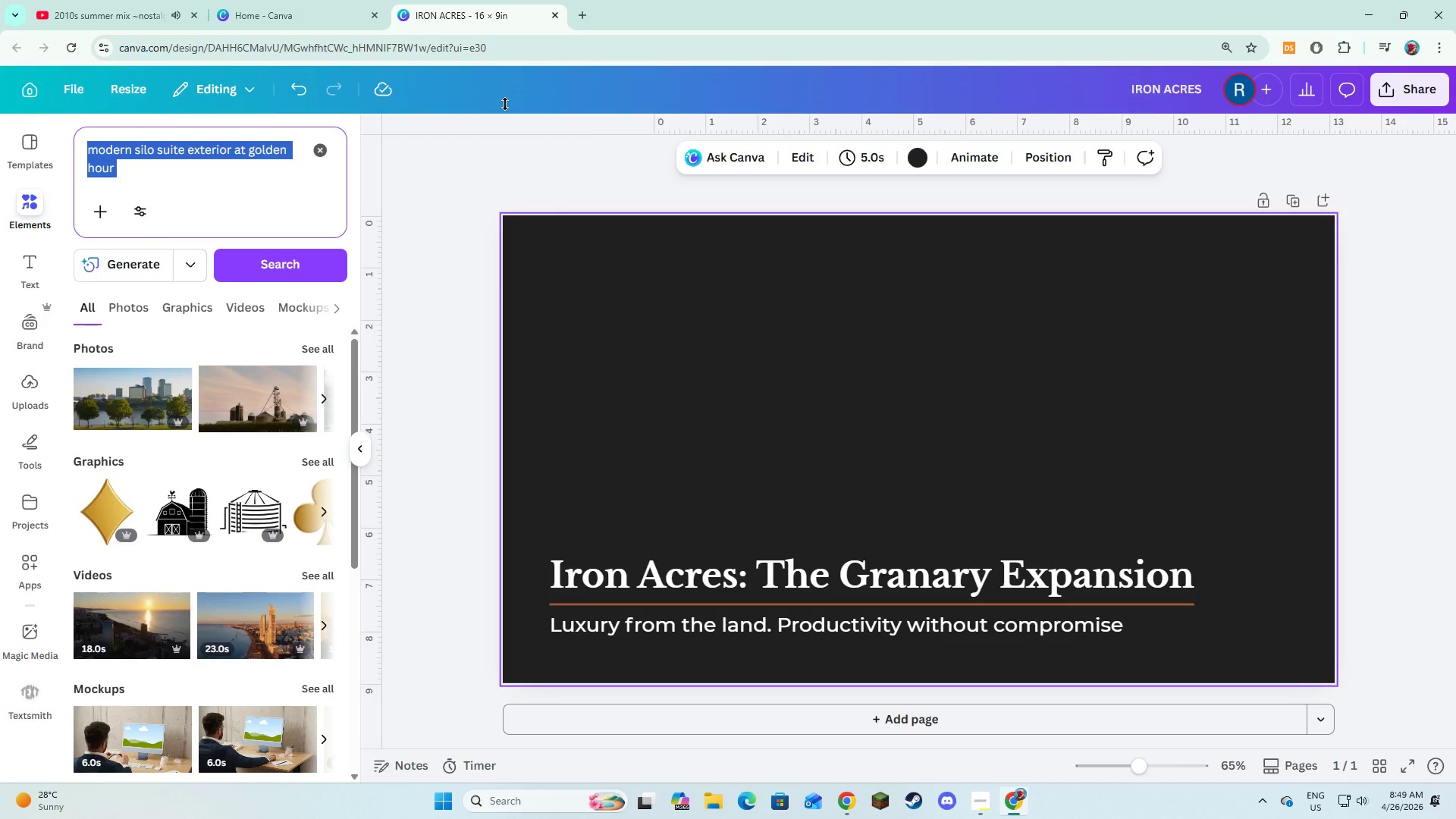 
key(Control+C)
 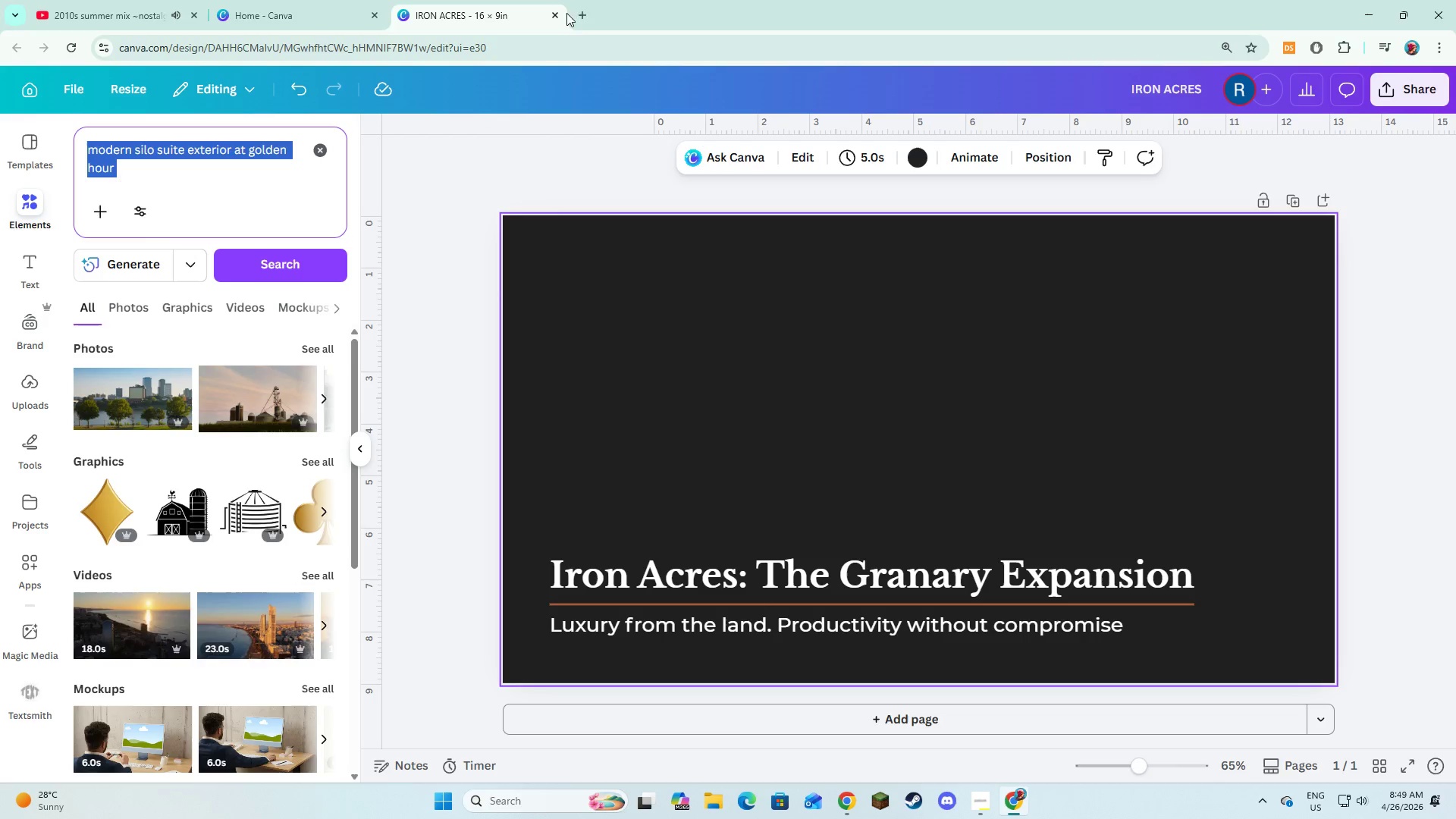 
left_click([581, 13])
 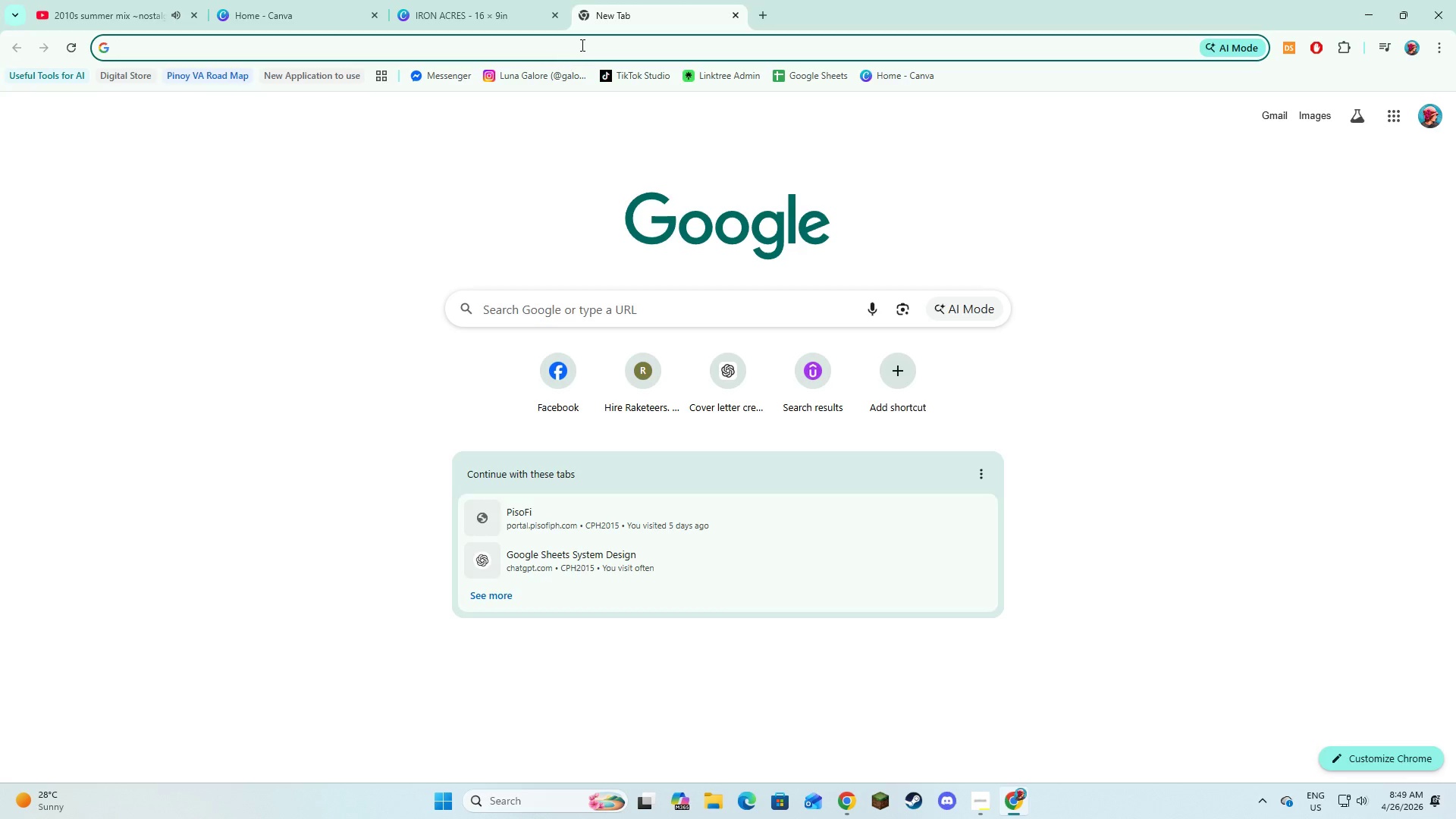 
key(Control+V)
 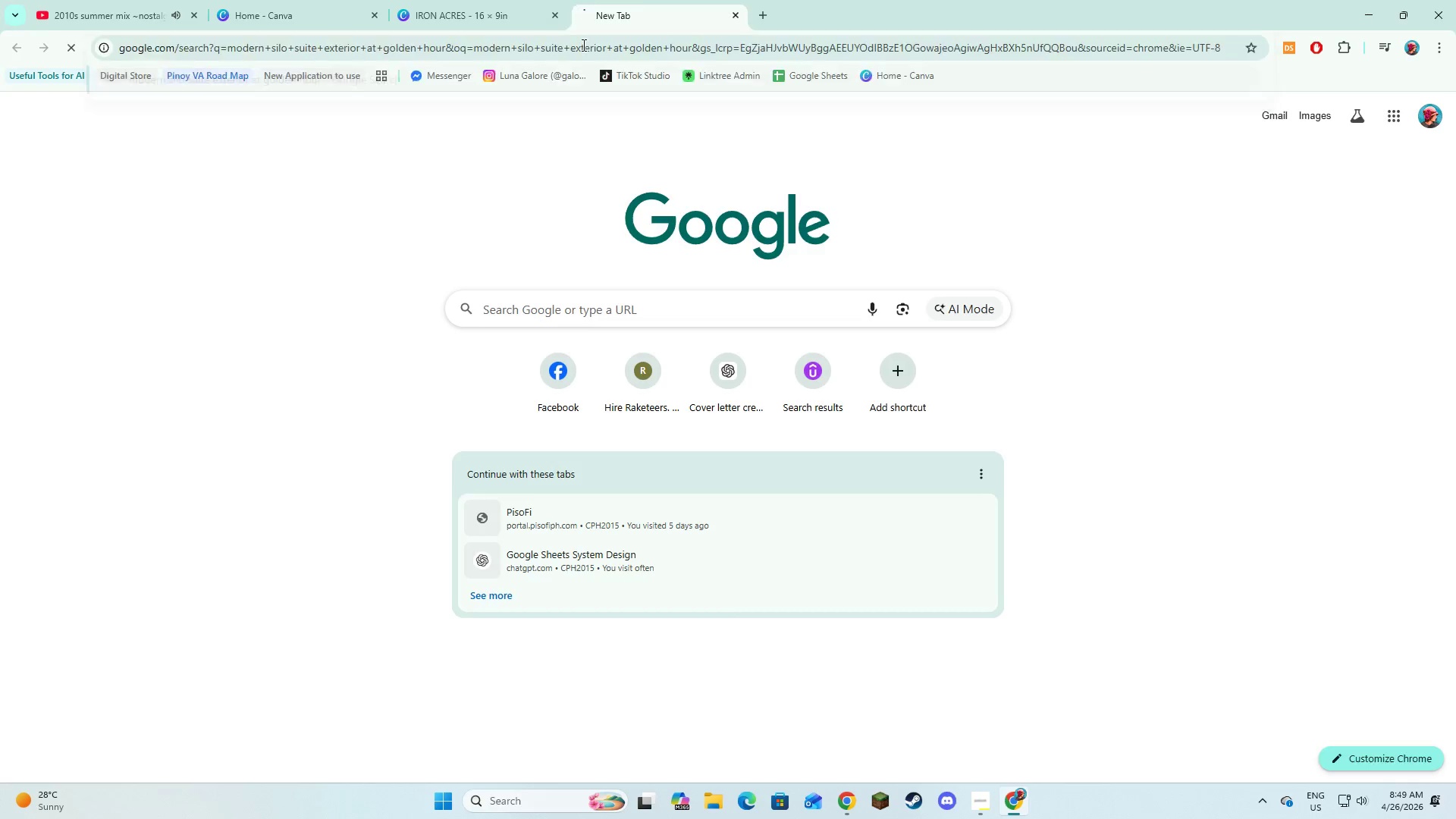 
key(NumpadEnter)
 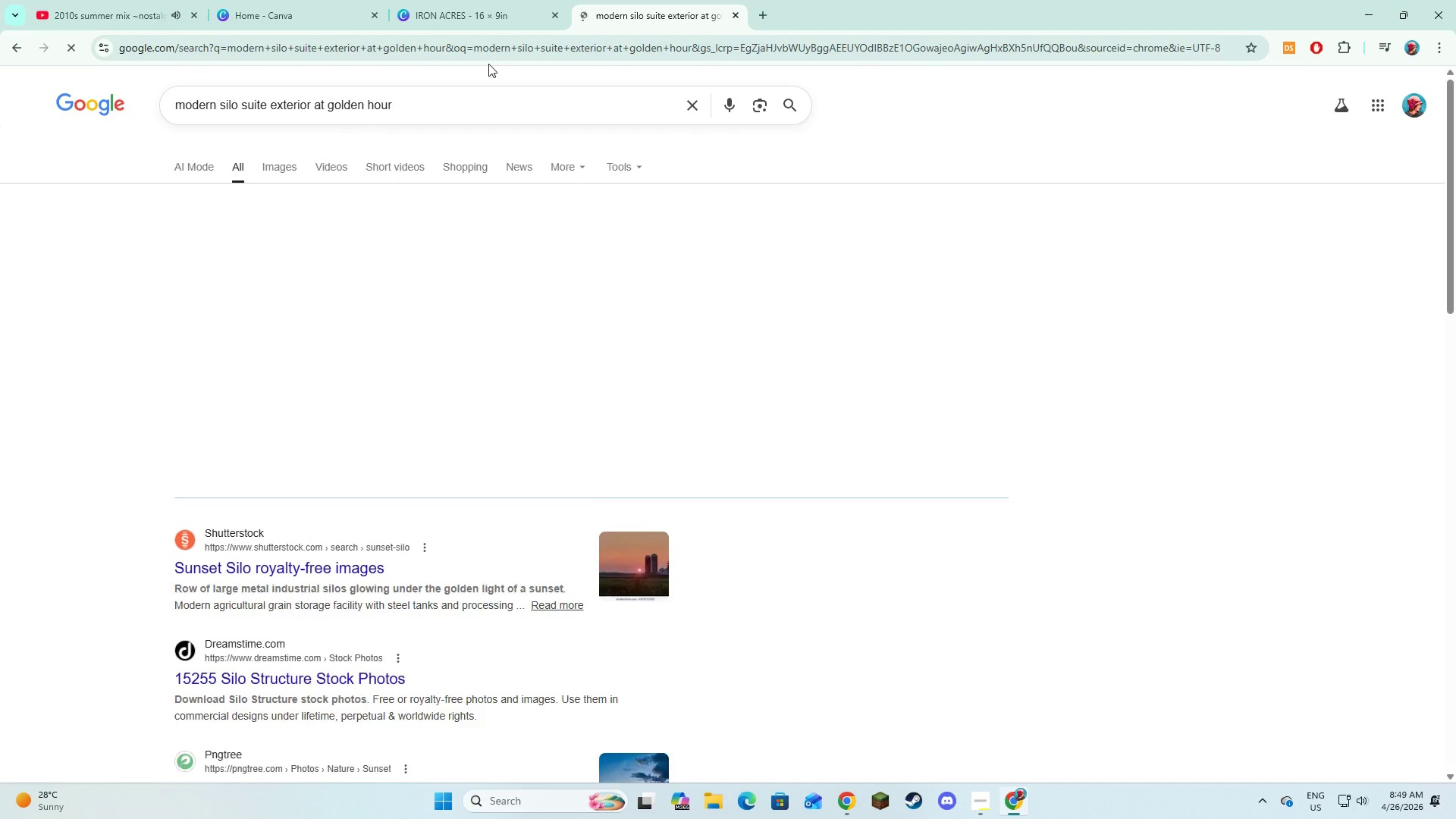 
left_click([268, 169])
 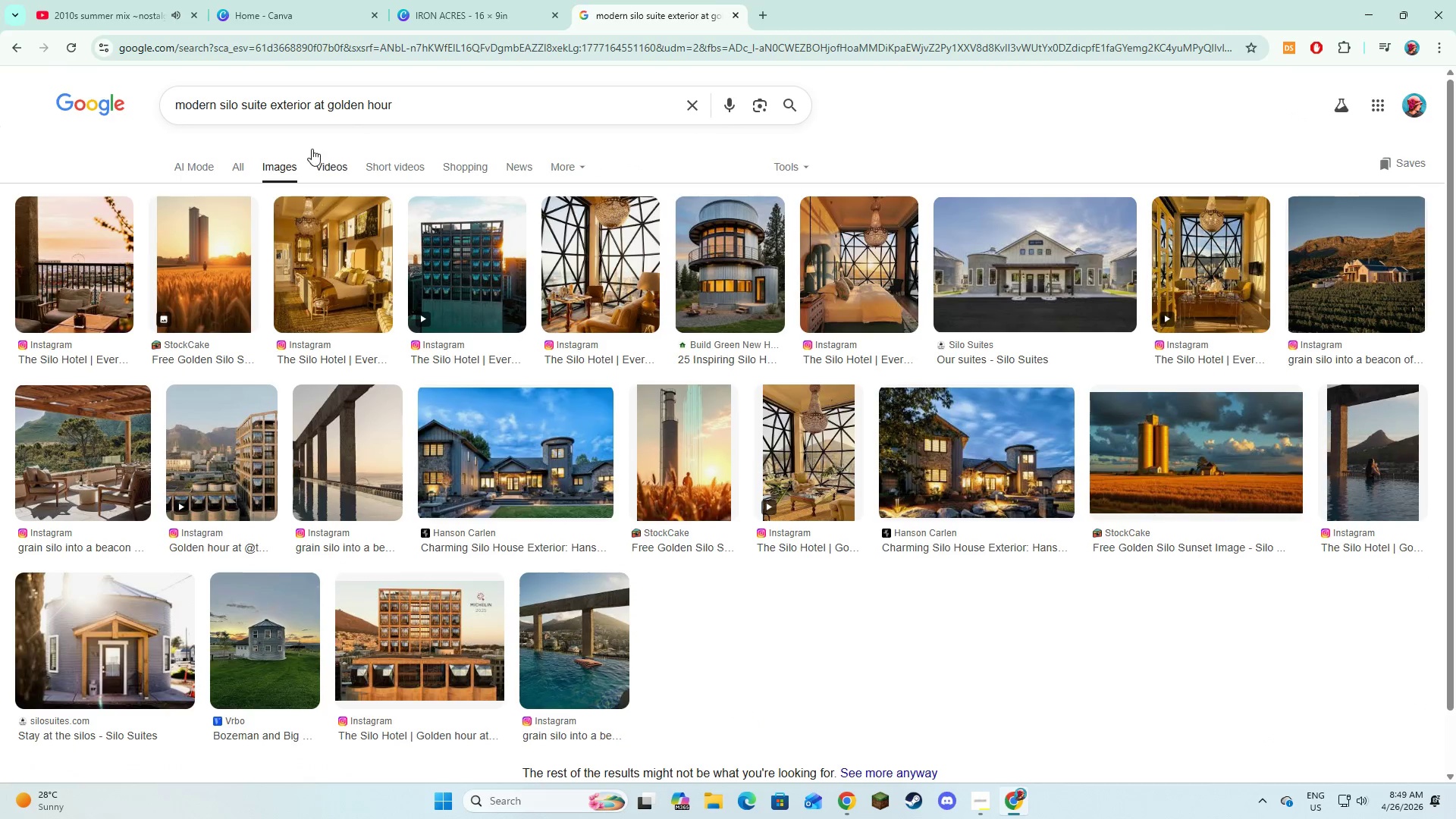 
left_click([515, 0])
 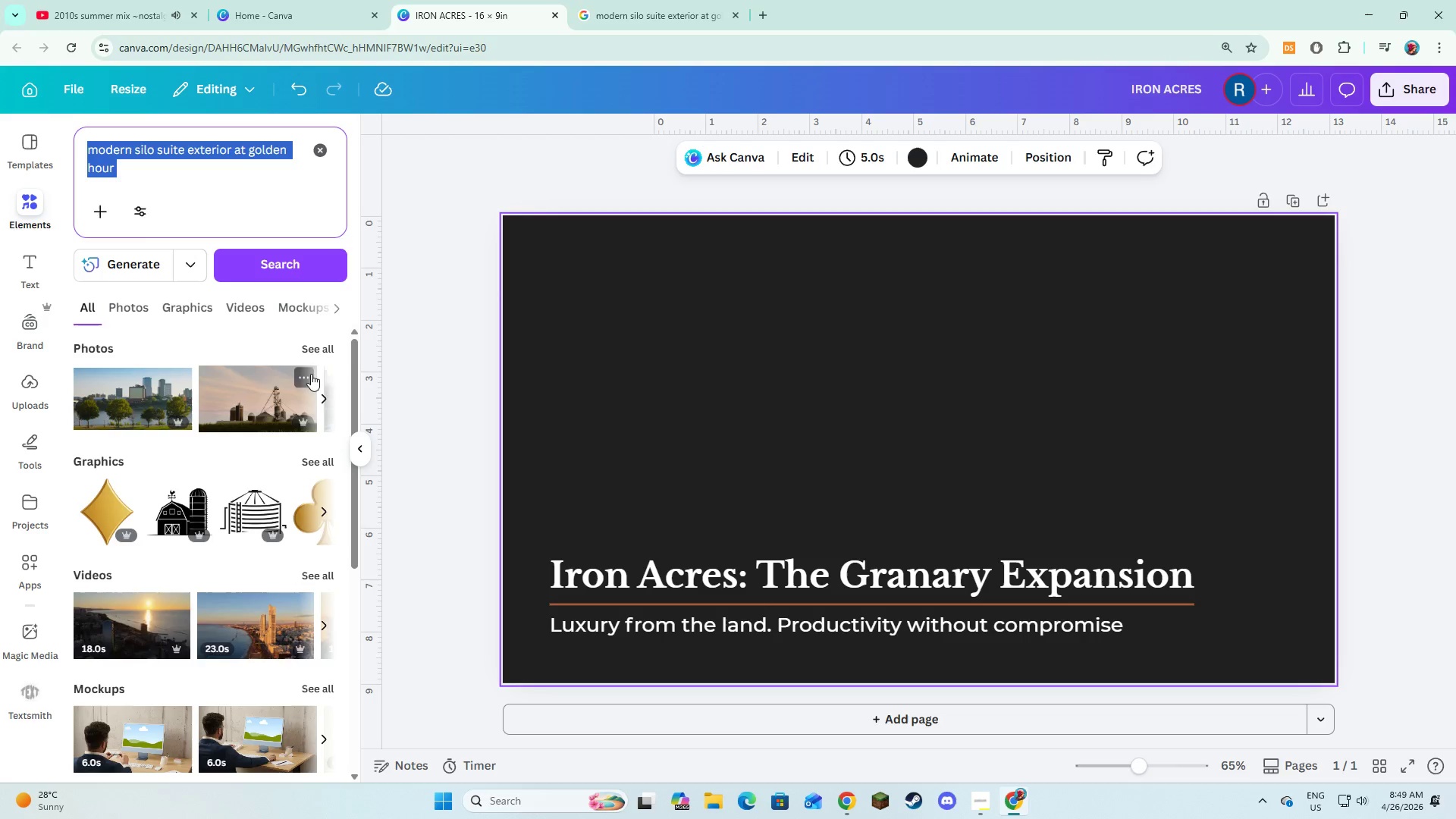 
left_click([314, 337])
 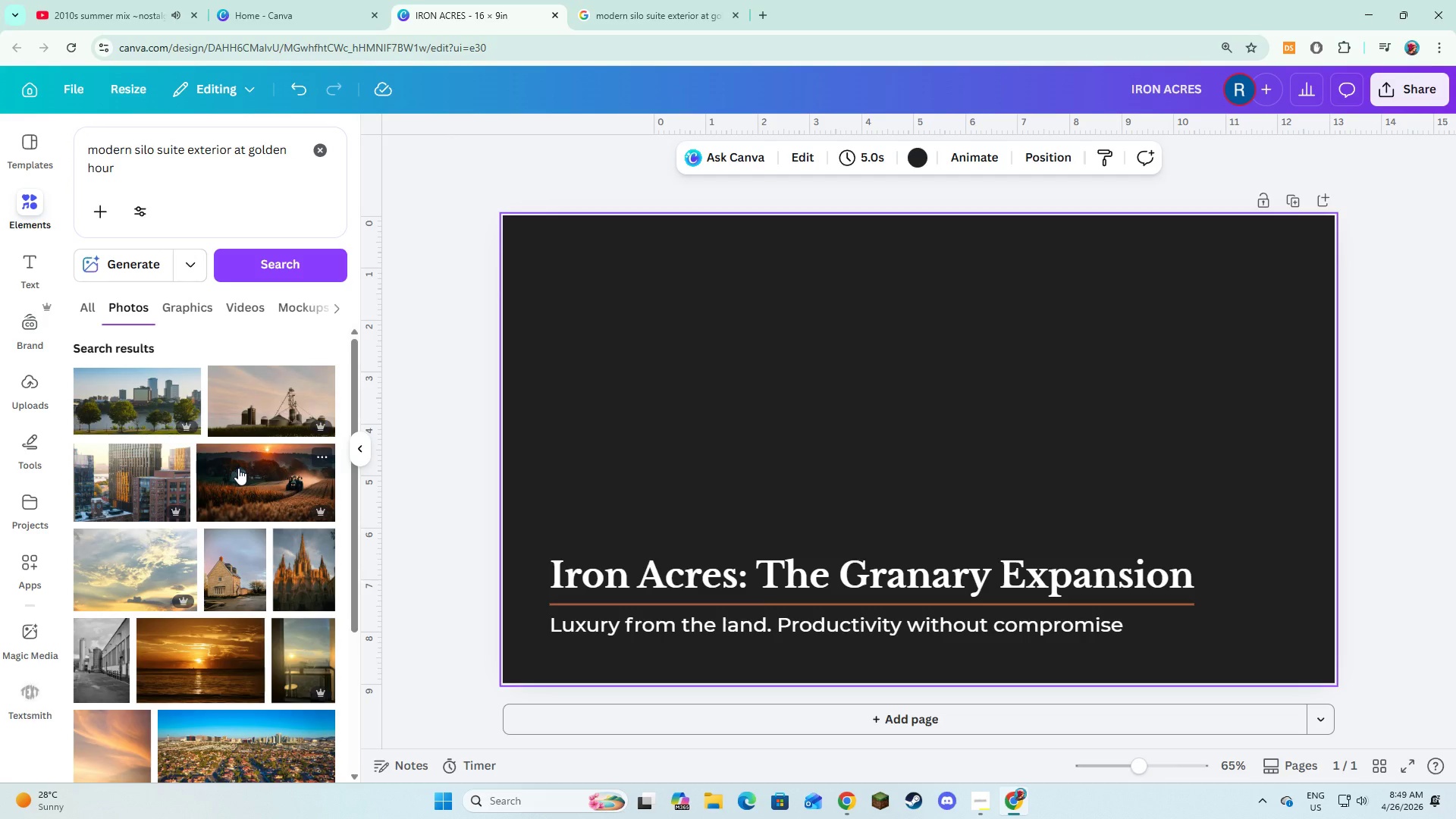 
wait(6.94)
 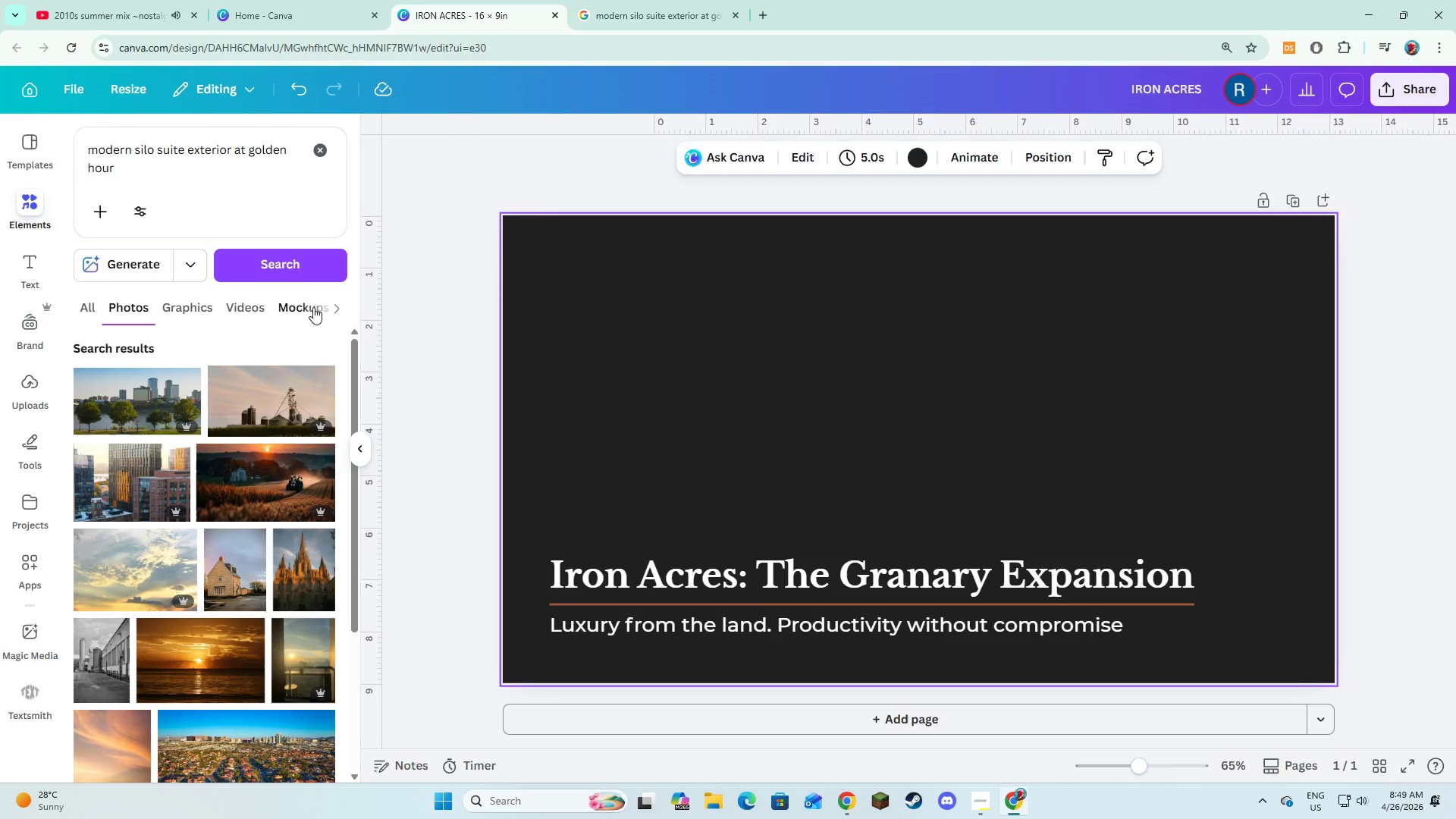 
scroll: coordinate [241, 471], scroll_direction: down, amount: 2.0
 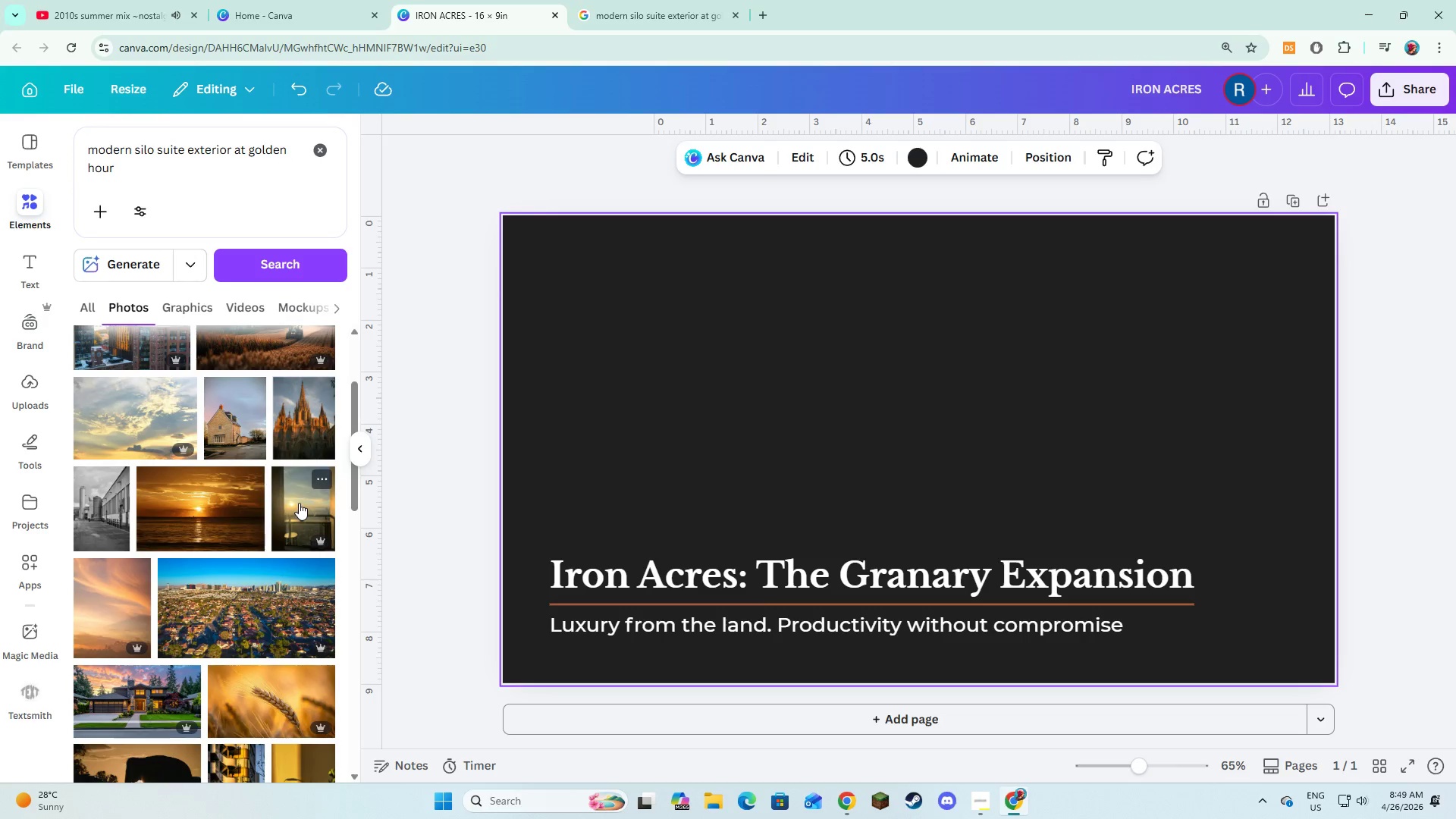 
left_click([299, 503])
 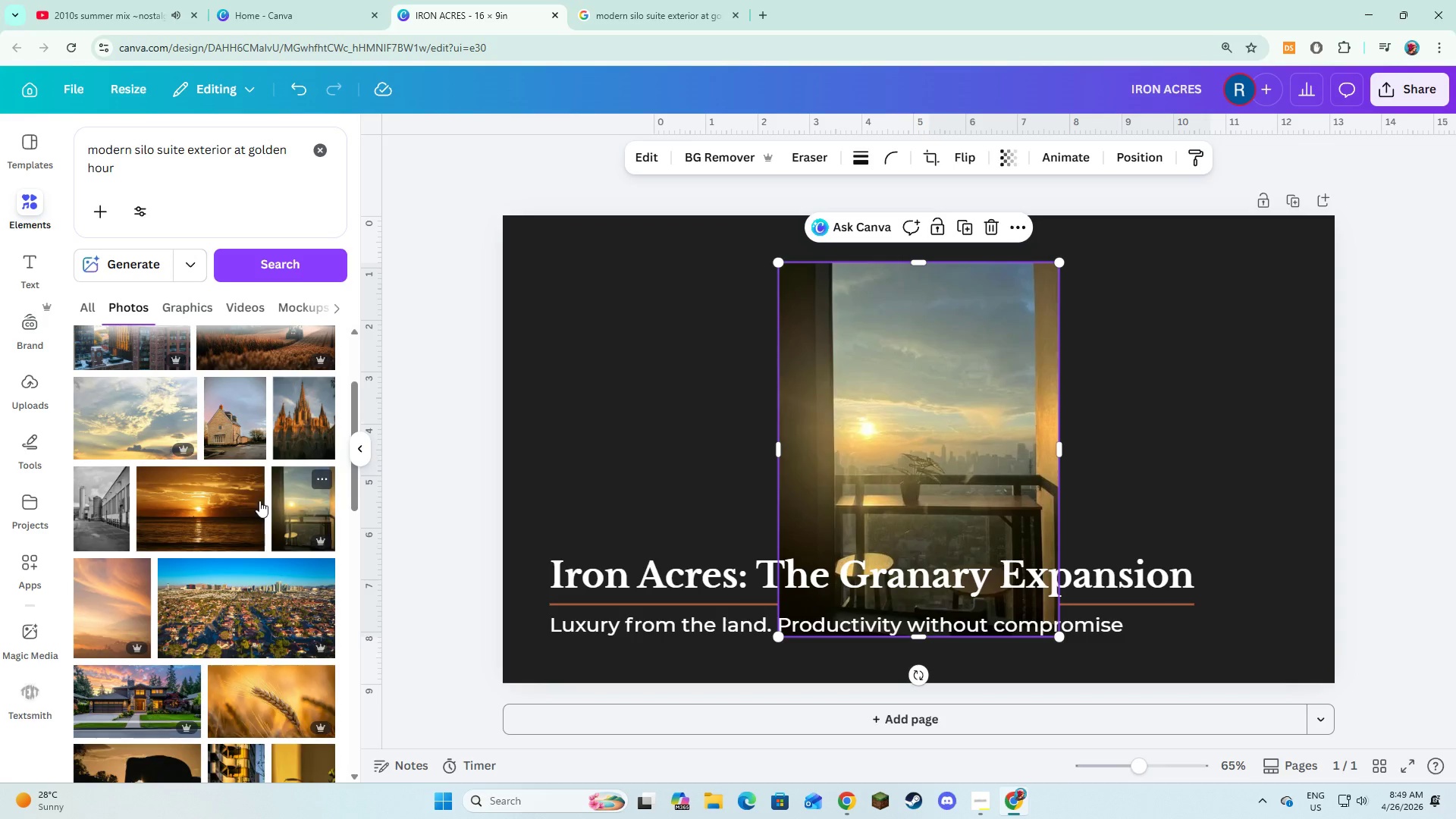 
mouse_move([237, 503])
 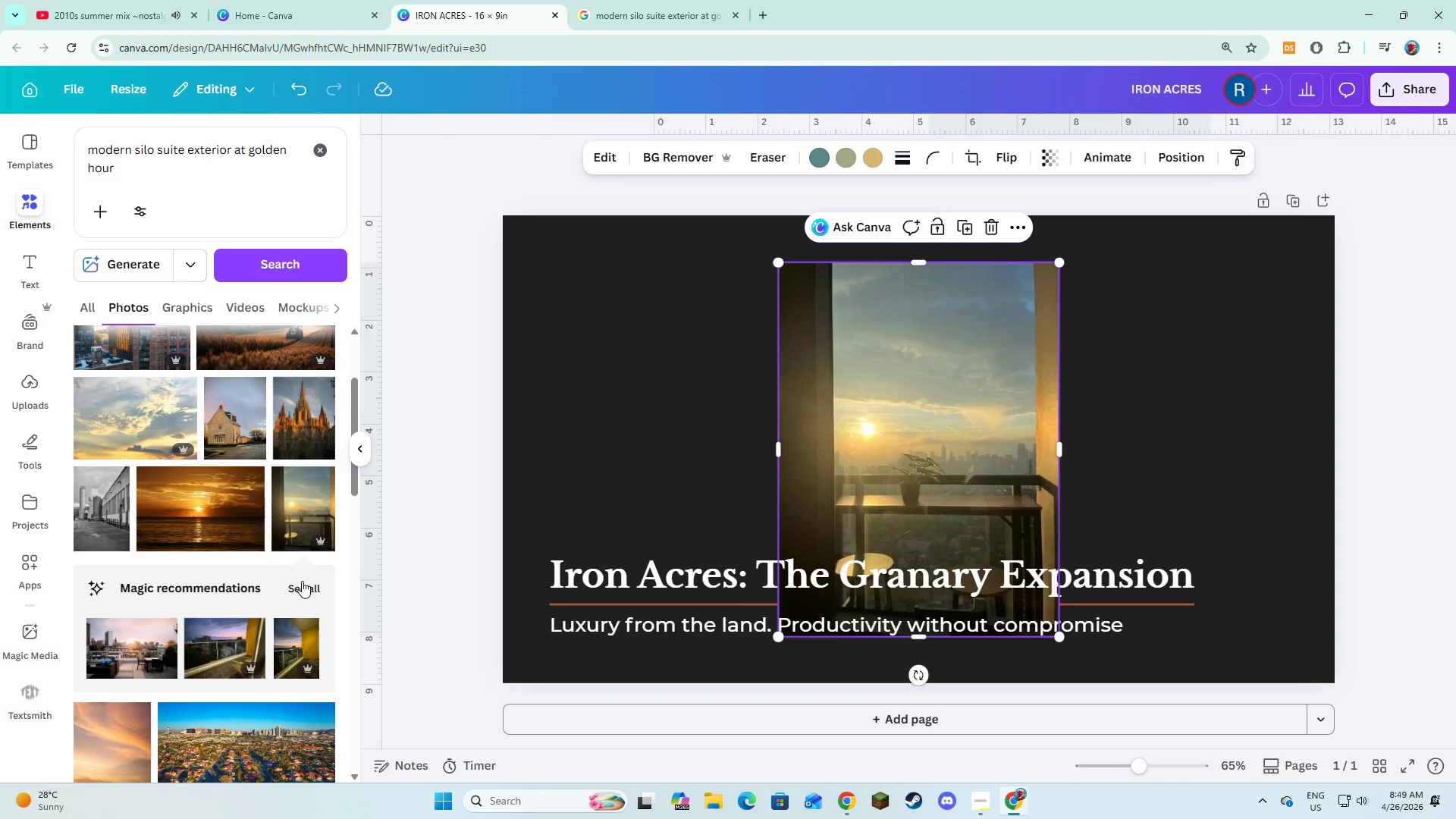 
left_click([302, 581])
 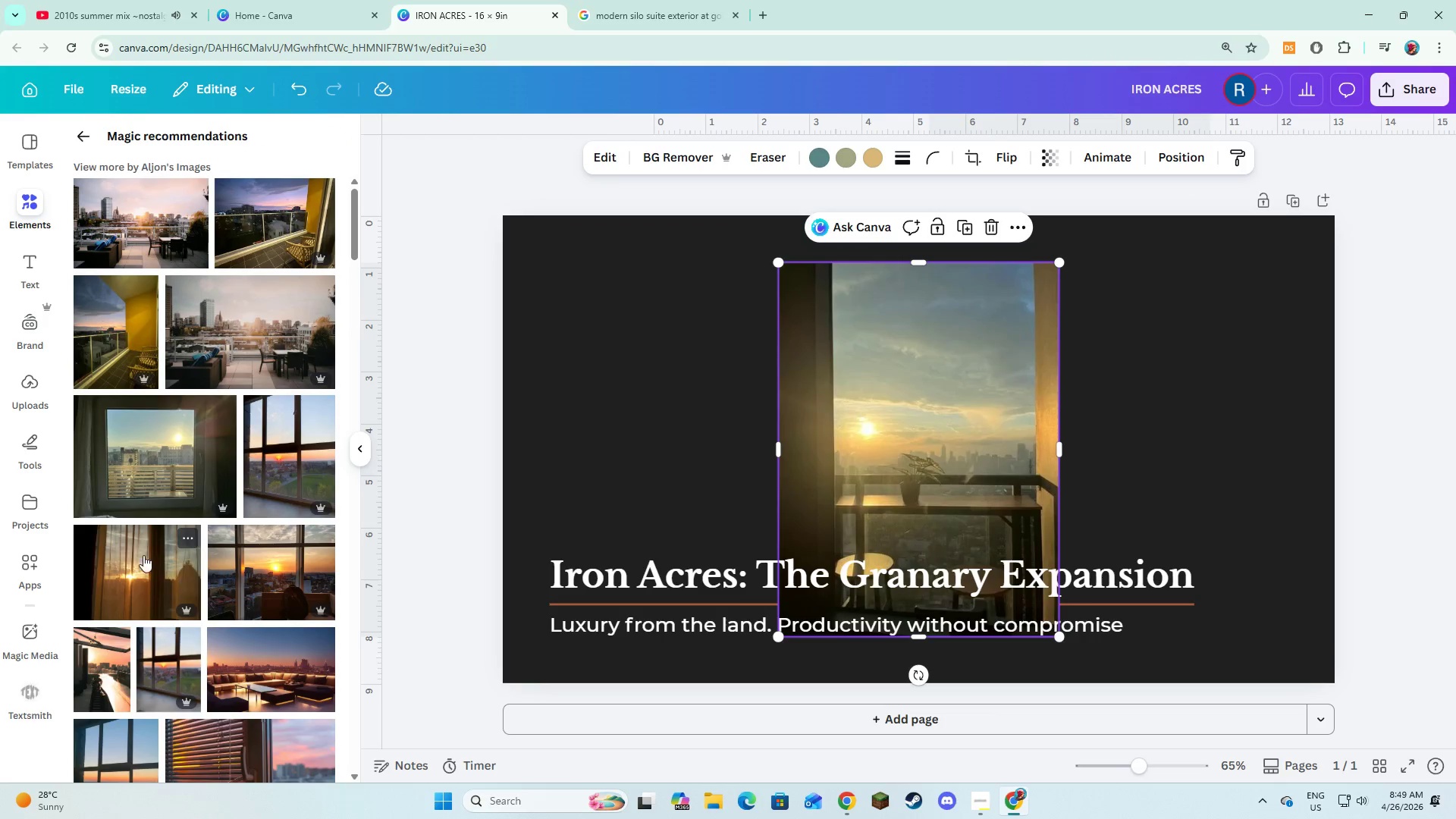 
scroll: coordinate [207, 544], scroll_direction: down, amount: 14.0
 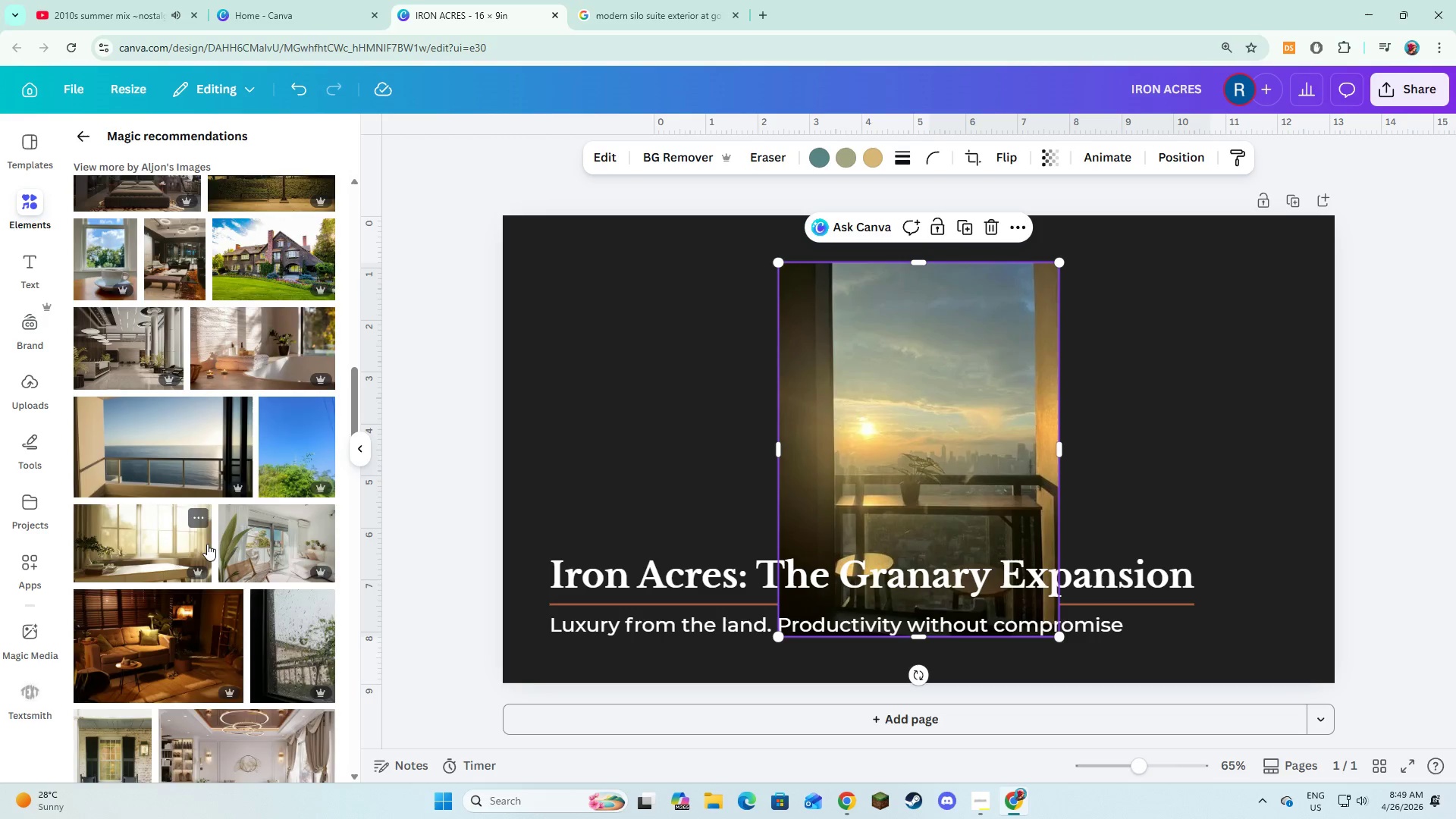 
scroll: coordinate [207, 544], scroll_direction: down, amount: 6.0
 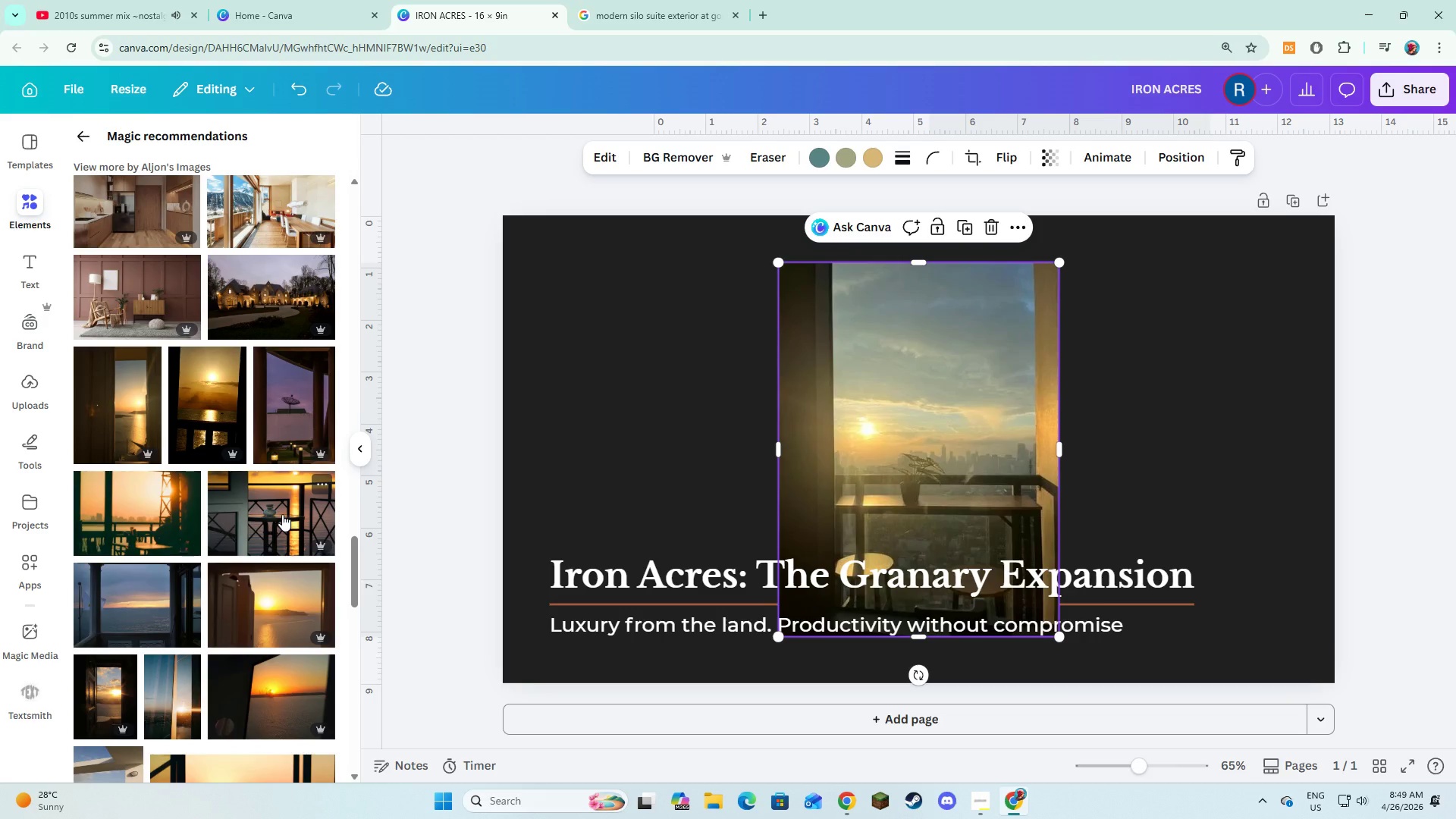 
left_click([282, 514])
 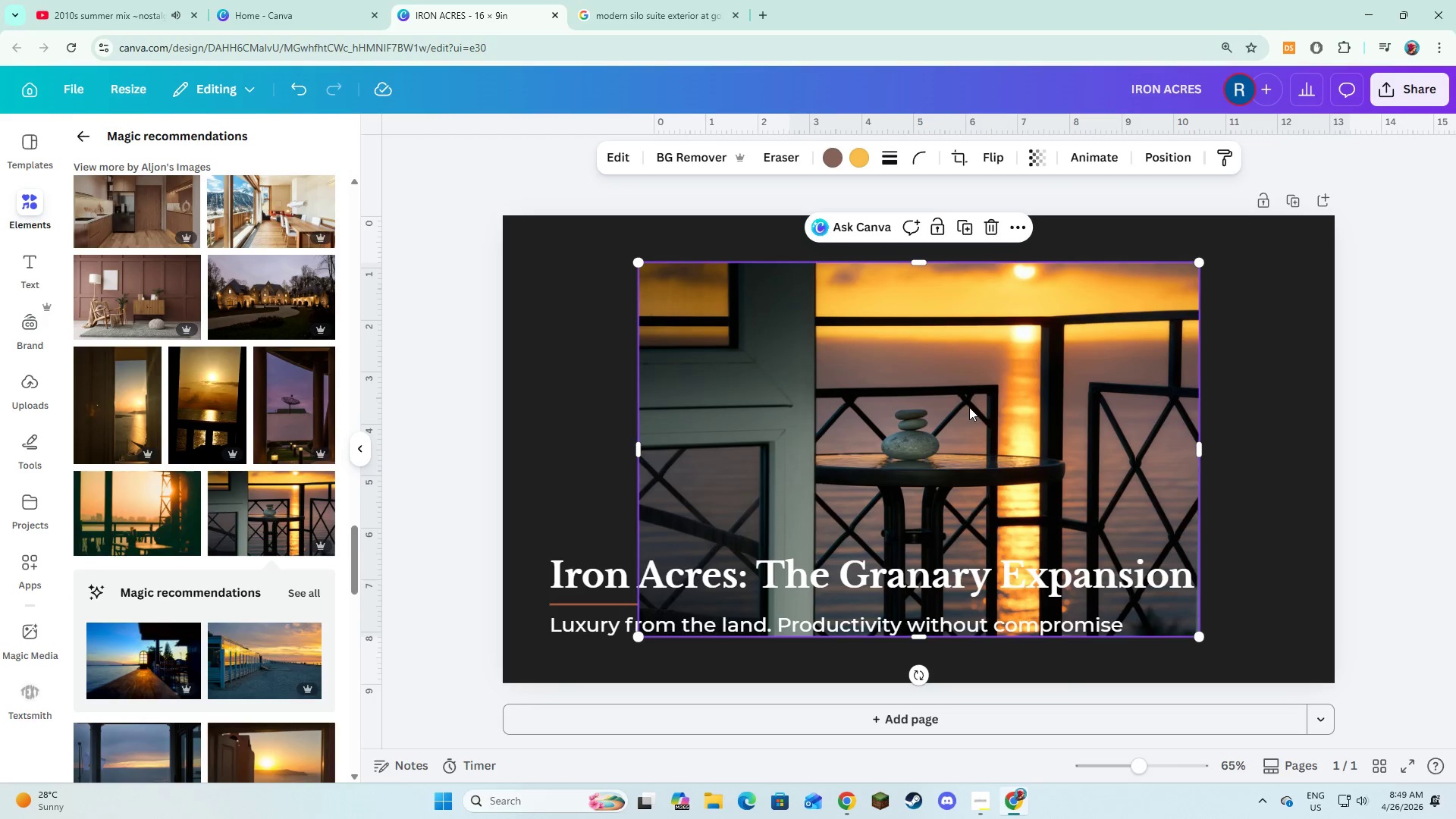 
left_click_drag(start_coordinate=[968, 409], to_coordinate=[1175, 474])
 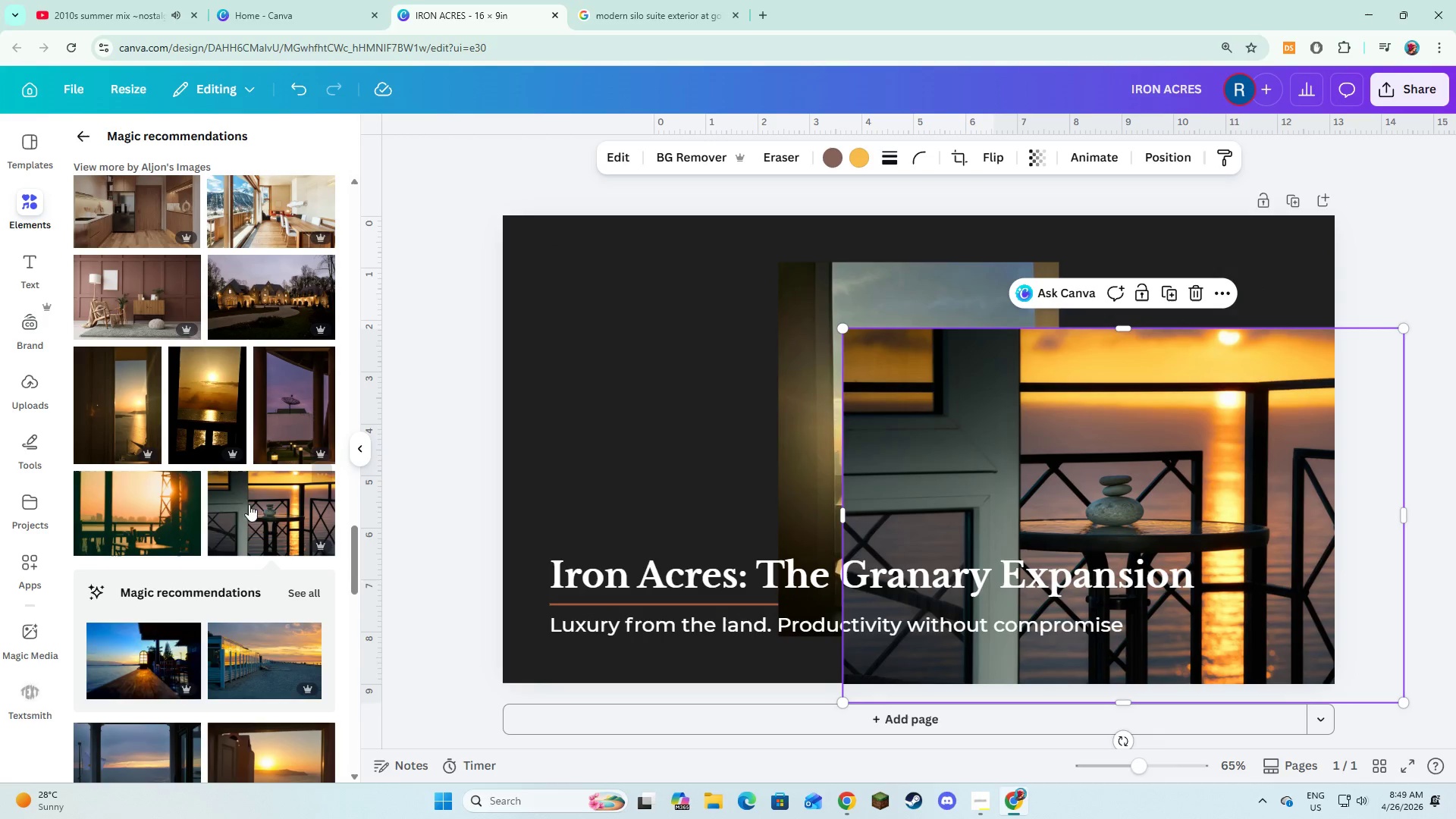 
scroll: coordinate [234, 510], scroll_direction: down, amount: 11.0
 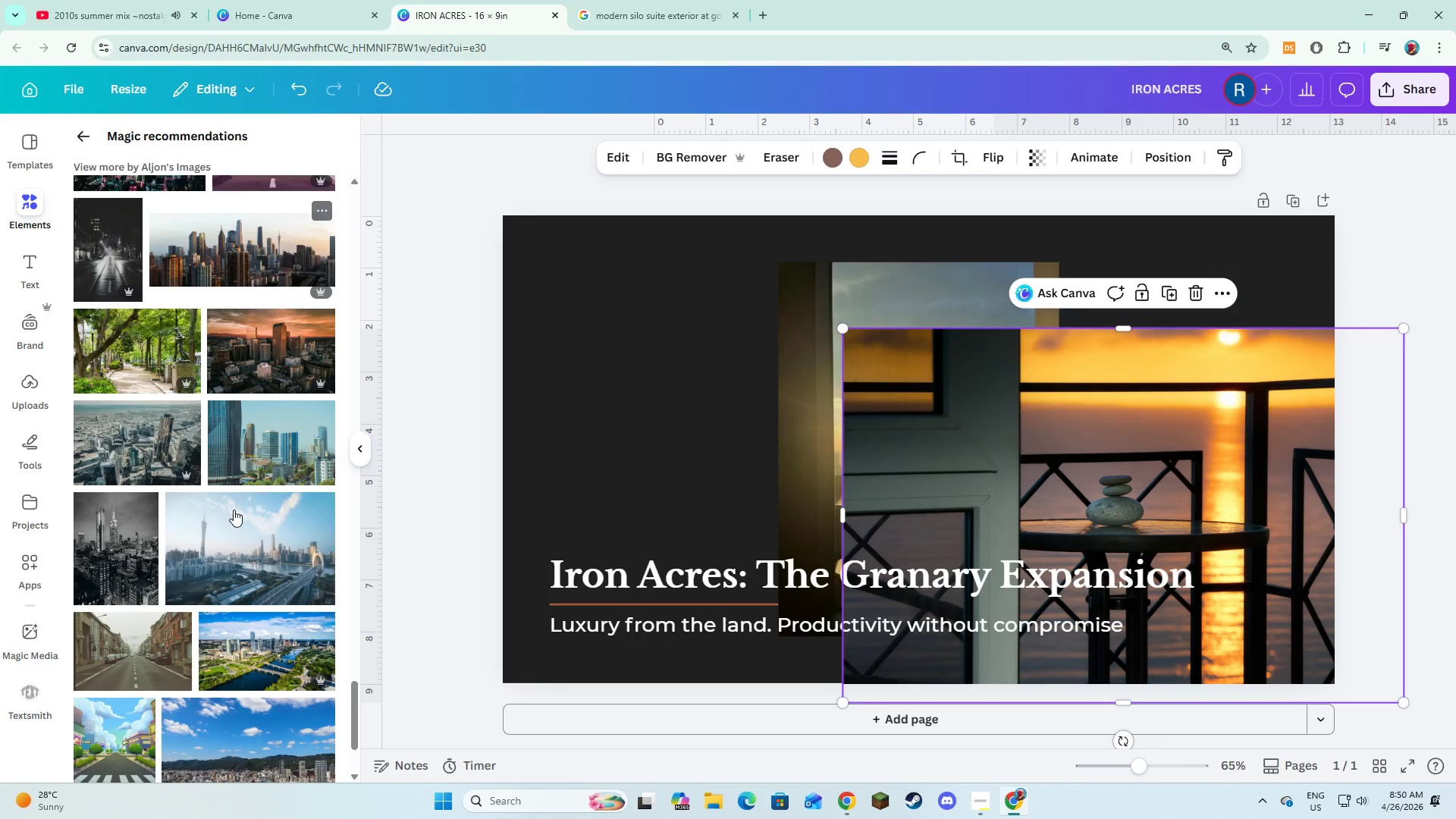 
scroll: coordinate [234, 510], scroll_direction: up, amount: 8.0
 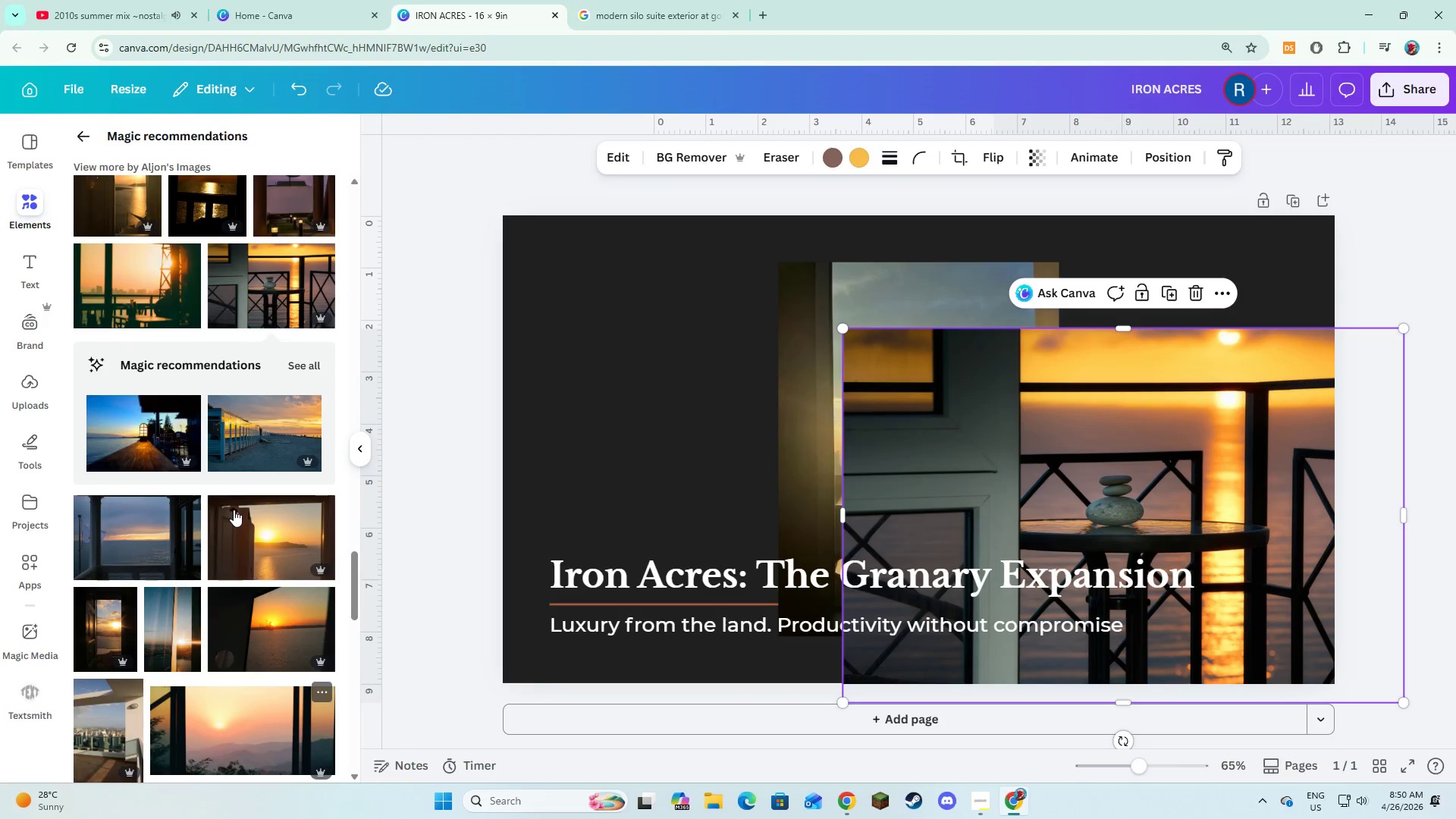 
scroll: coordinate [234, 510], scroll_direction: down, amount: 3.0
 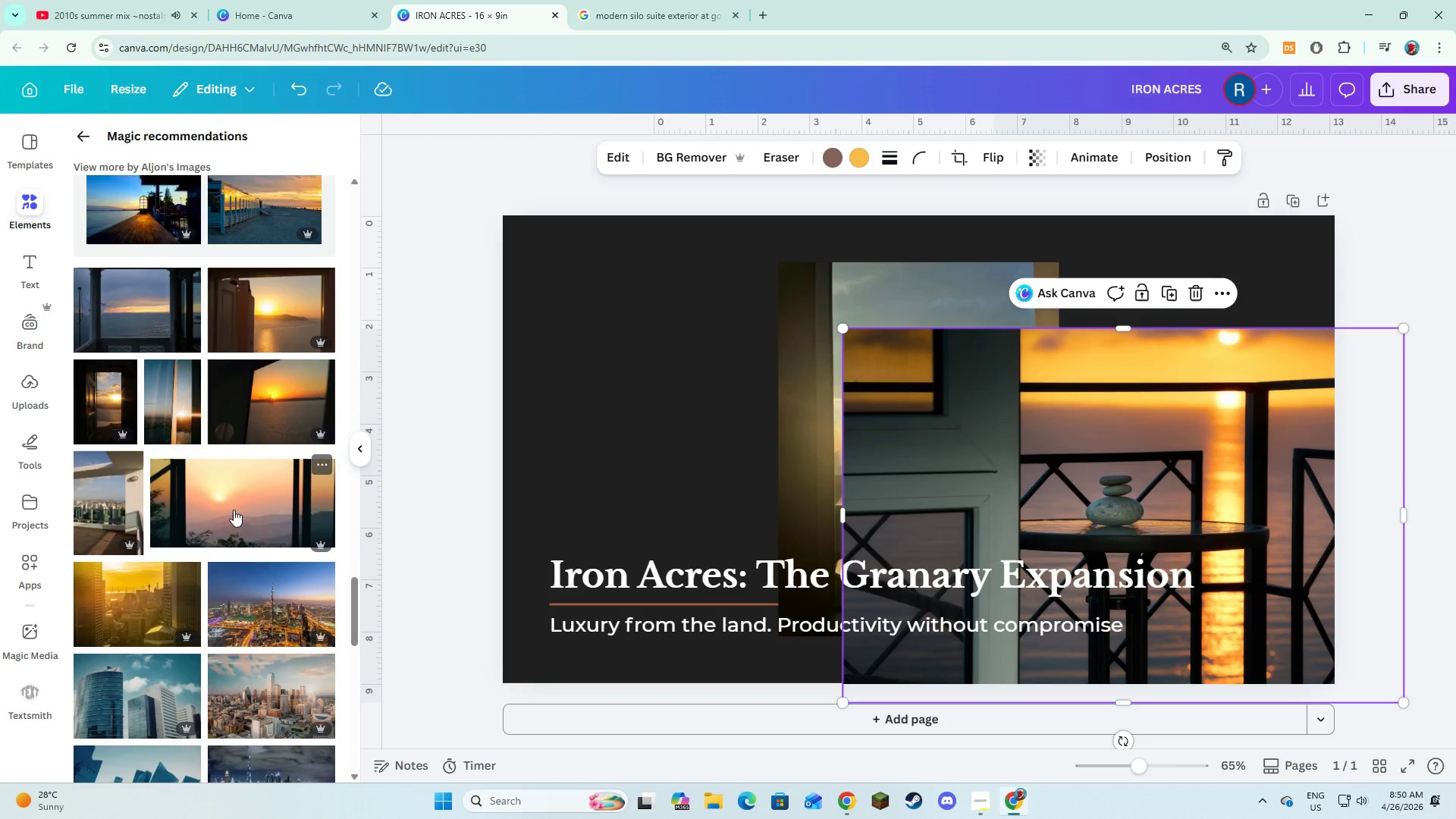 
scroll: coordinate [234, 510], scroll_direction: up, amount: 5.0
 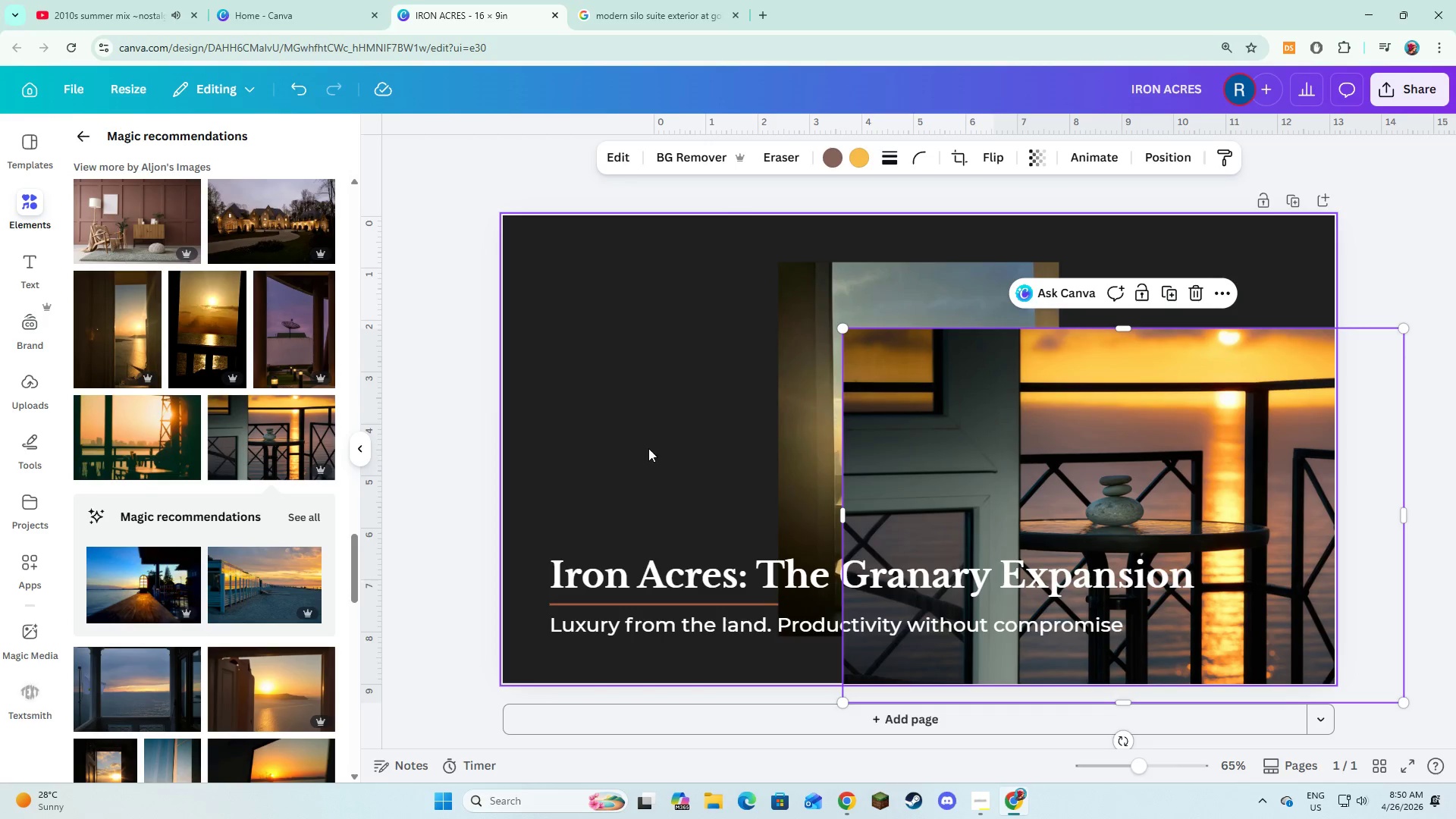 
left_click([788, 319])
 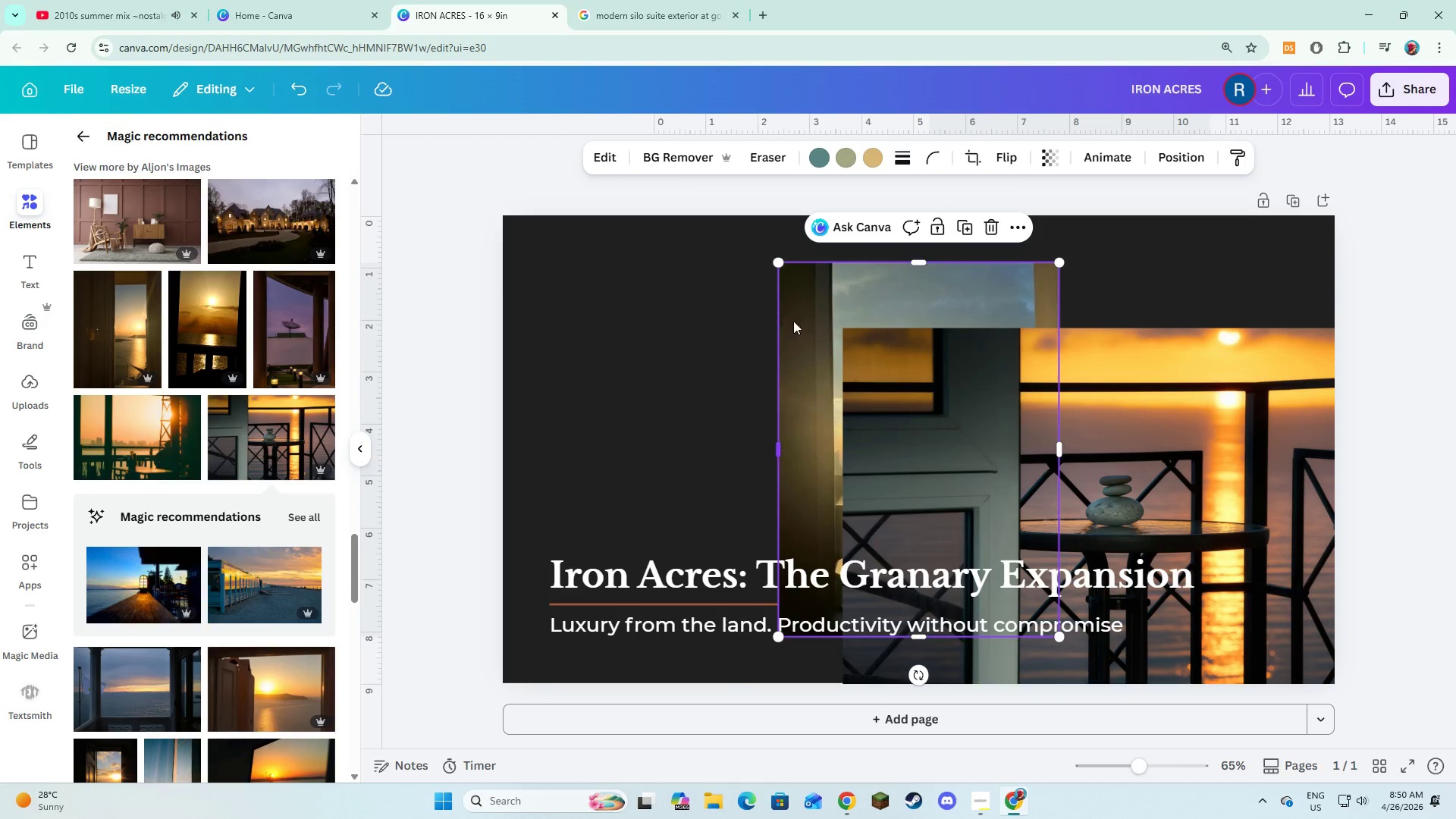 
left_click_drag(start_coordinate=[807, 315], to_coordinate=[601, 324])
 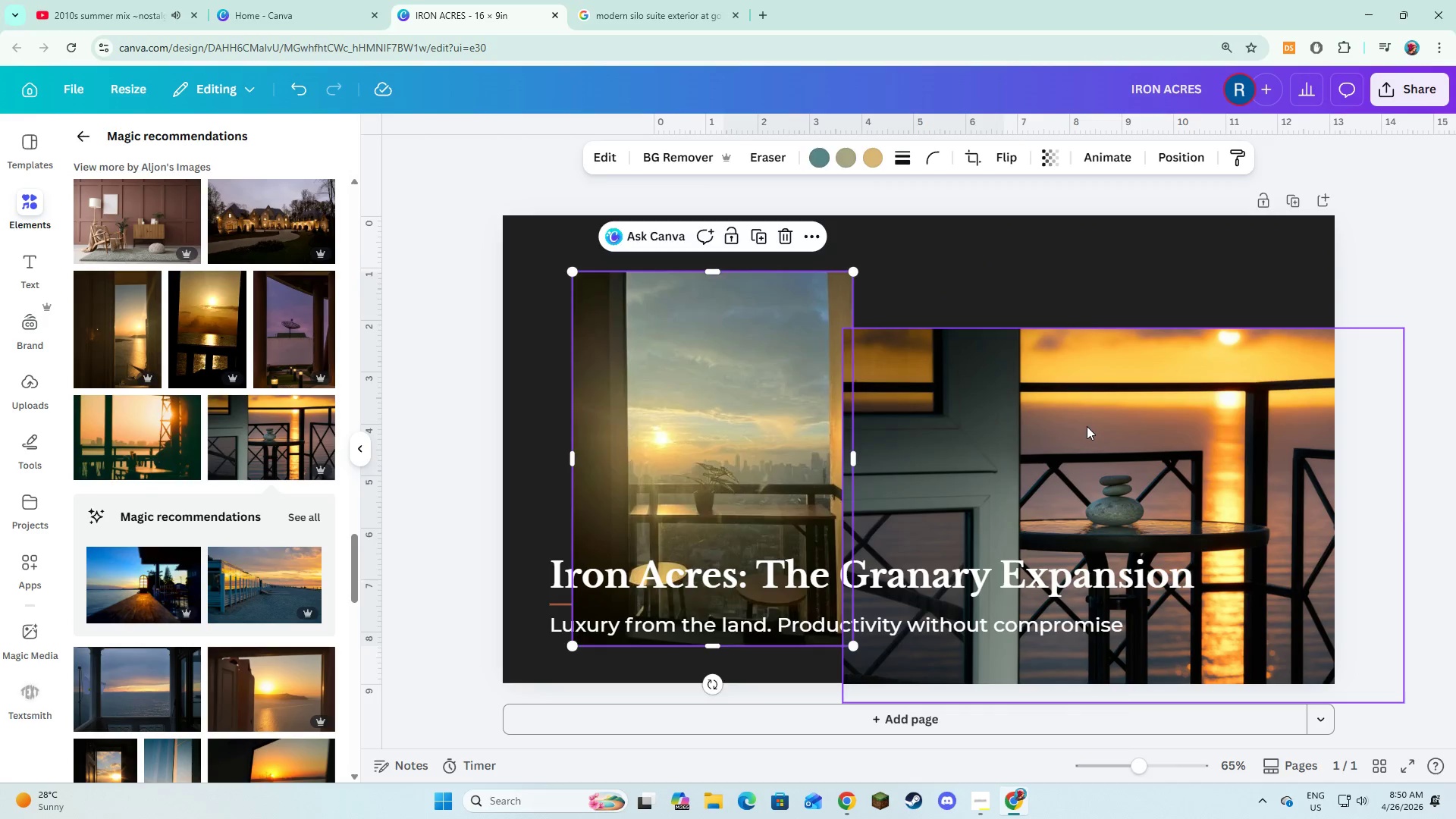 
left_click_drag(start_coordinate=[1087, 426], to_coordinate=[1063, 392])
 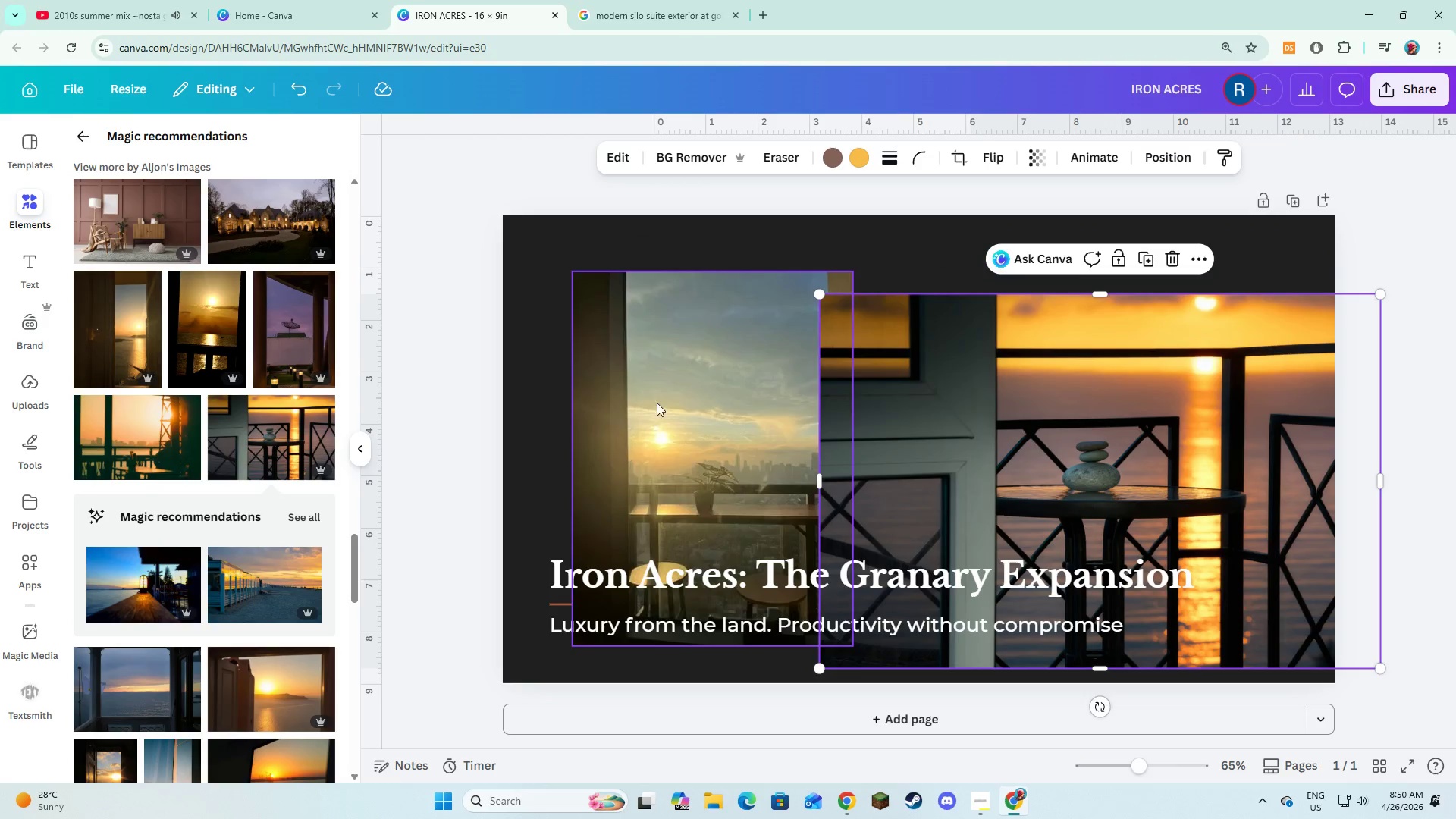 
left_click([638, 403])
 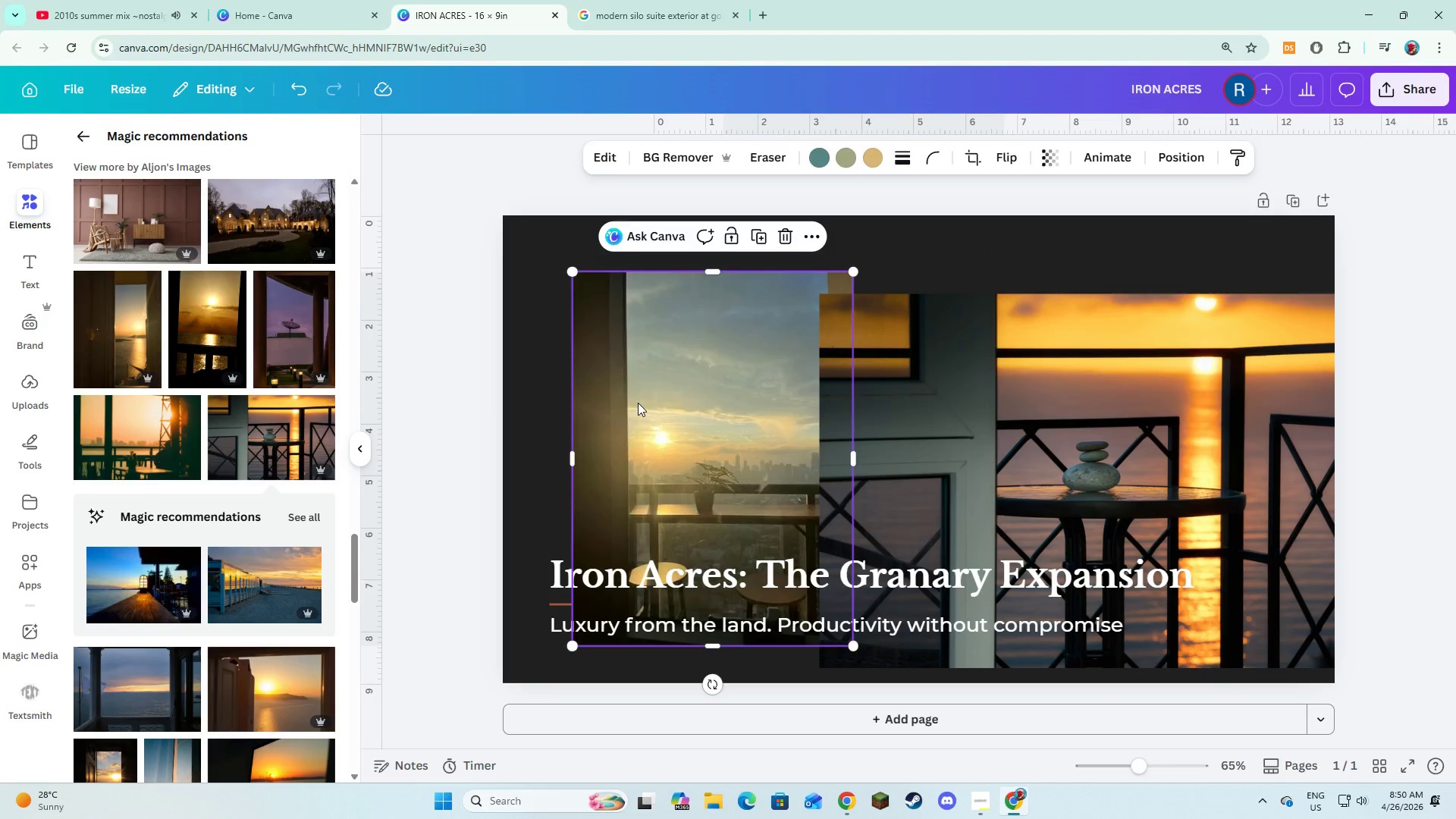 
key(Backspace)
 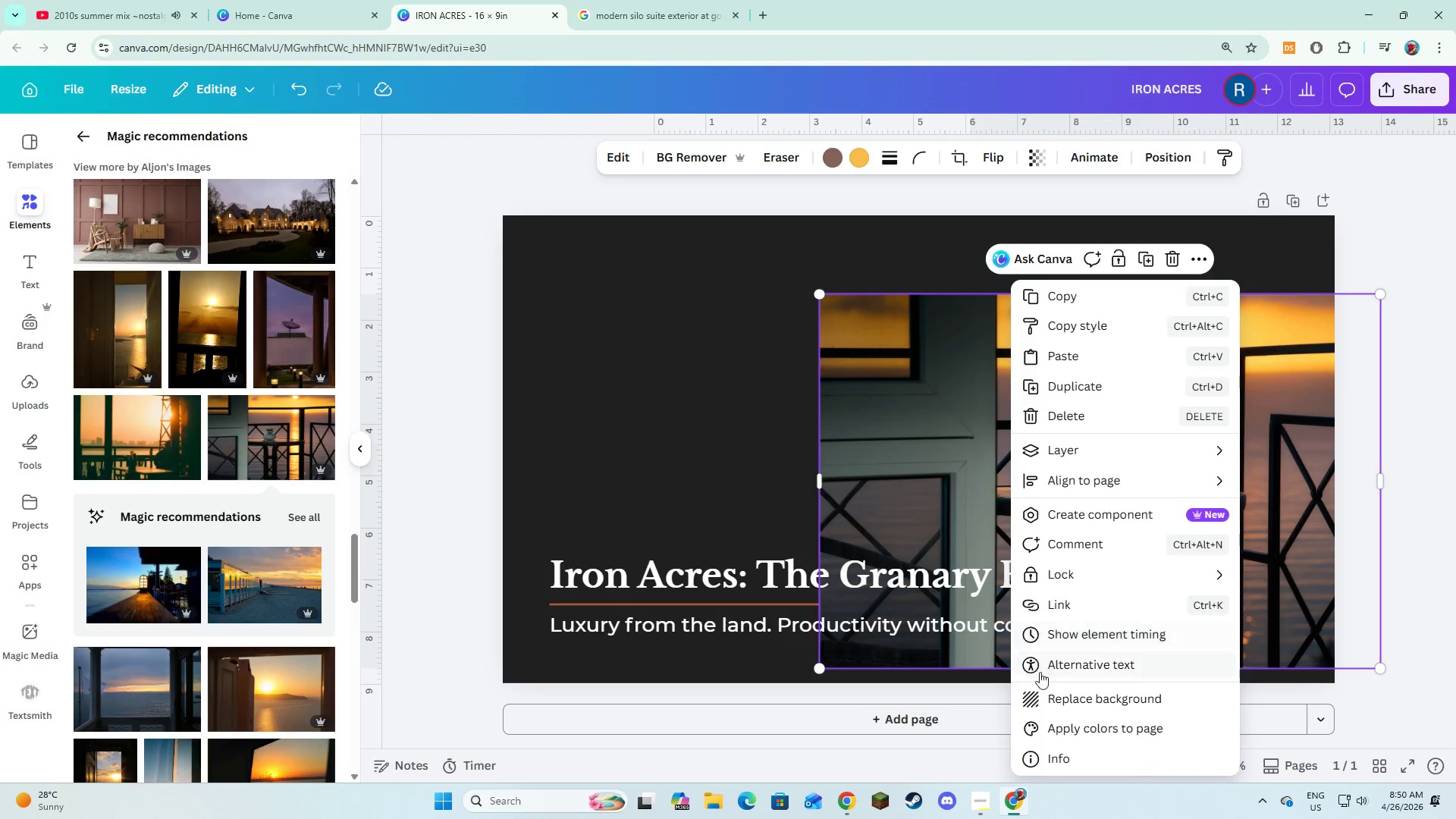 
left_click([1042, 695])
 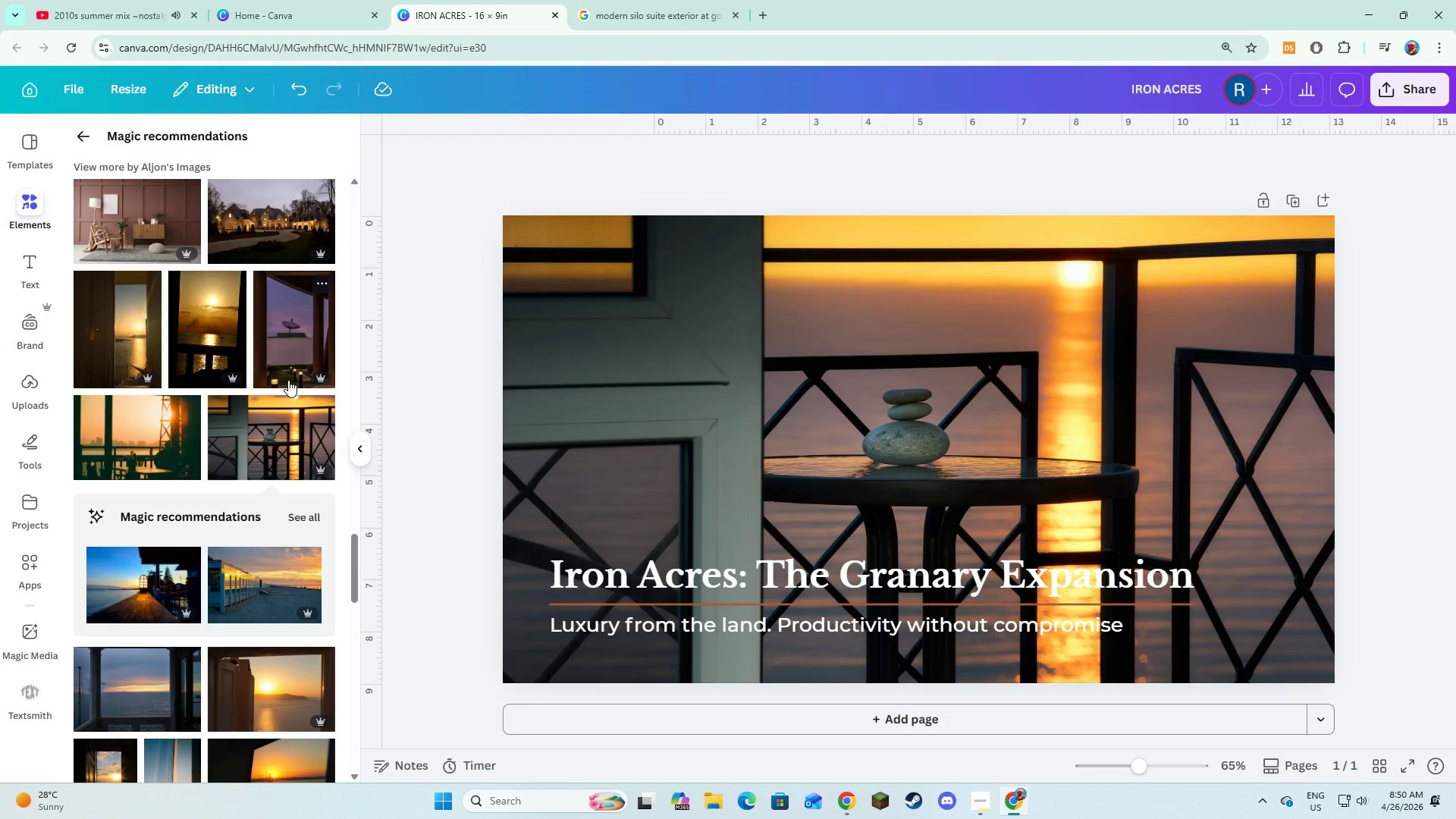 
wait(12.36)
 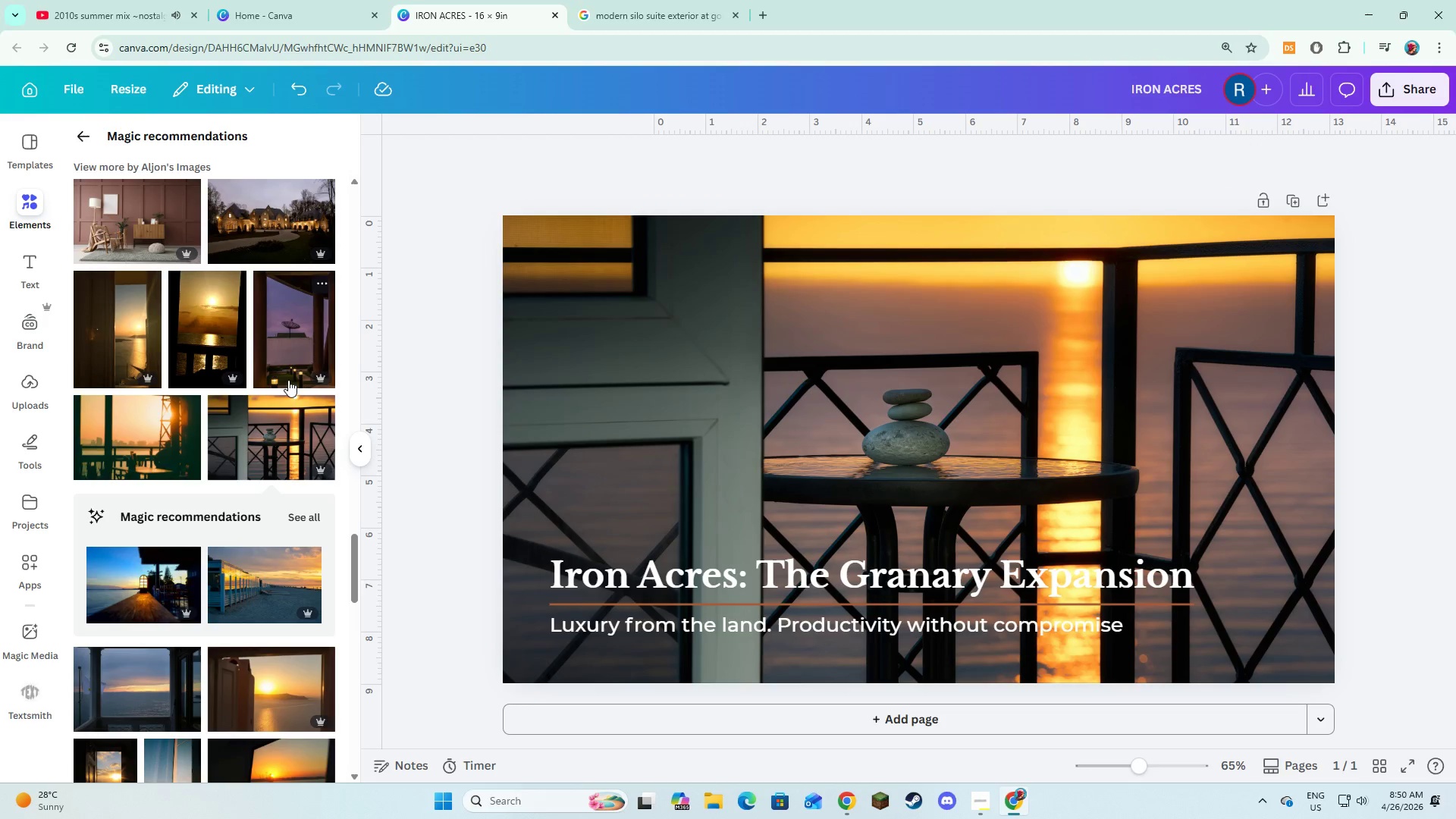 
left_click([77, 130])
 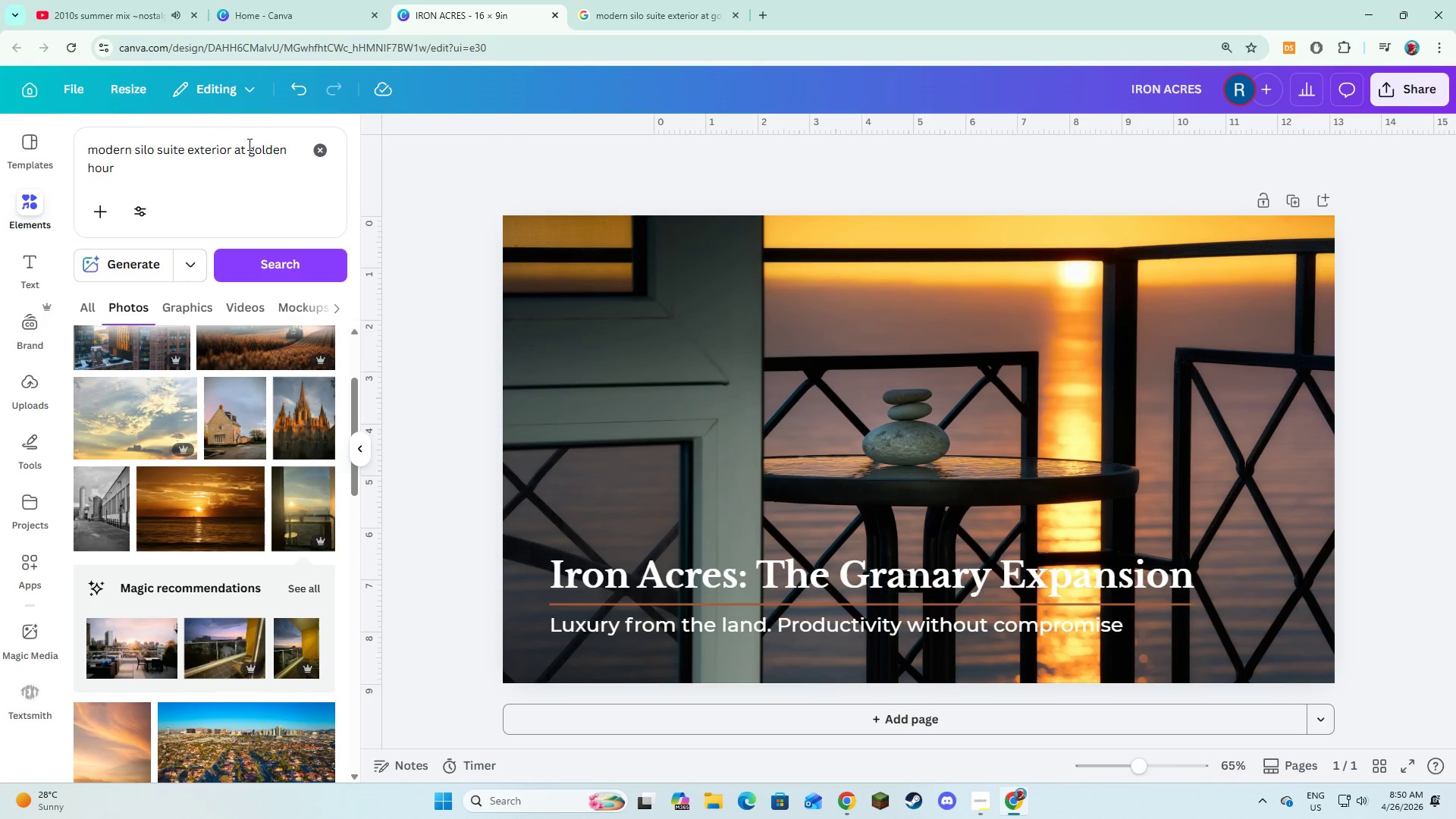 
left_click([311, 157])
 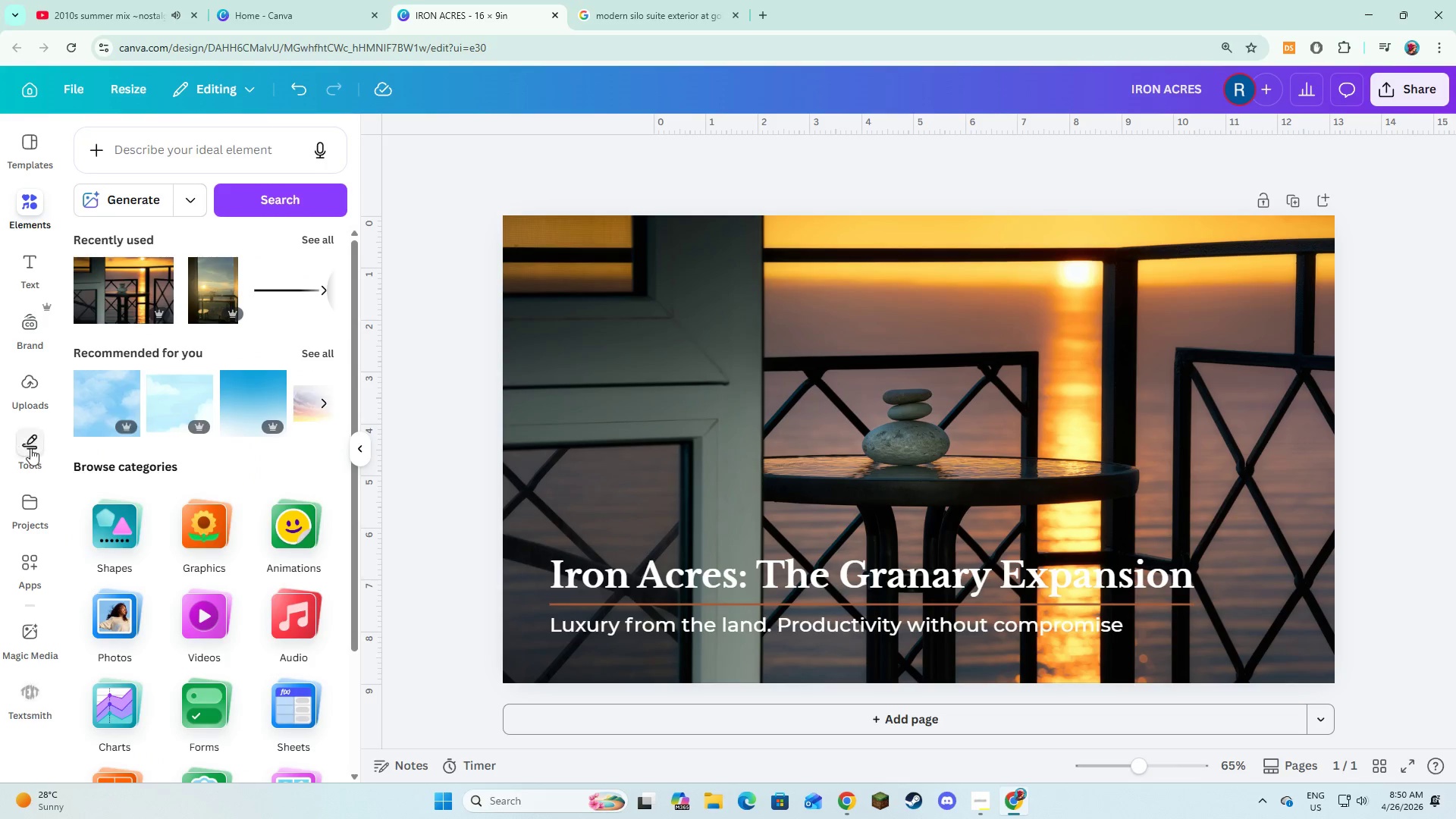 
left_click([110, 527])
 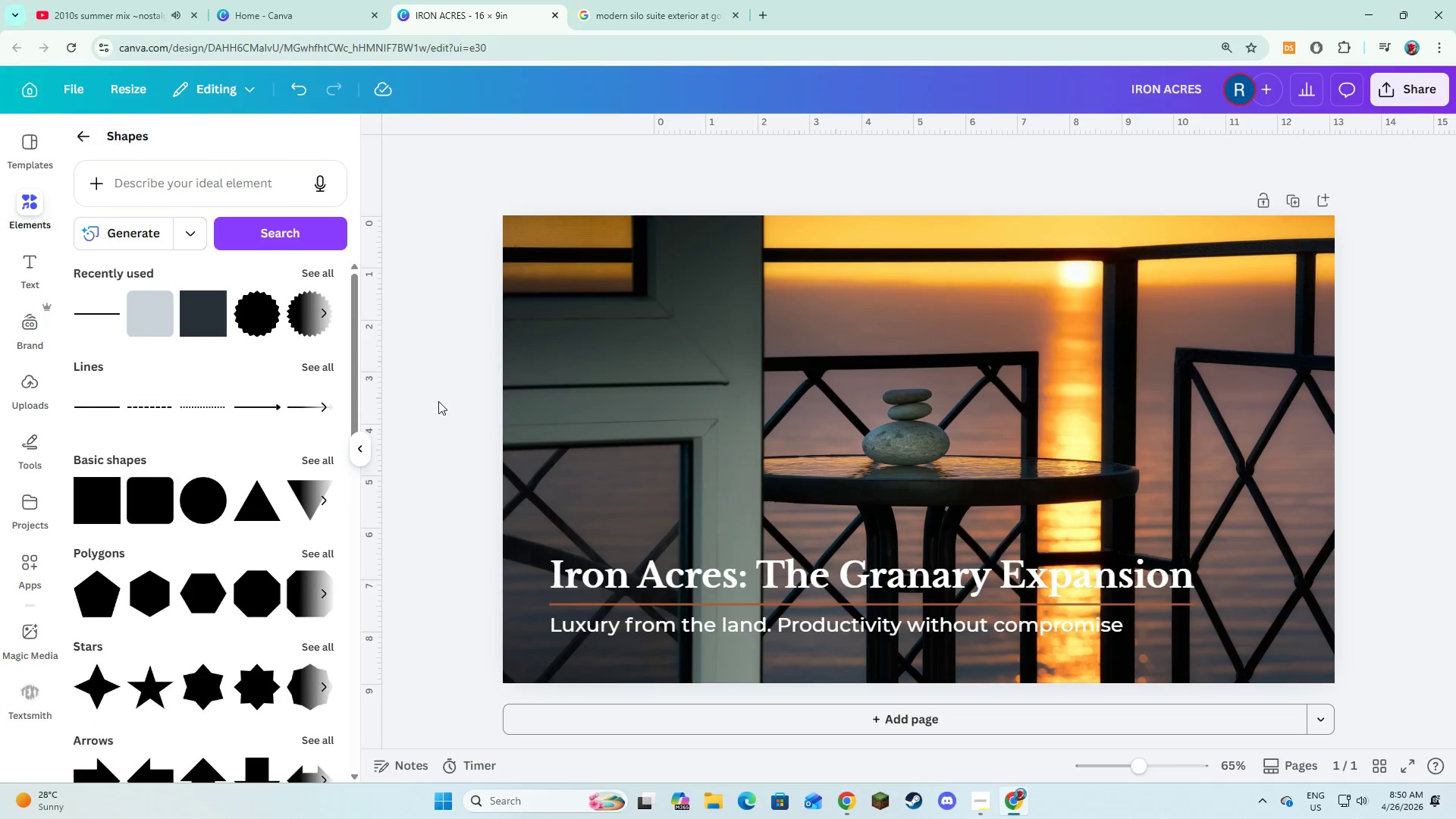 
left_click([199, 321])
 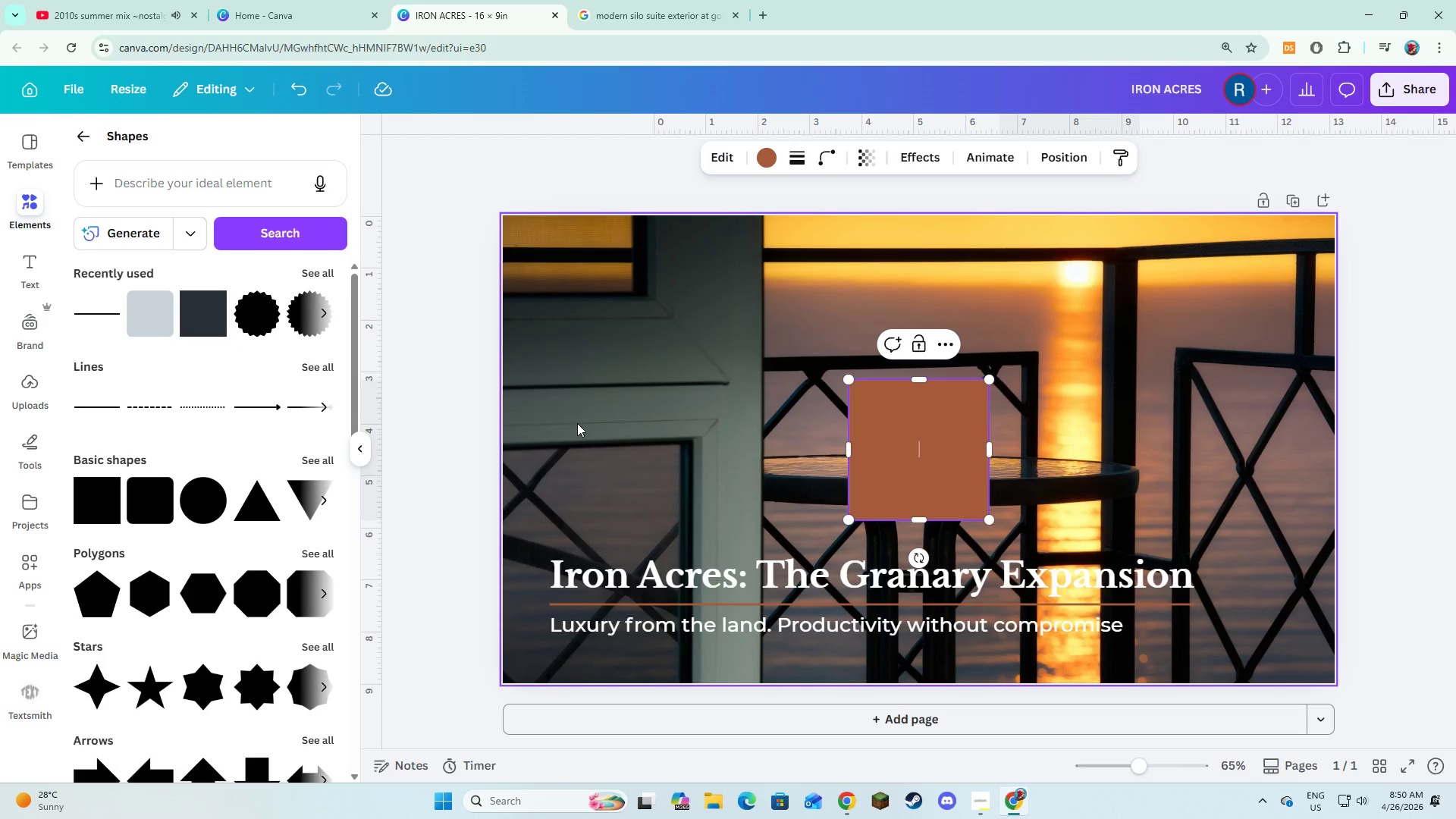 
left_click([584, 425])
 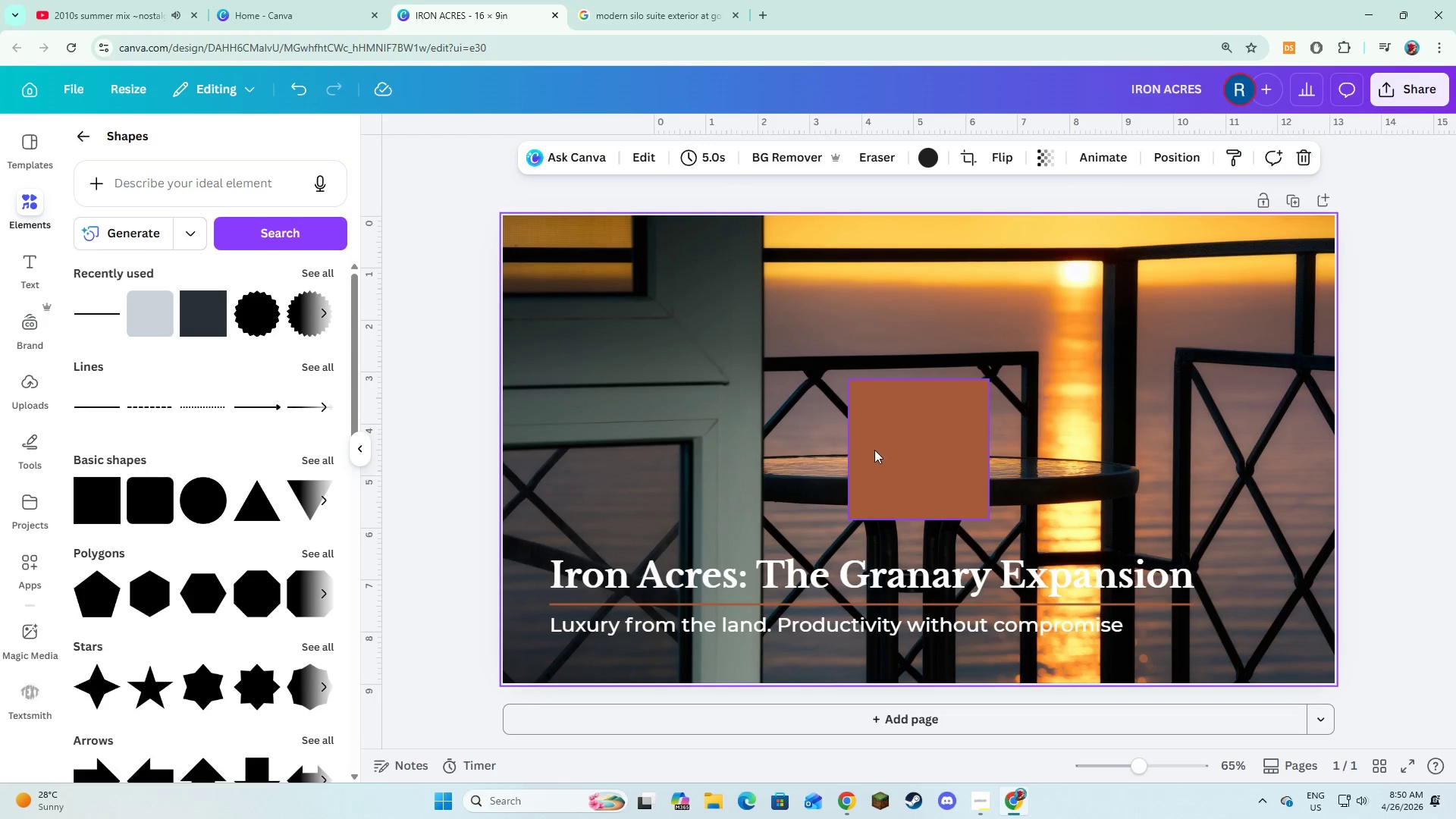 
left_click_drag(start_coordinate=[881, 453], to_coordinate=[881, 457])
 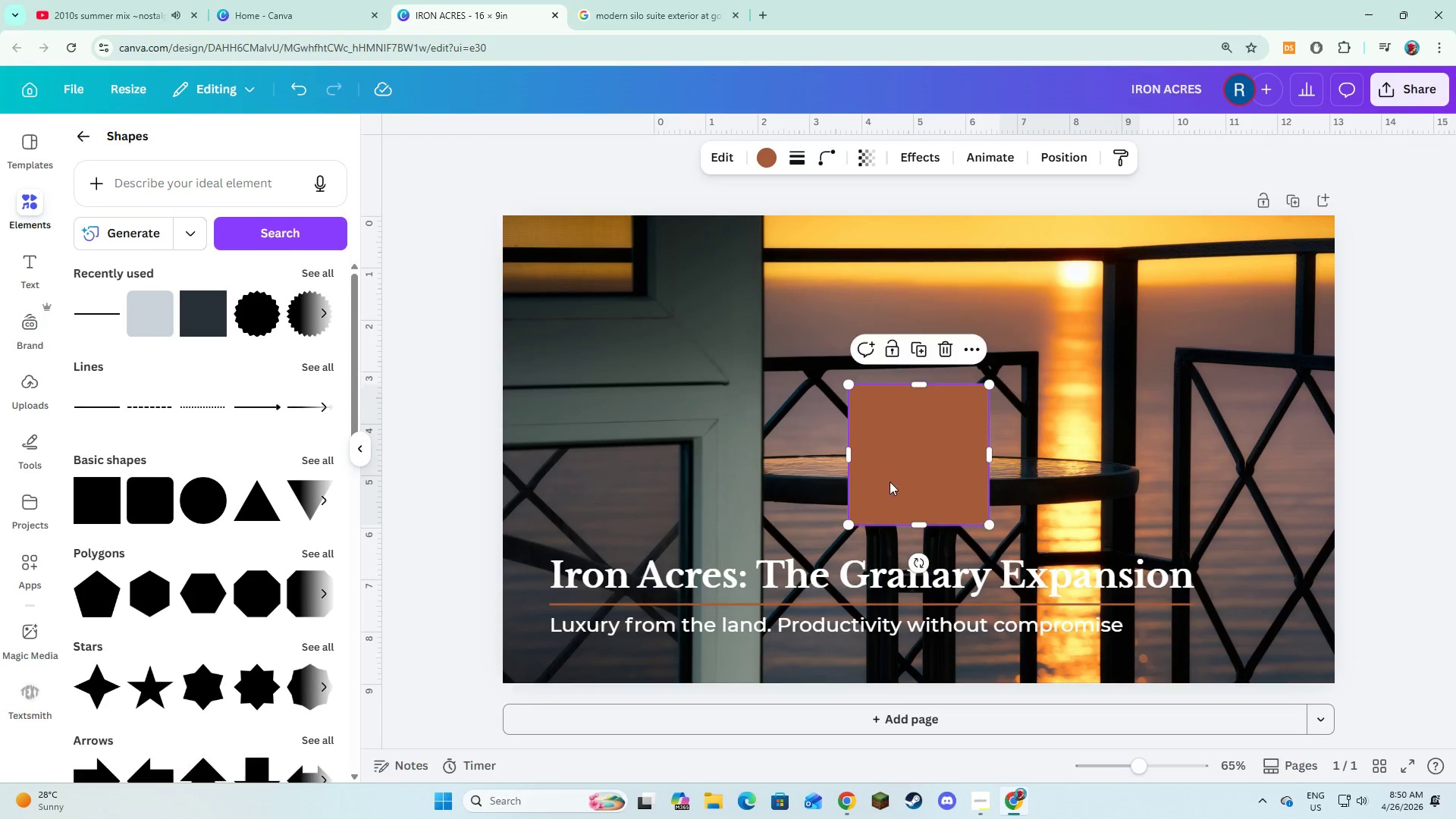 
left_click_drag(start_coordinate=[890, 478], to_coordinate=[546, 312])
 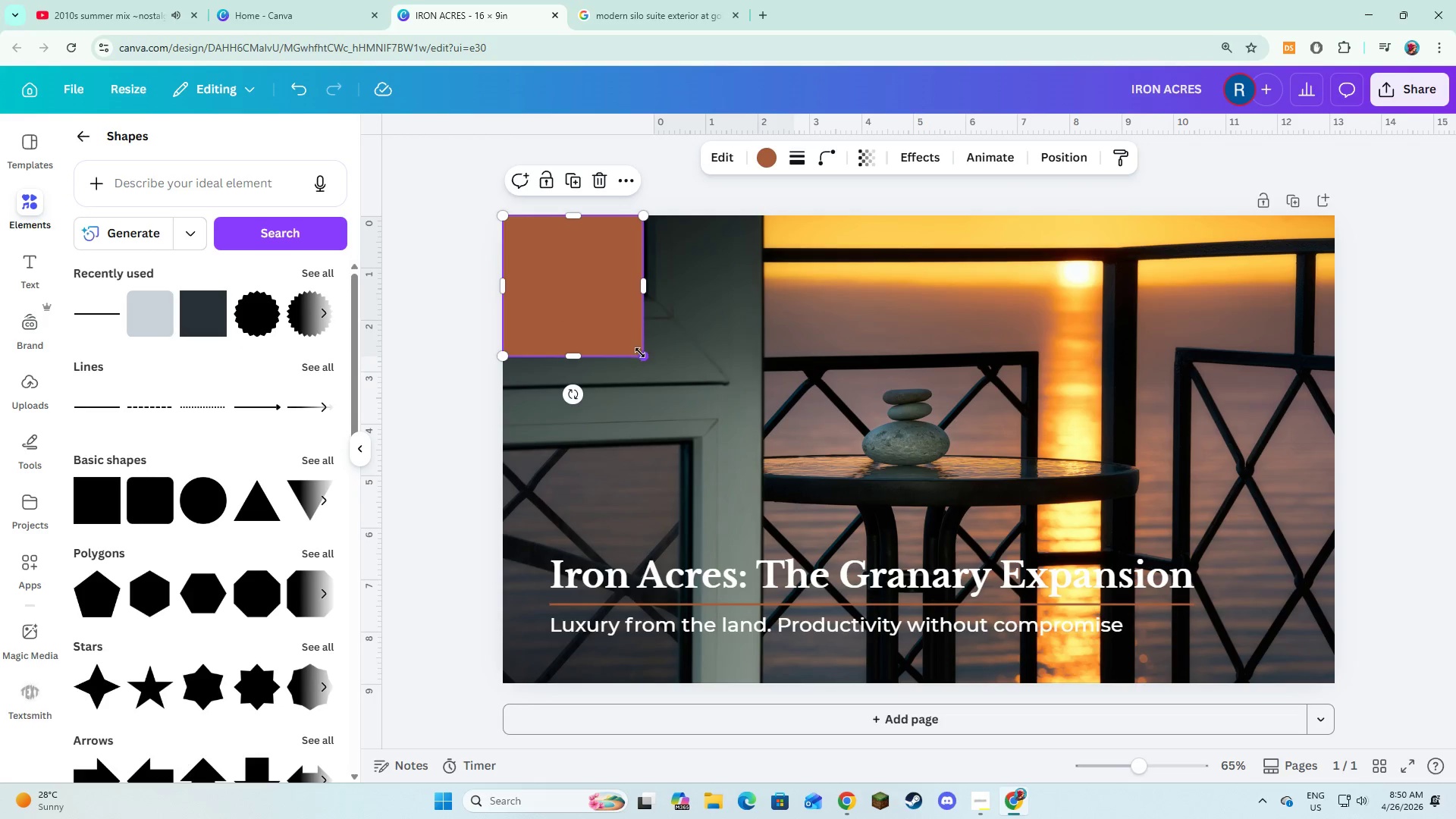 
left_click_drag(start_coordinate=[641, 353], to_coordinate=[1336, 679])
 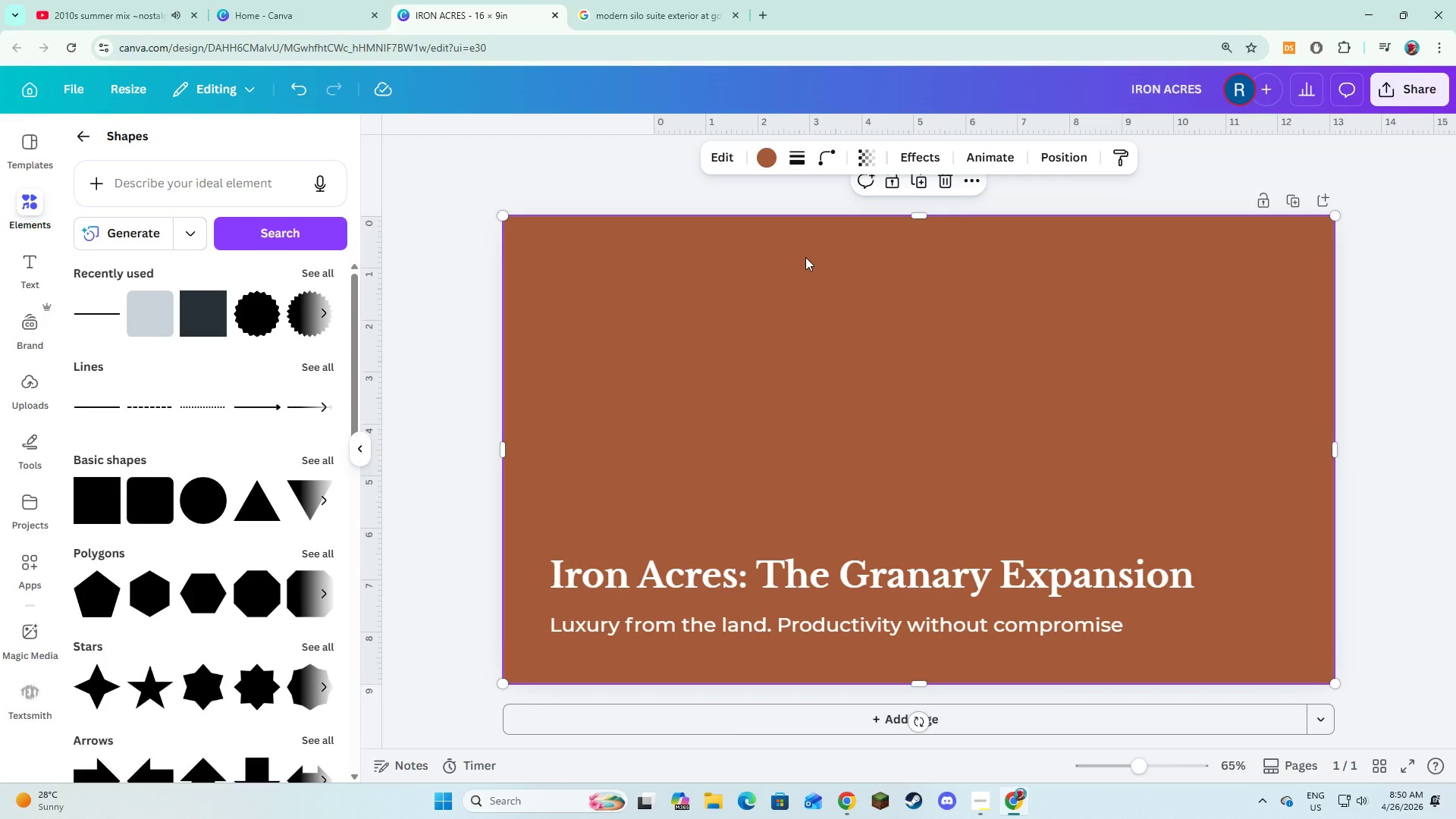 
wait(15.56)
 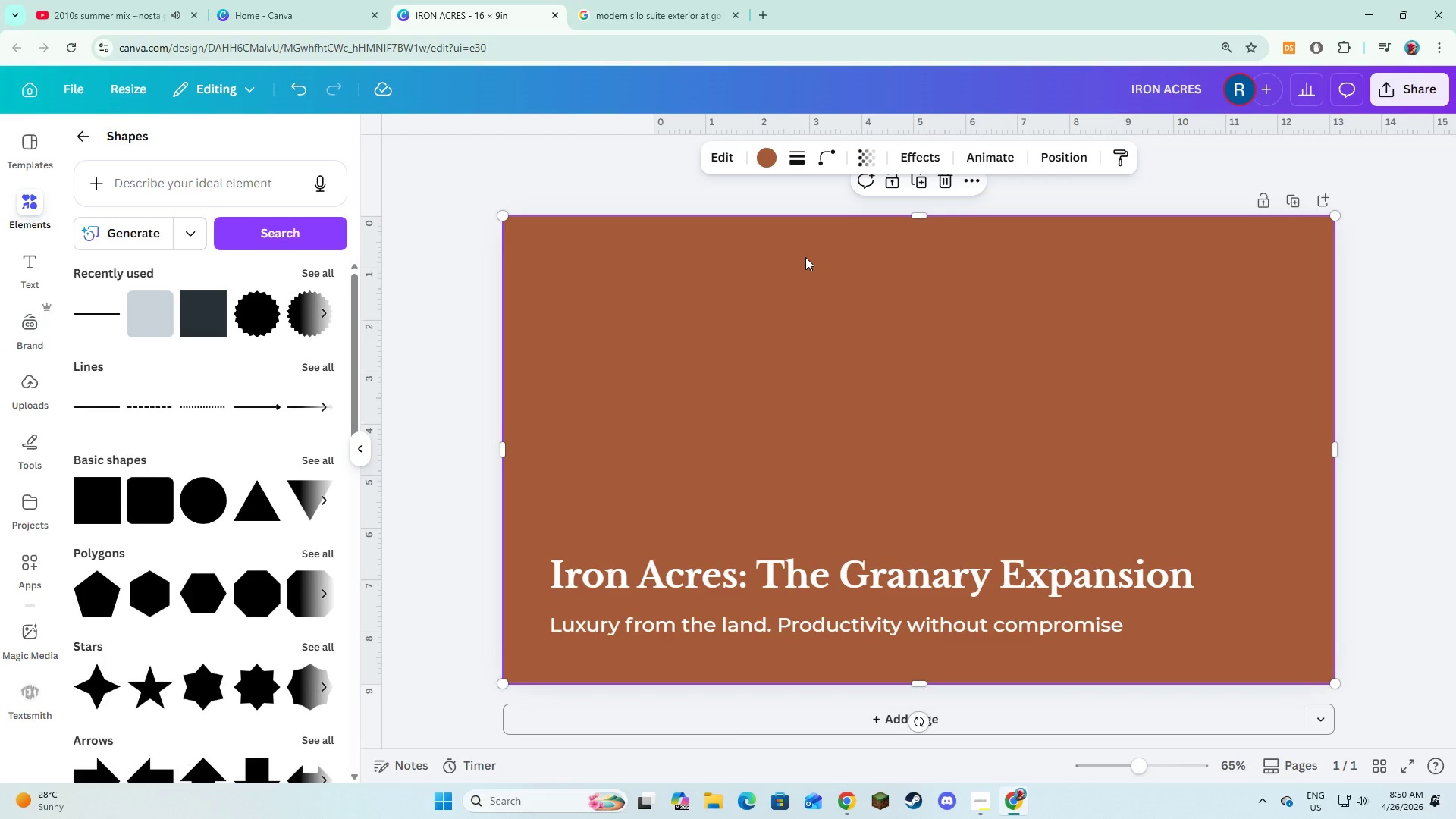 
left_click([771, 579])
 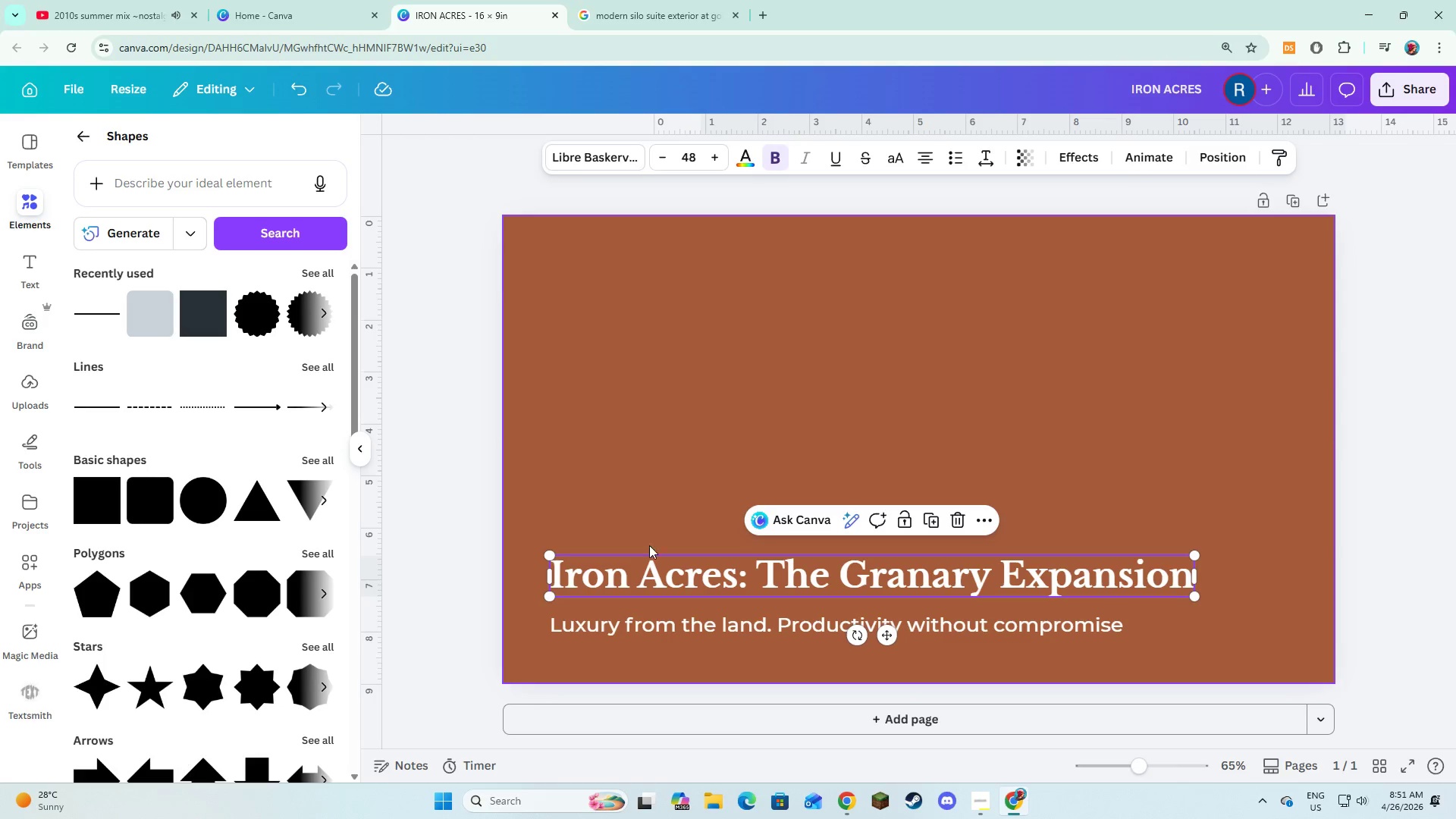 
hold_key(key=ShiftLeft, duration=0.64)
left_click([648, 618])
 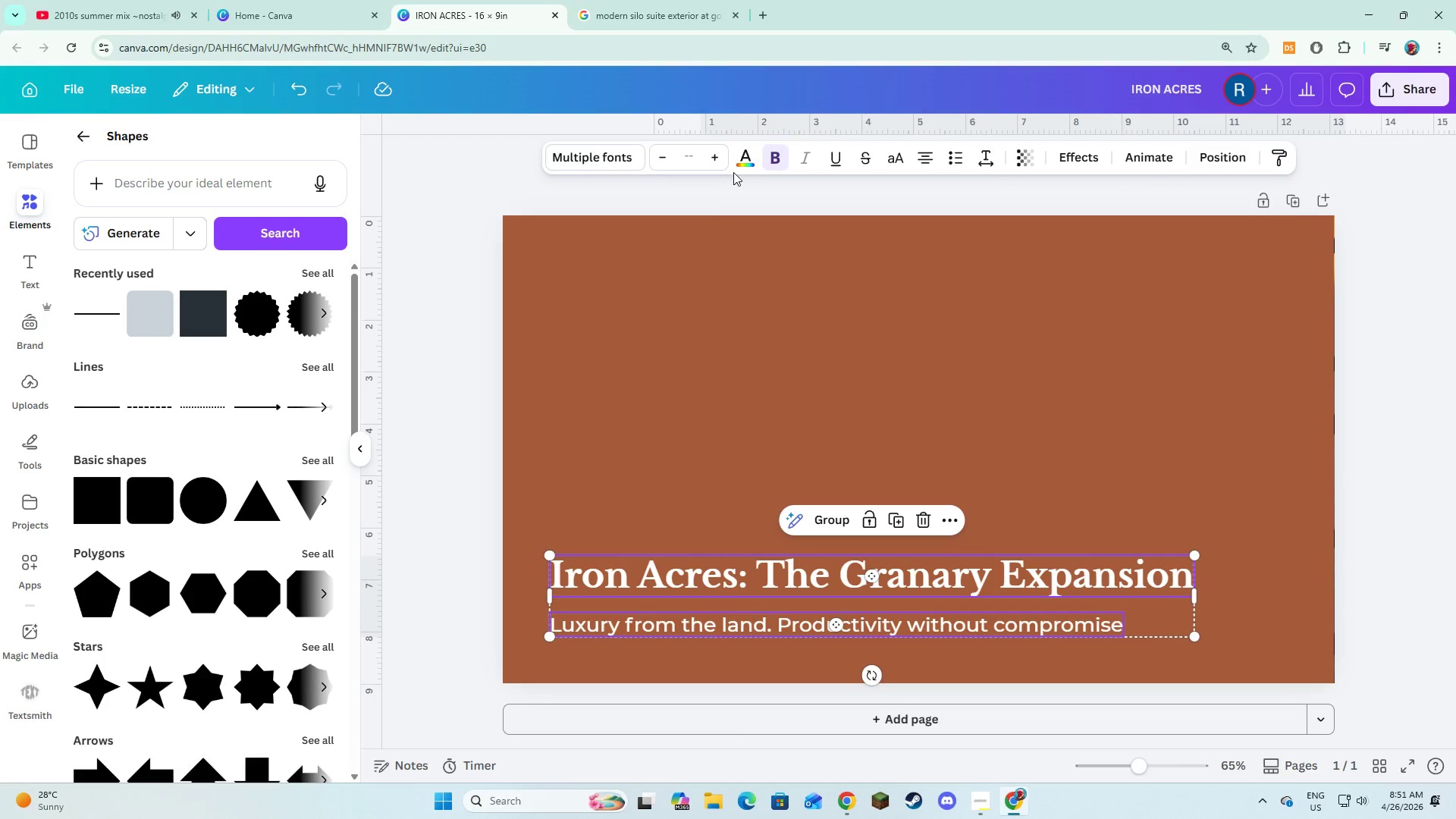 
left_click([737, 168])
 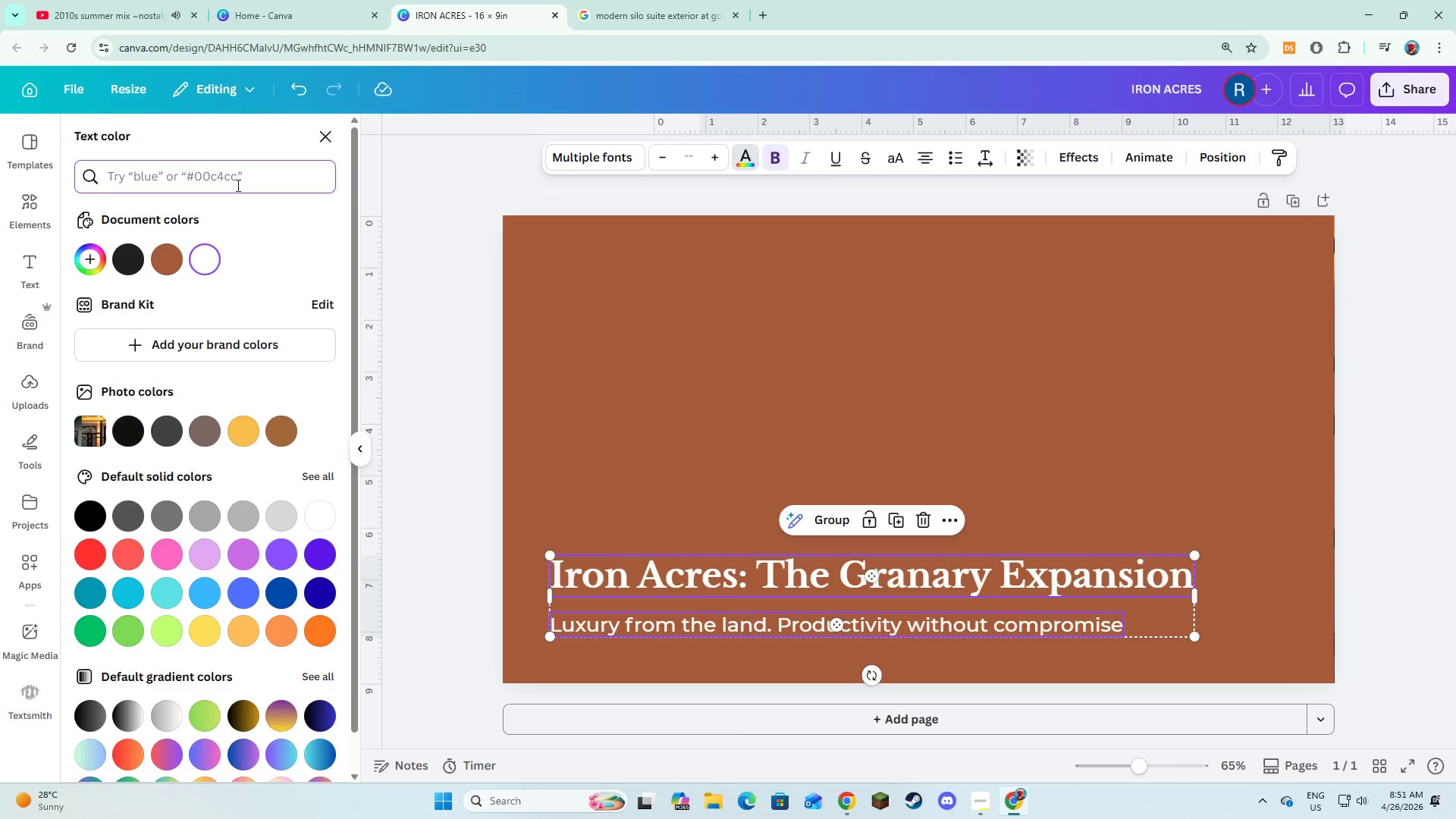 
type(#f7f5f2)
 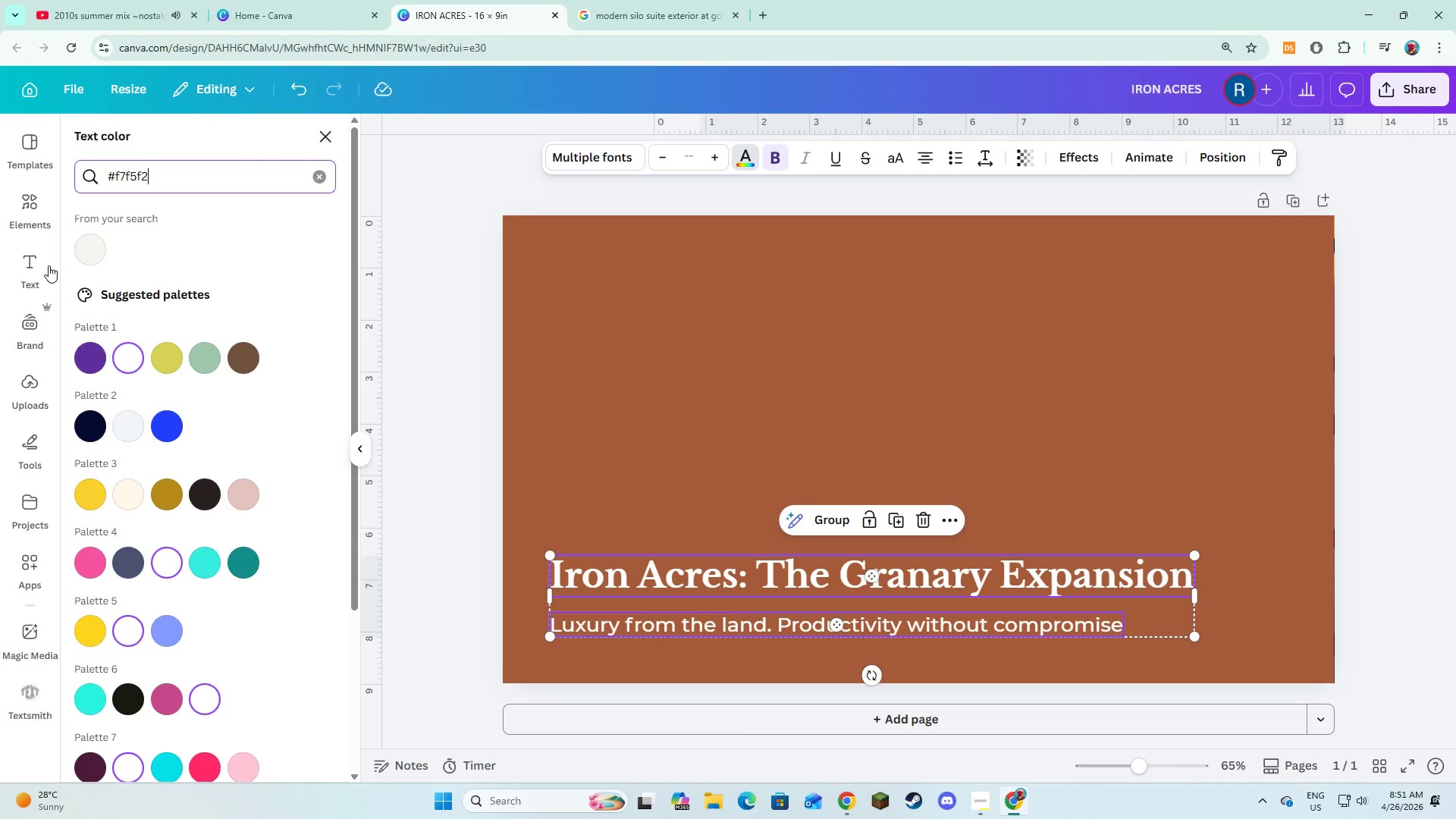 
left_click([74, 253])
 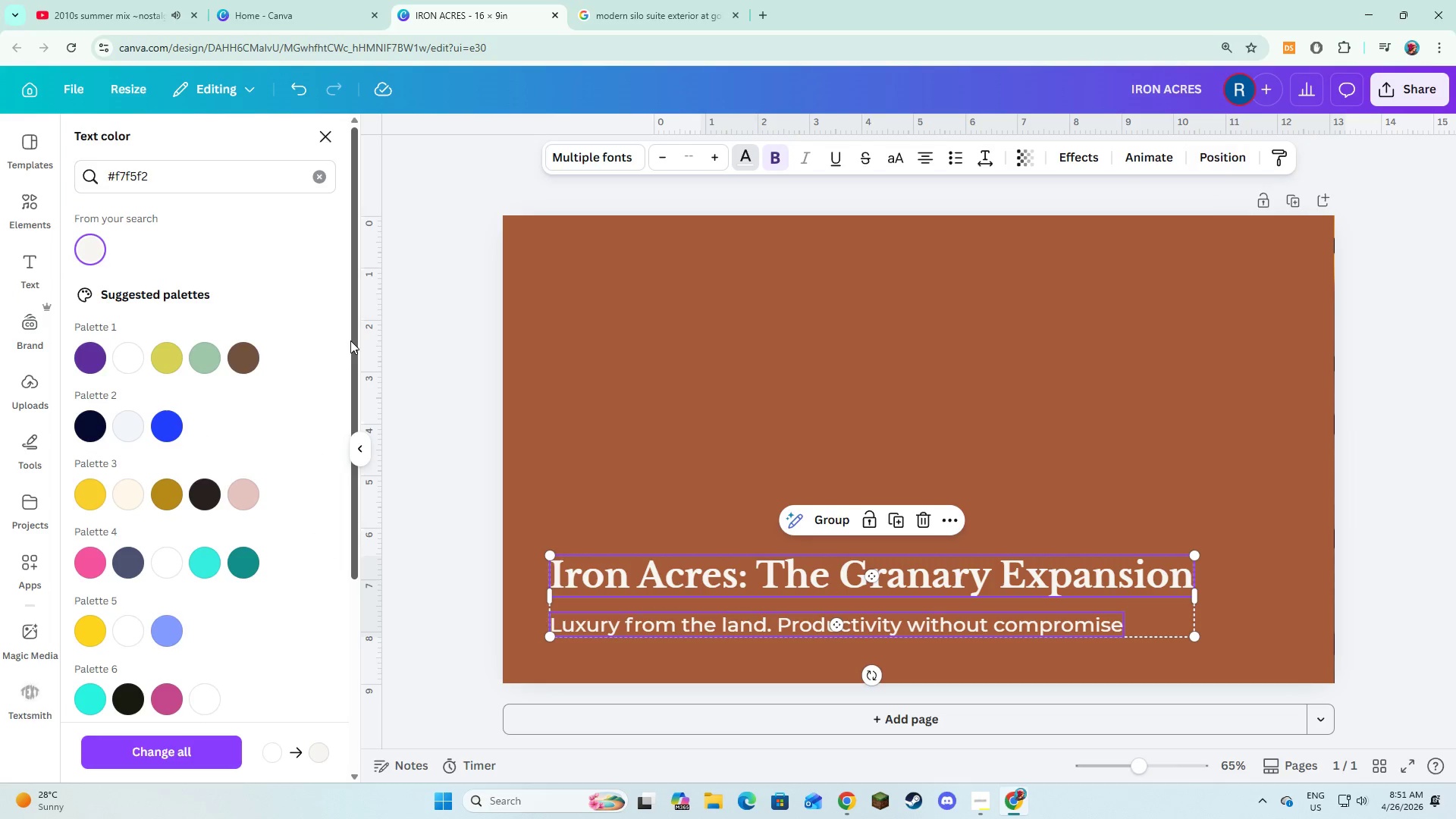 
left_click([466, 293])
 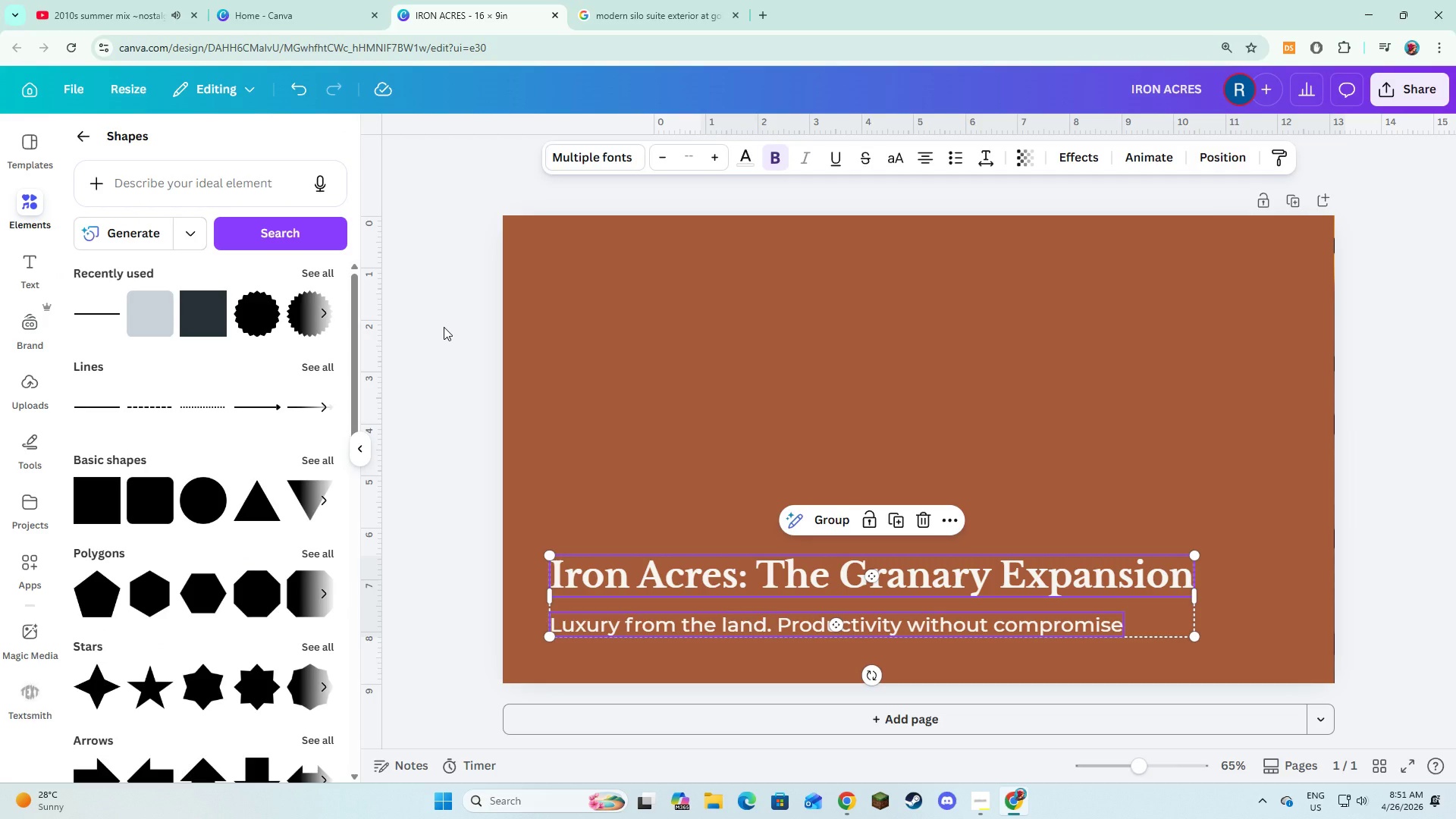 
left_click([441, 329])
 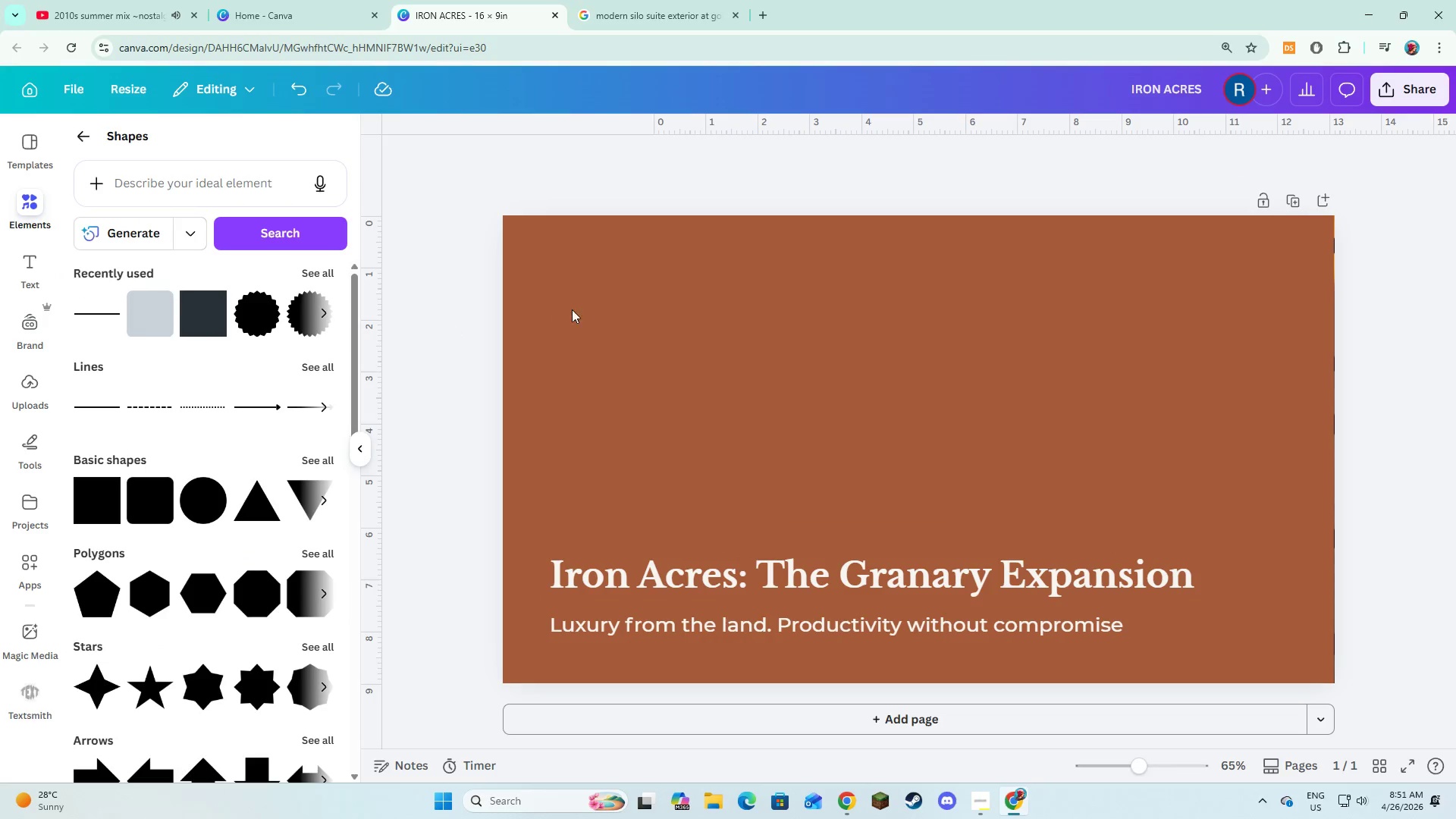 
left_click([610, 309])
 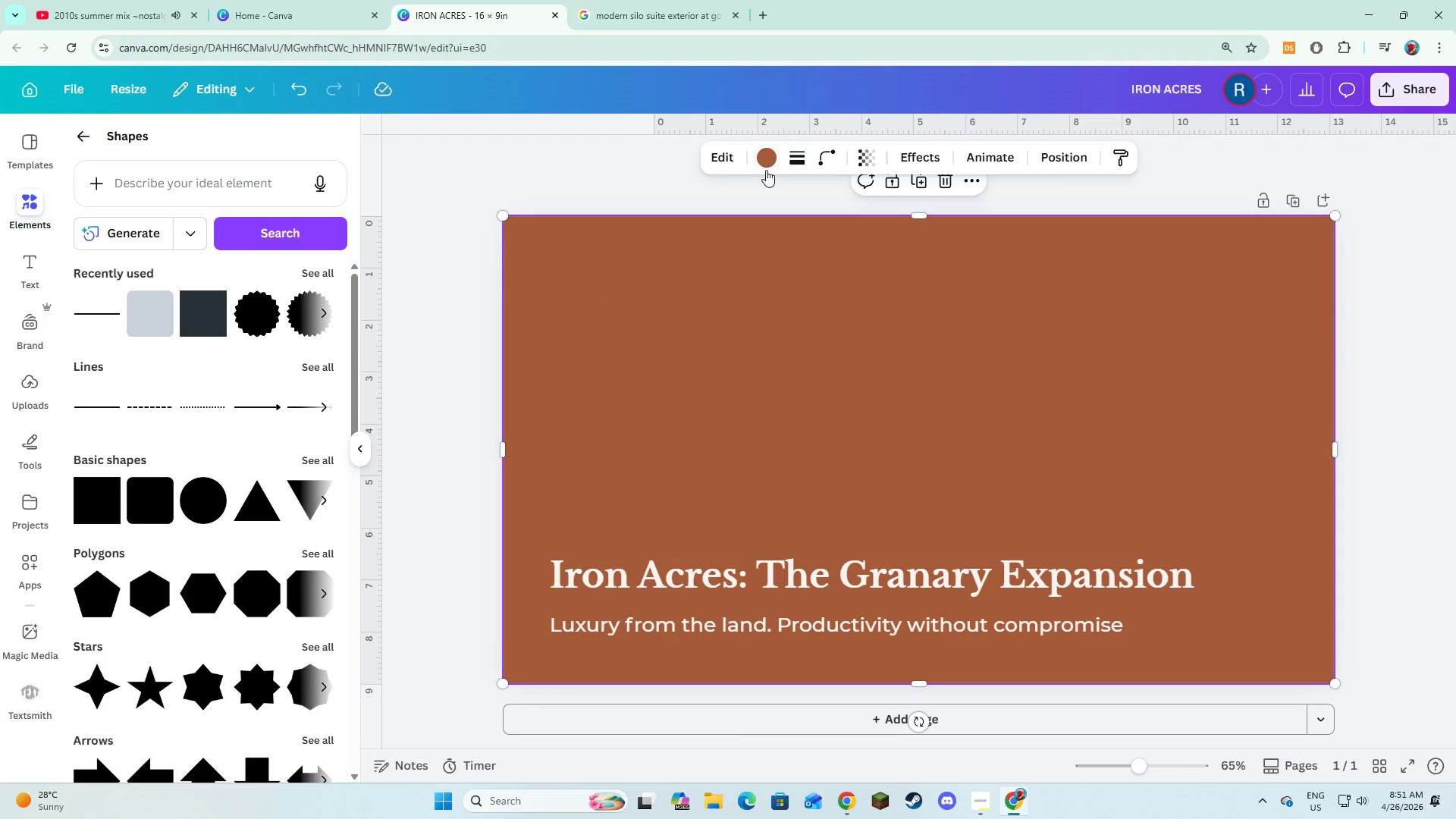 
left_click([766, 168])
 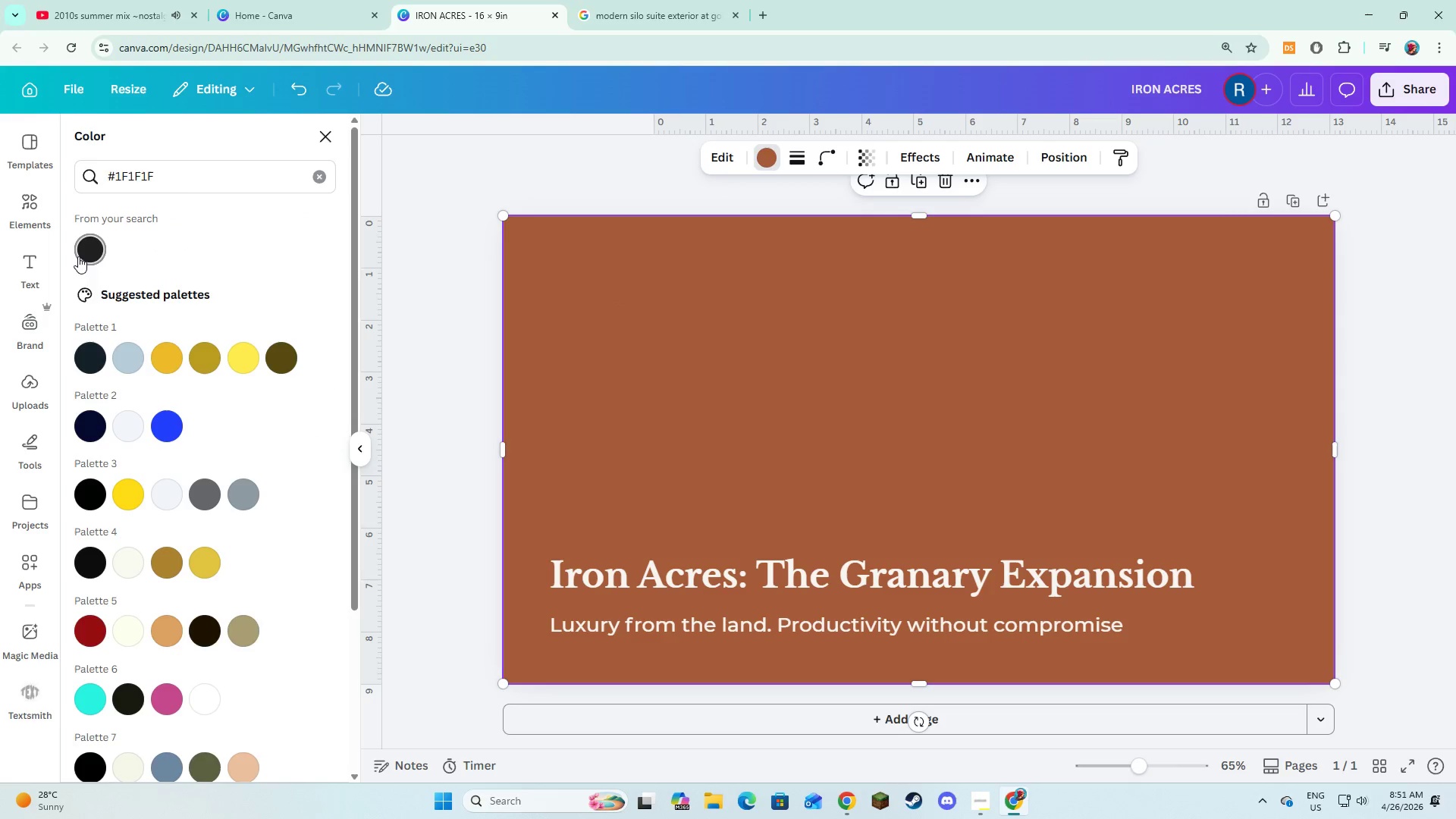 
left_click_drag(start_coordinate=[79, 256], to_coordinate=[82, 262])
 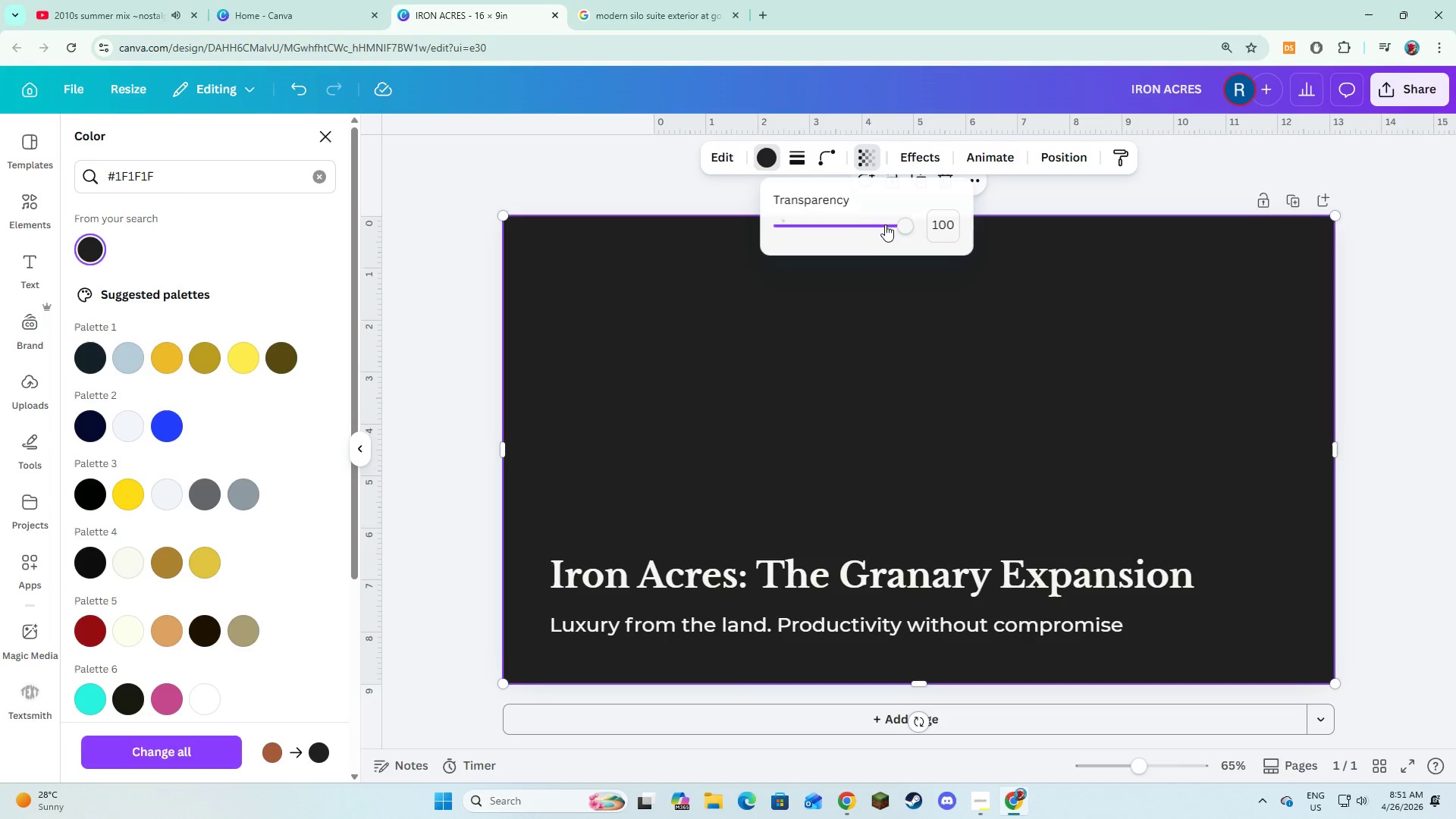 
left_click_drag(start_coordinate=[897, 226], to_coordinate=[839, 232])
 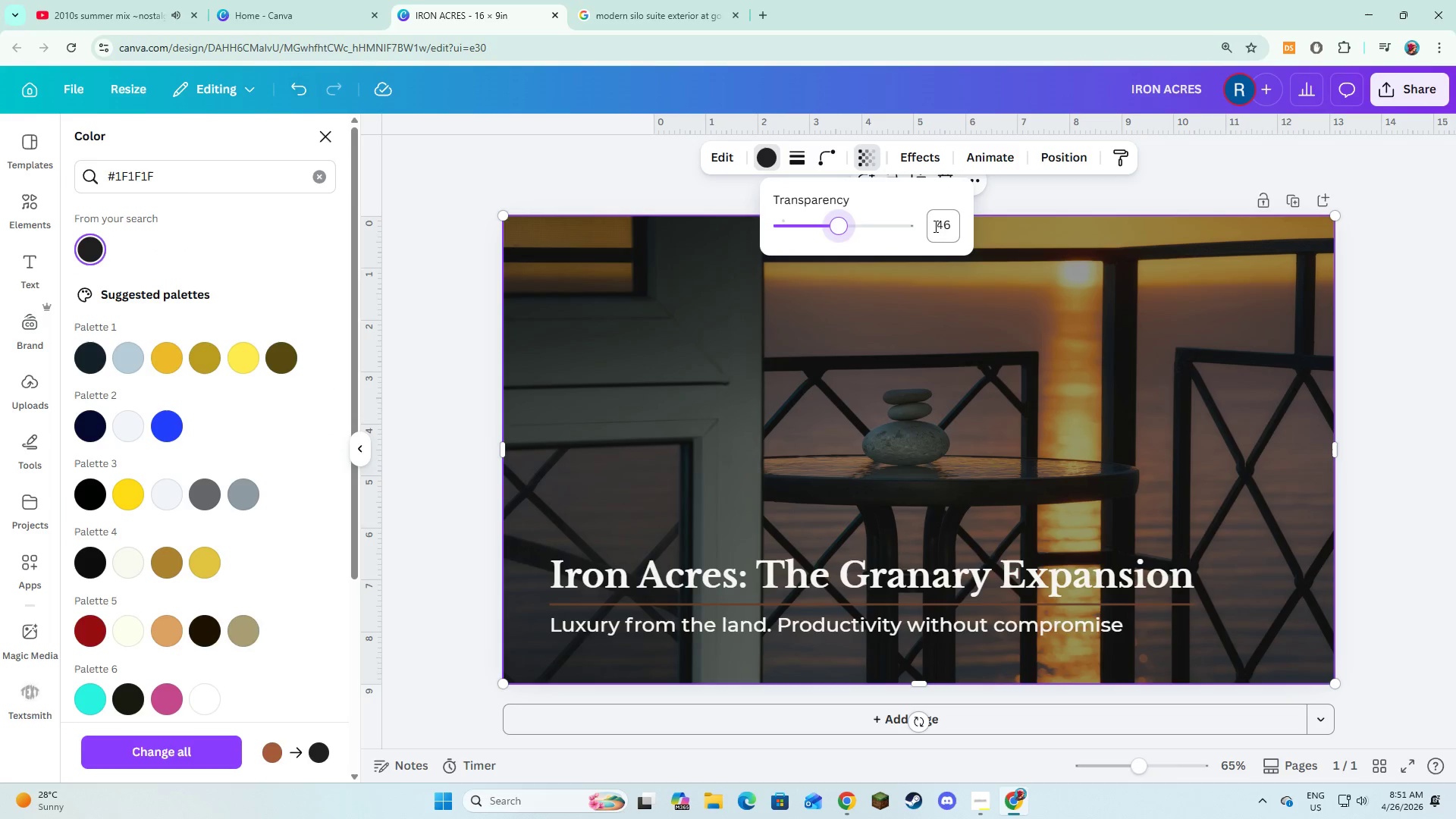 
left_click([934, 226])
 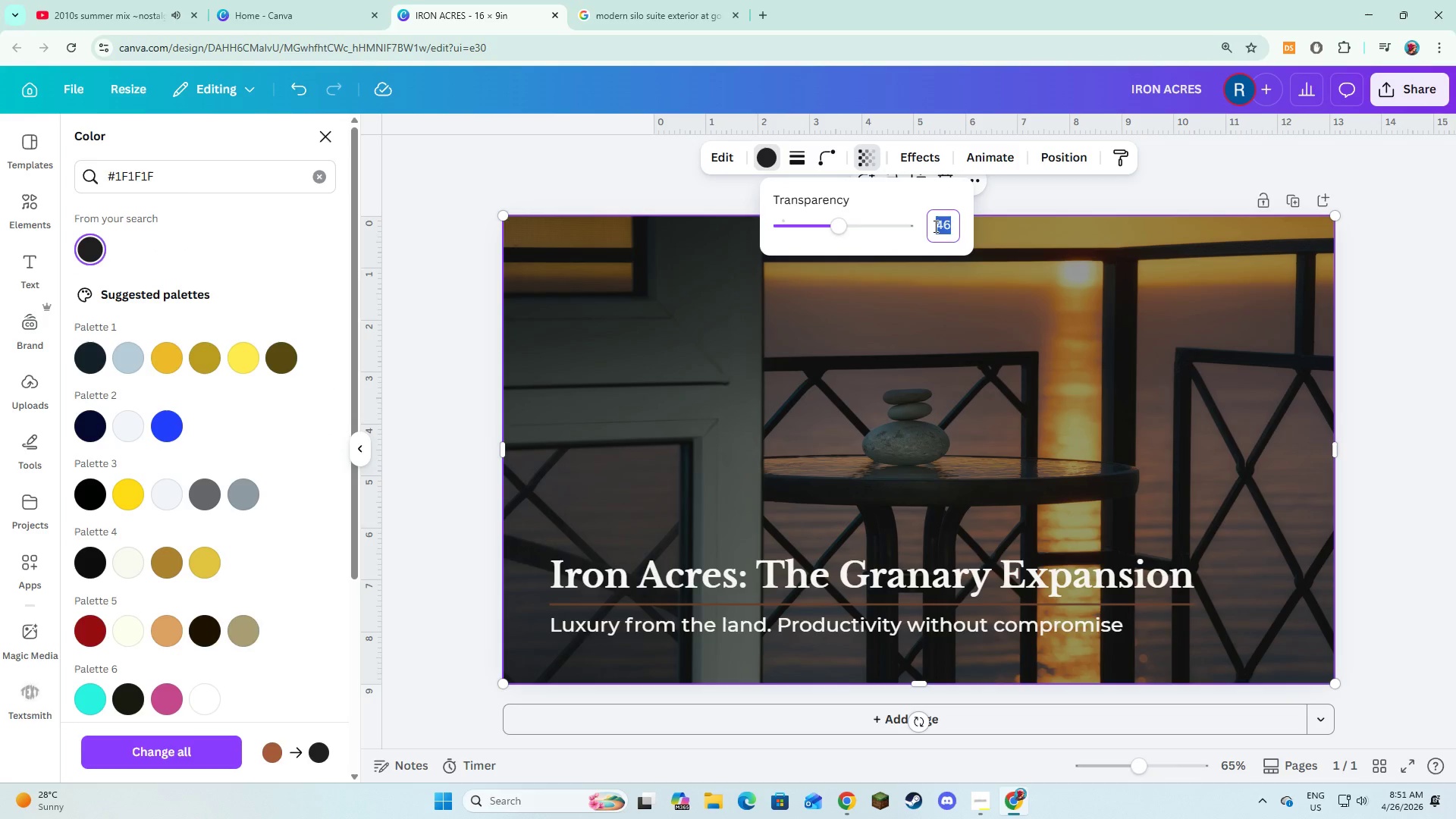 
key(Numpad7)
 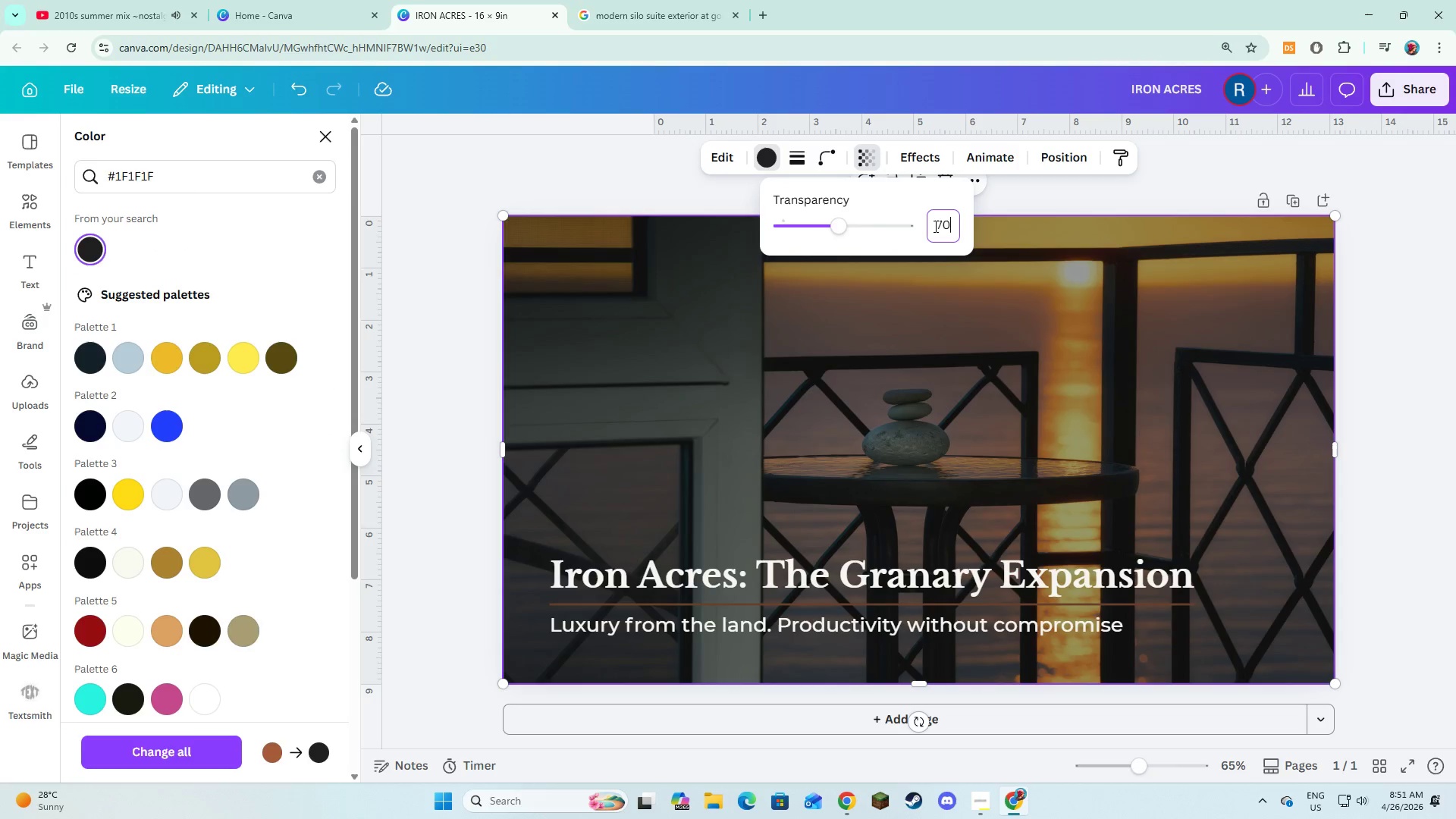 
key(Numpad0)
 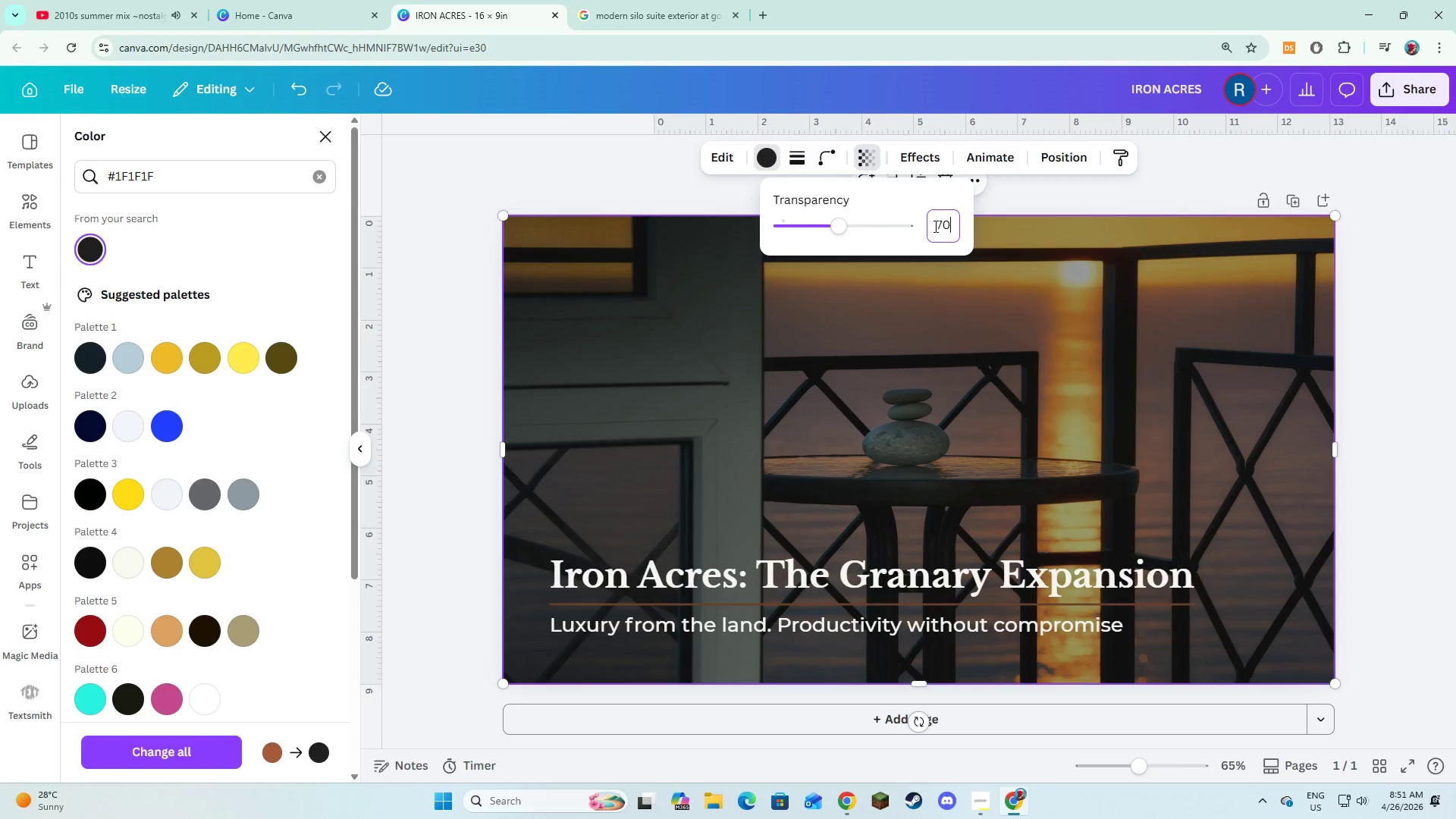 
key(NumpadEnter)
 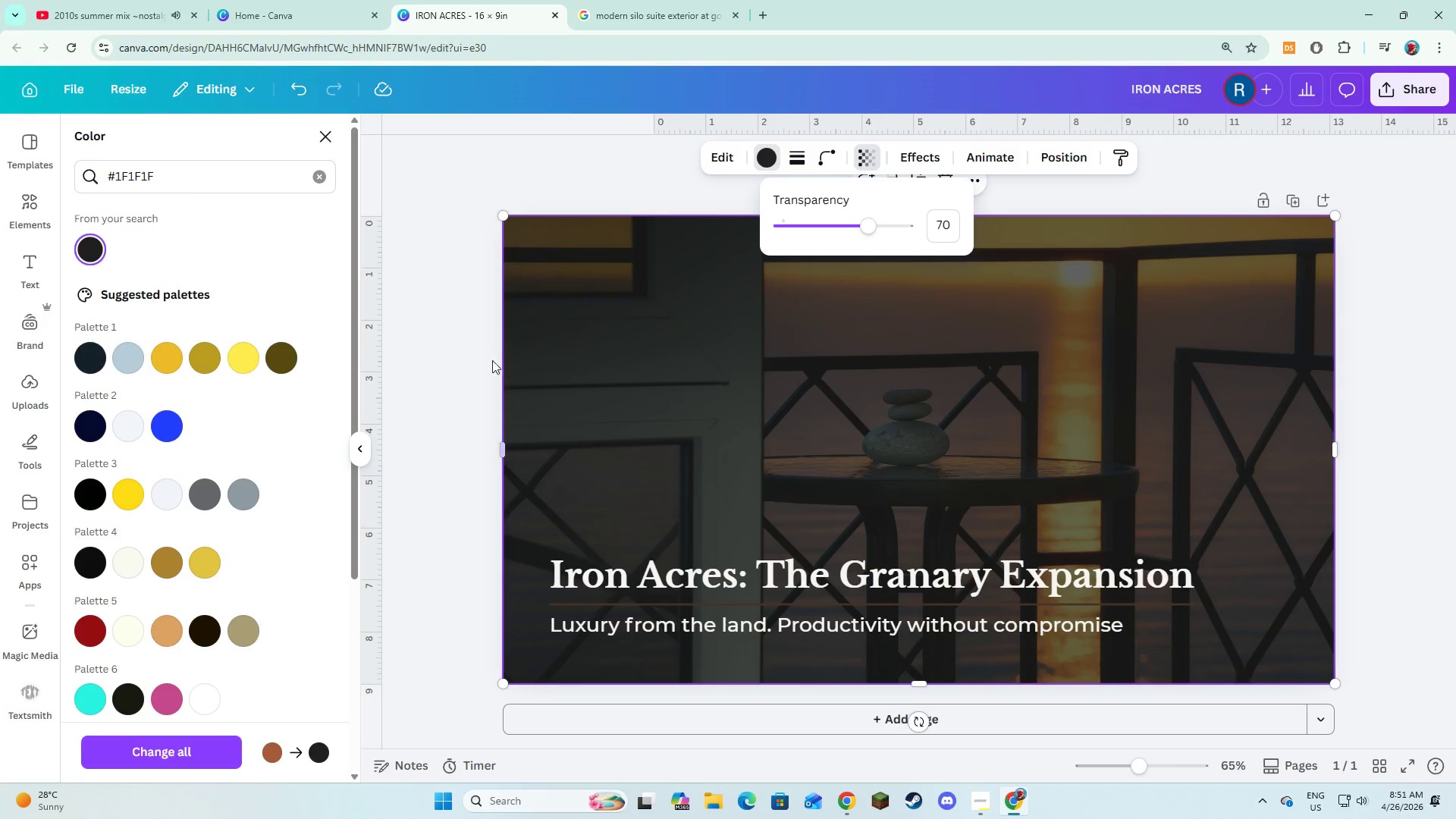 
double_click([453, 316])
 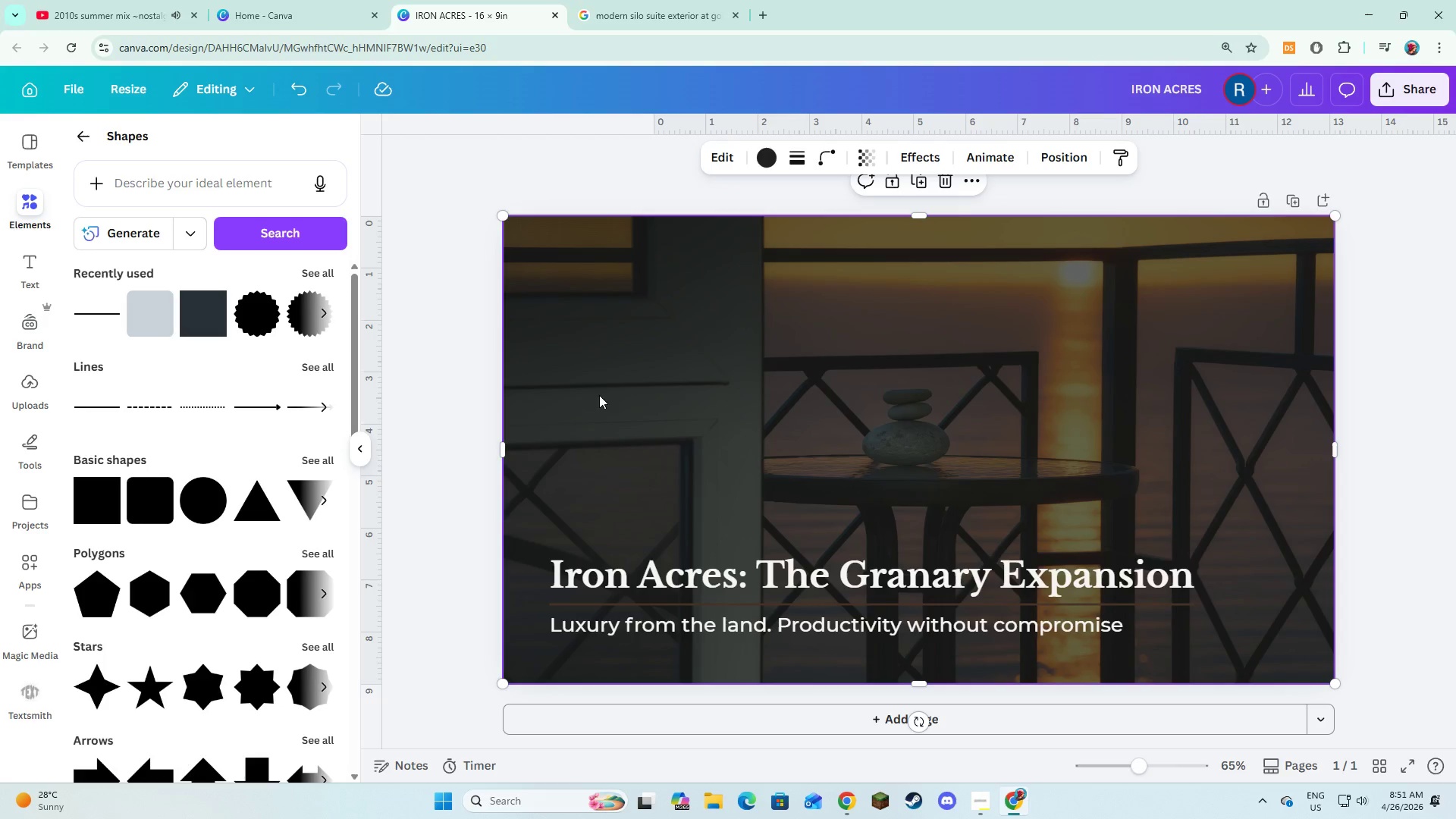 
right_click([588, 344])
 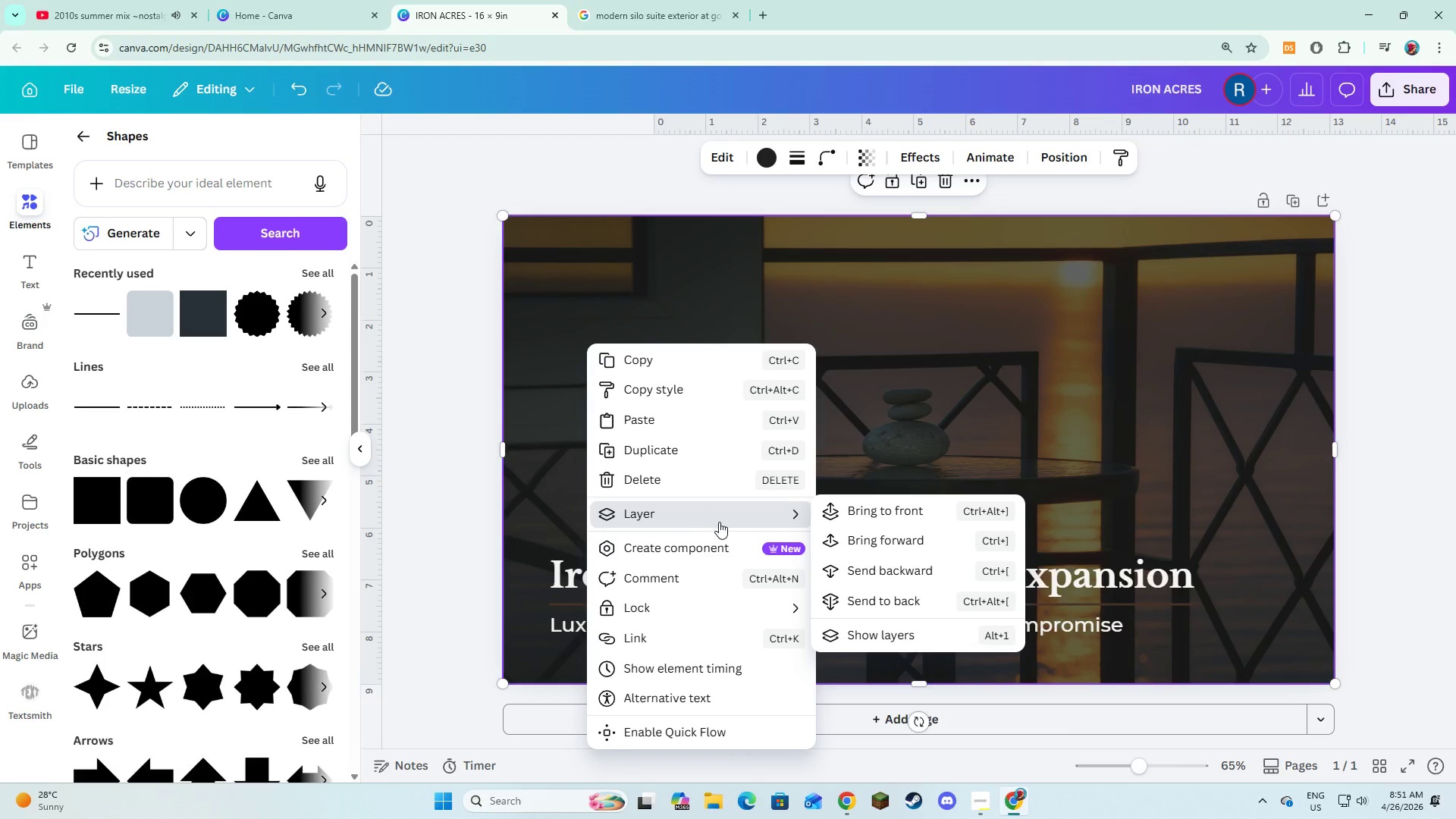 
left_click([861, 595])
 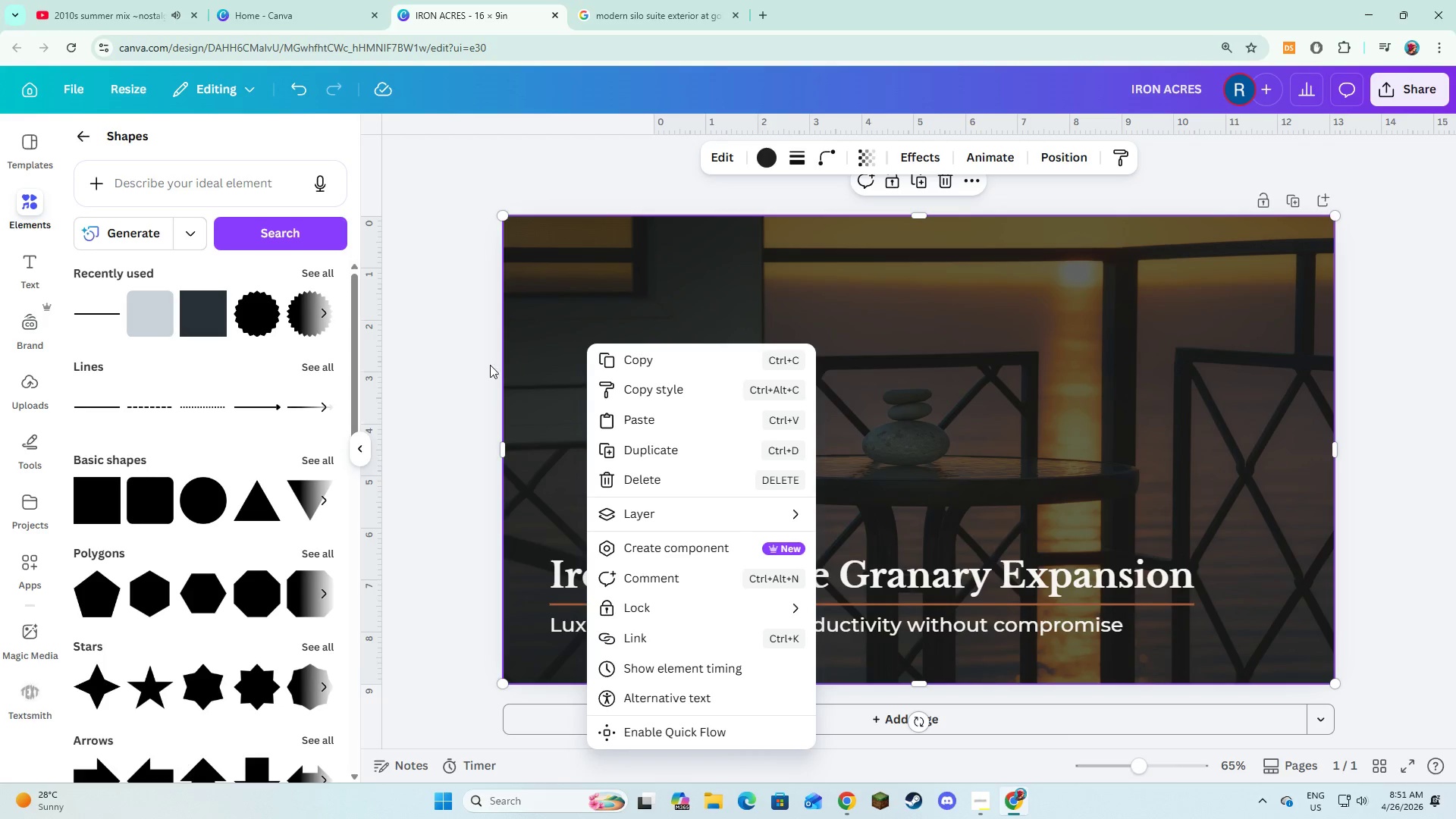 
left_click([472, 363])
 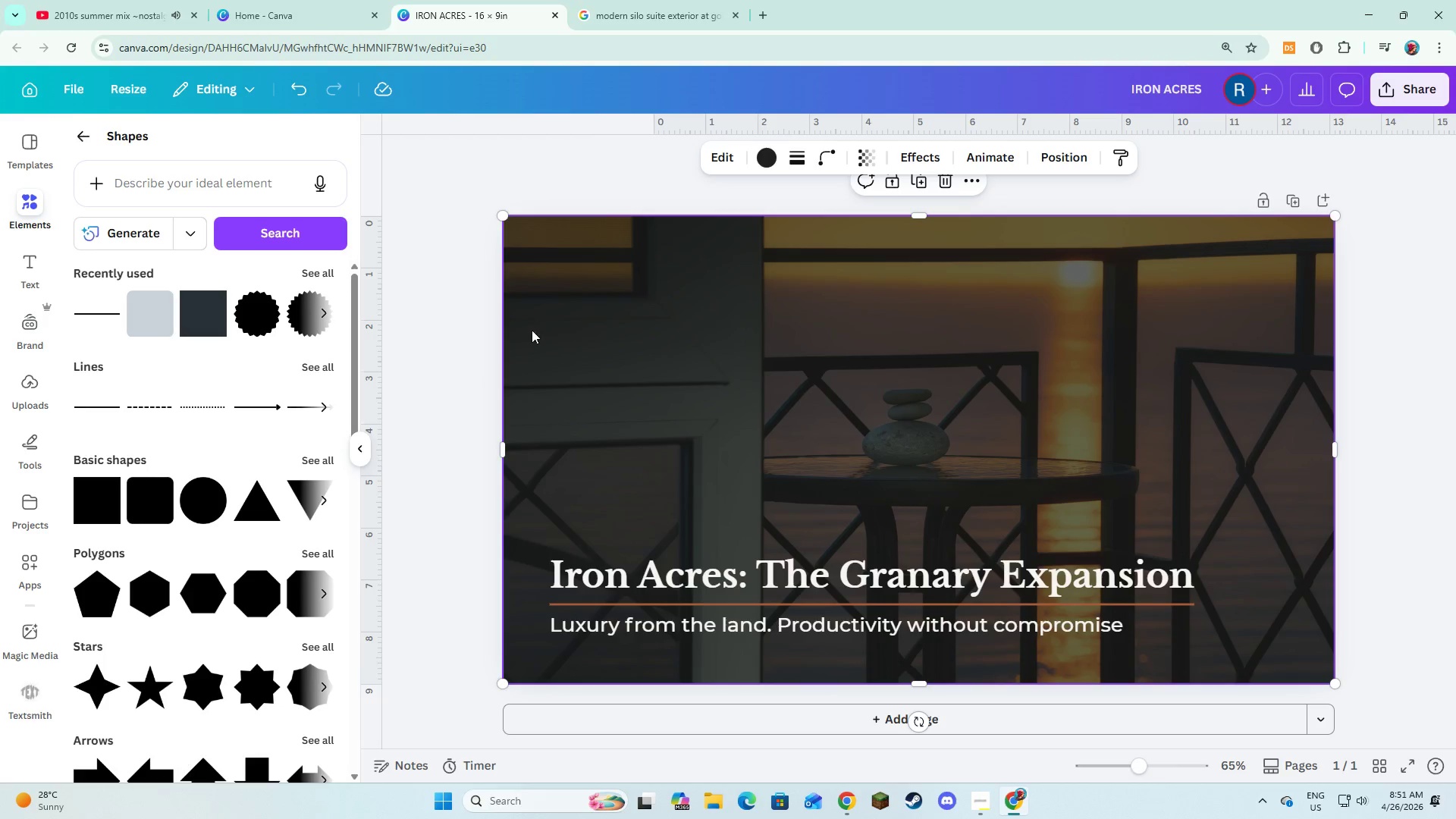 
left_click([441, 295])
 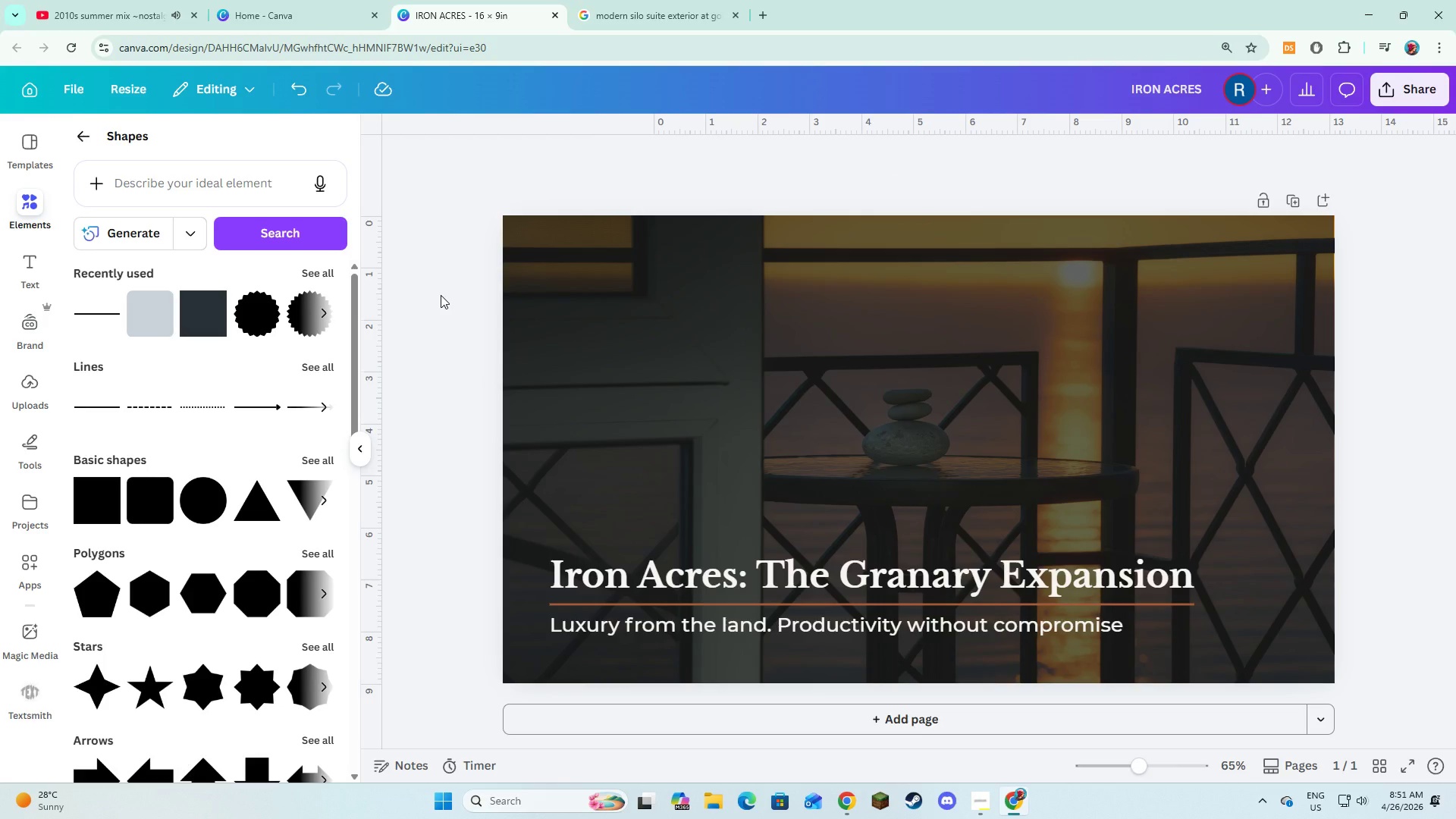 
wait(8.34)
 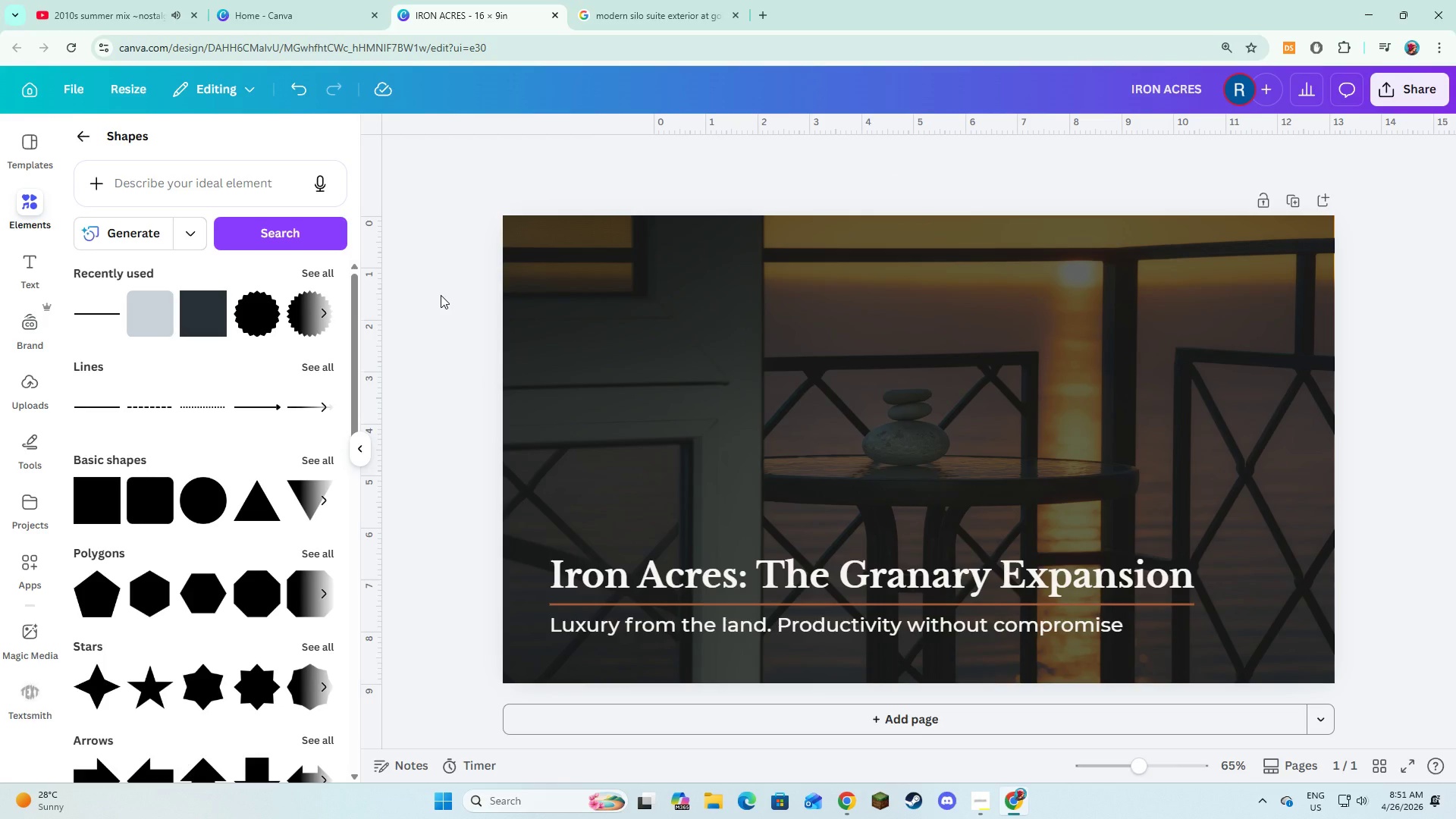 
left_click([455, 312])
 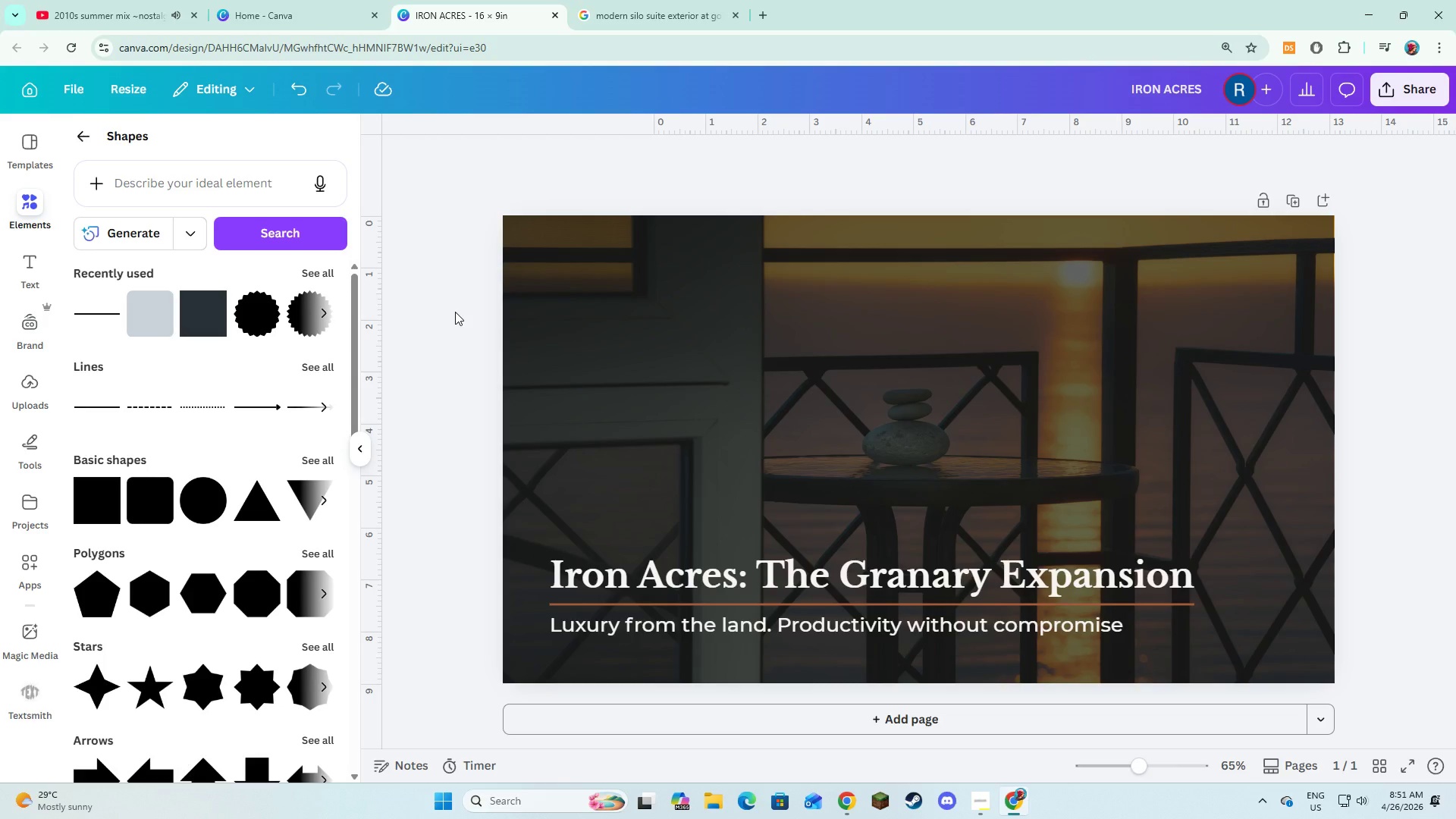 
scroll: coordinate [455, 312], scroll_direction: down, amount: 2.0
 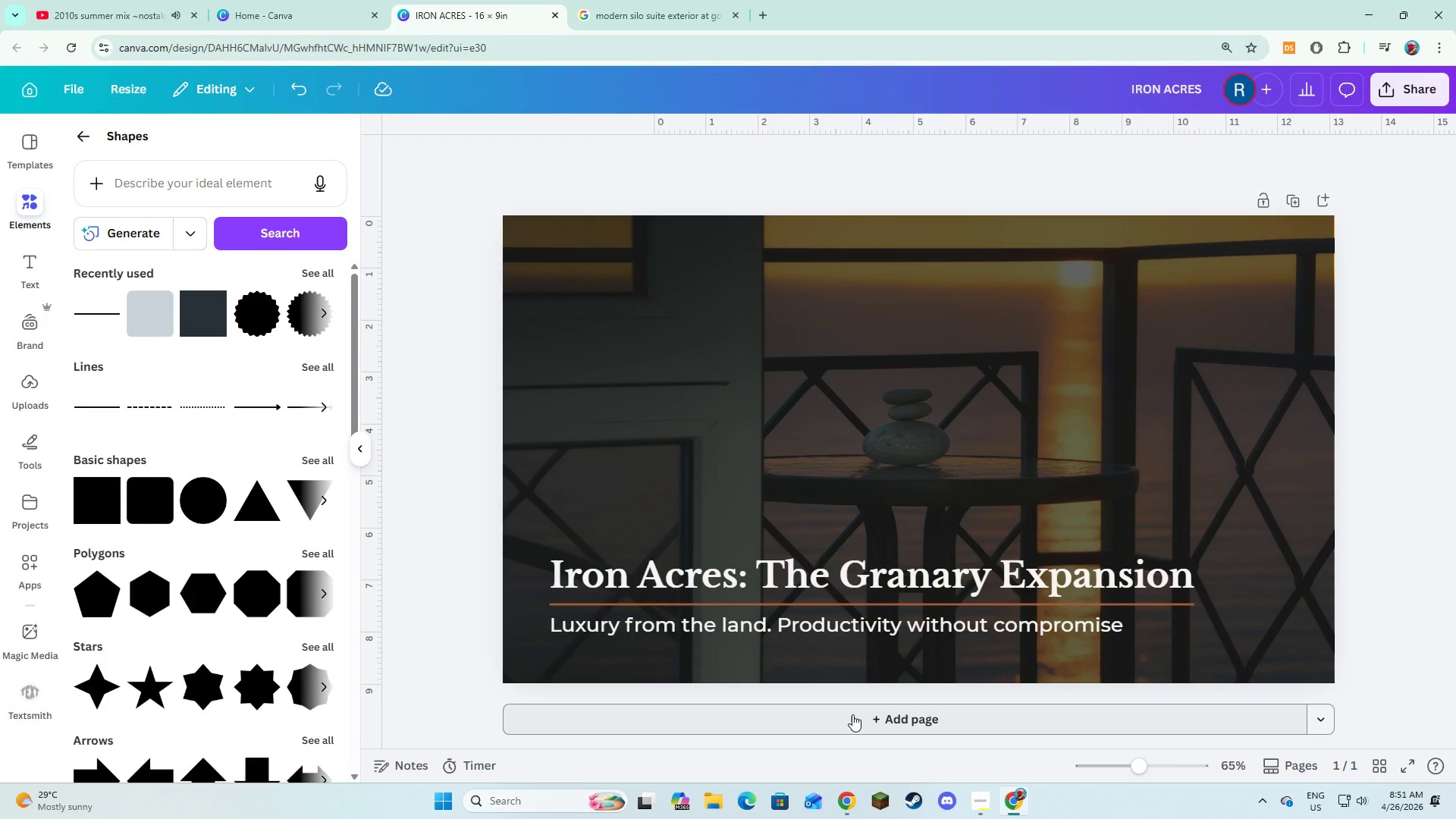 
left_click([852, 714])
 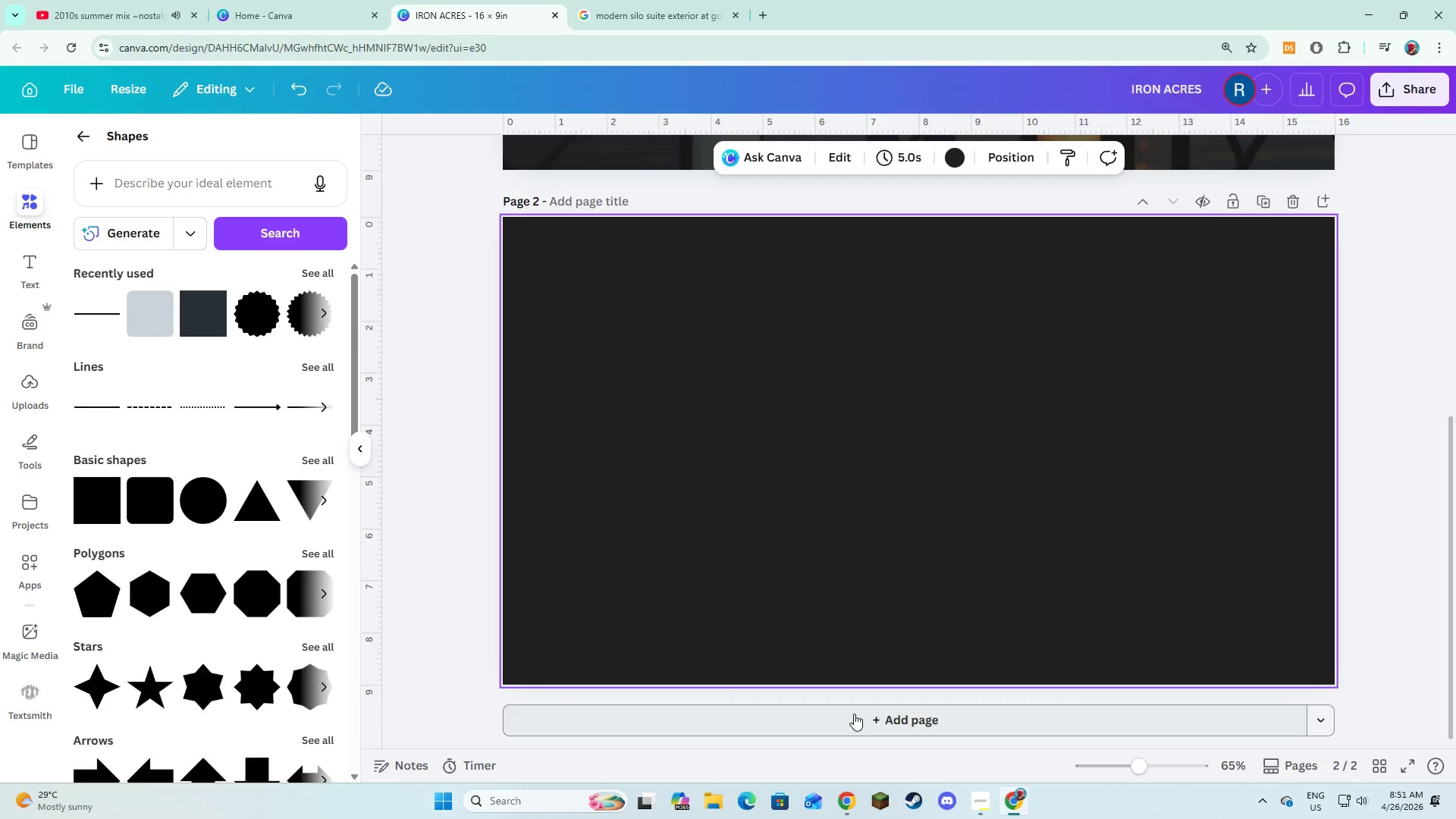 
wait(5.24)
 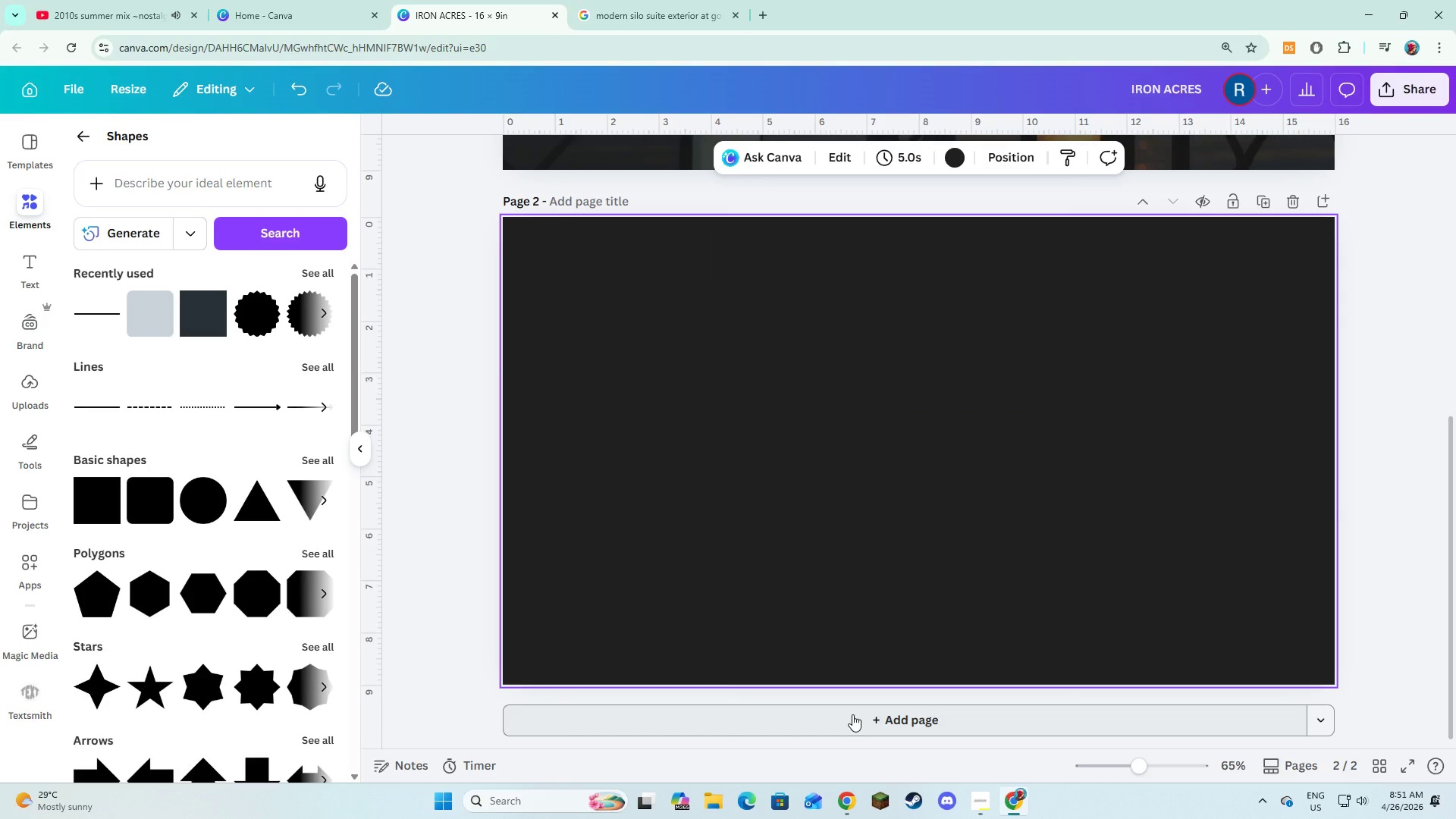 
scroll: coordinate [746, 594], scroll_direction: up, amount: 7.0
 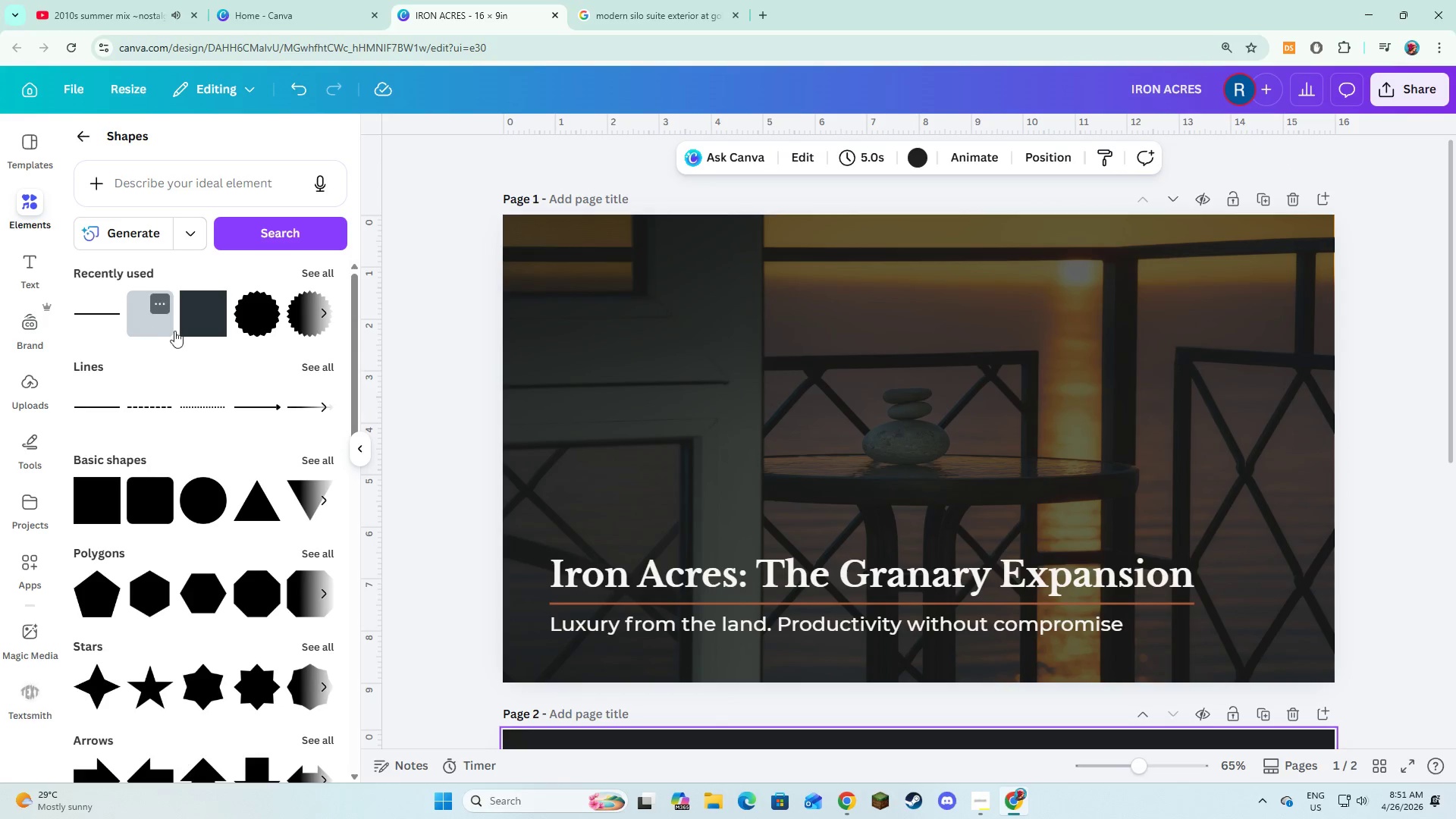 
left_click([194, 331])
 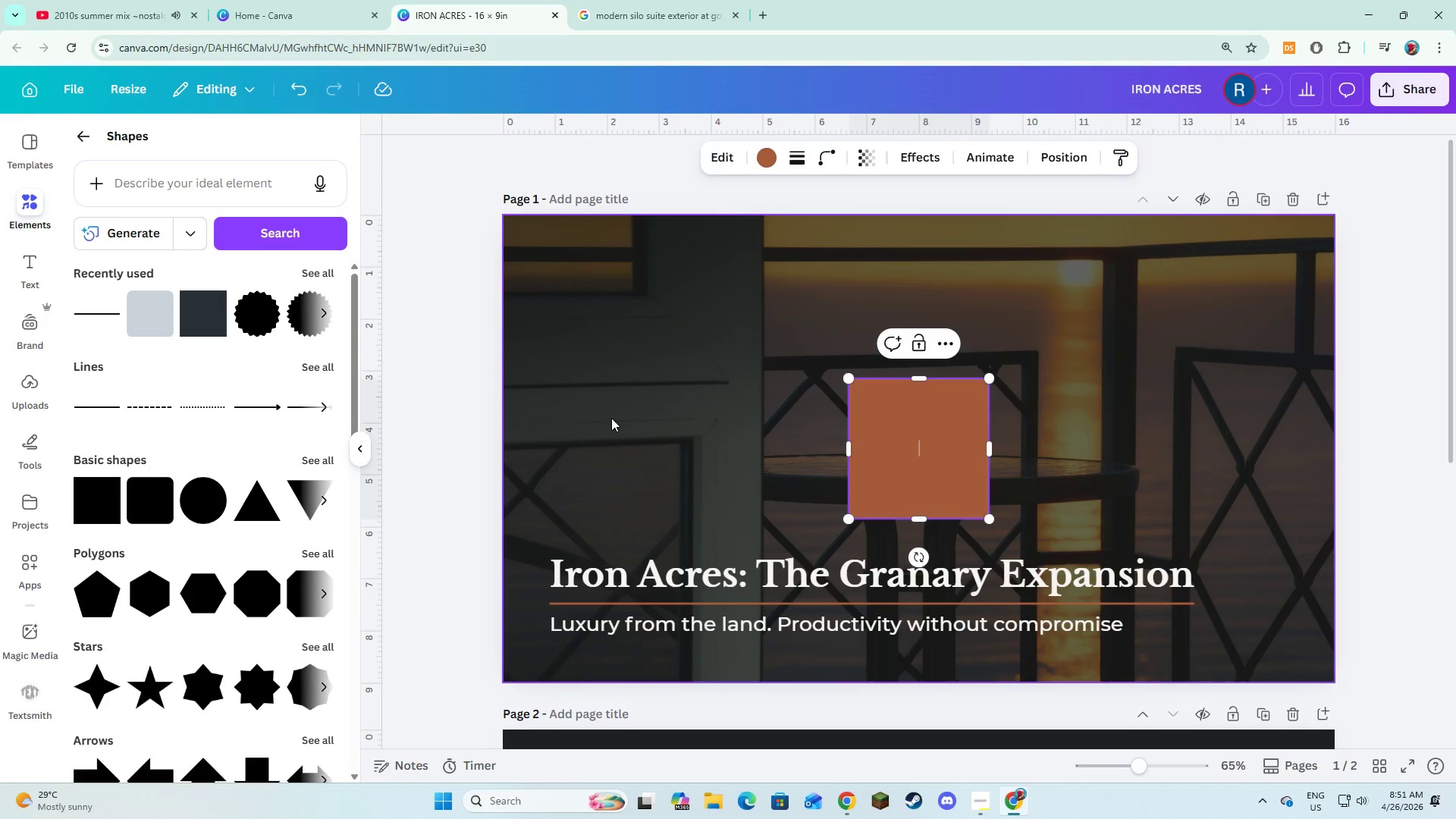 
scroll: coordinate [611, 418], scroll_direction: down, amount: 2.0
 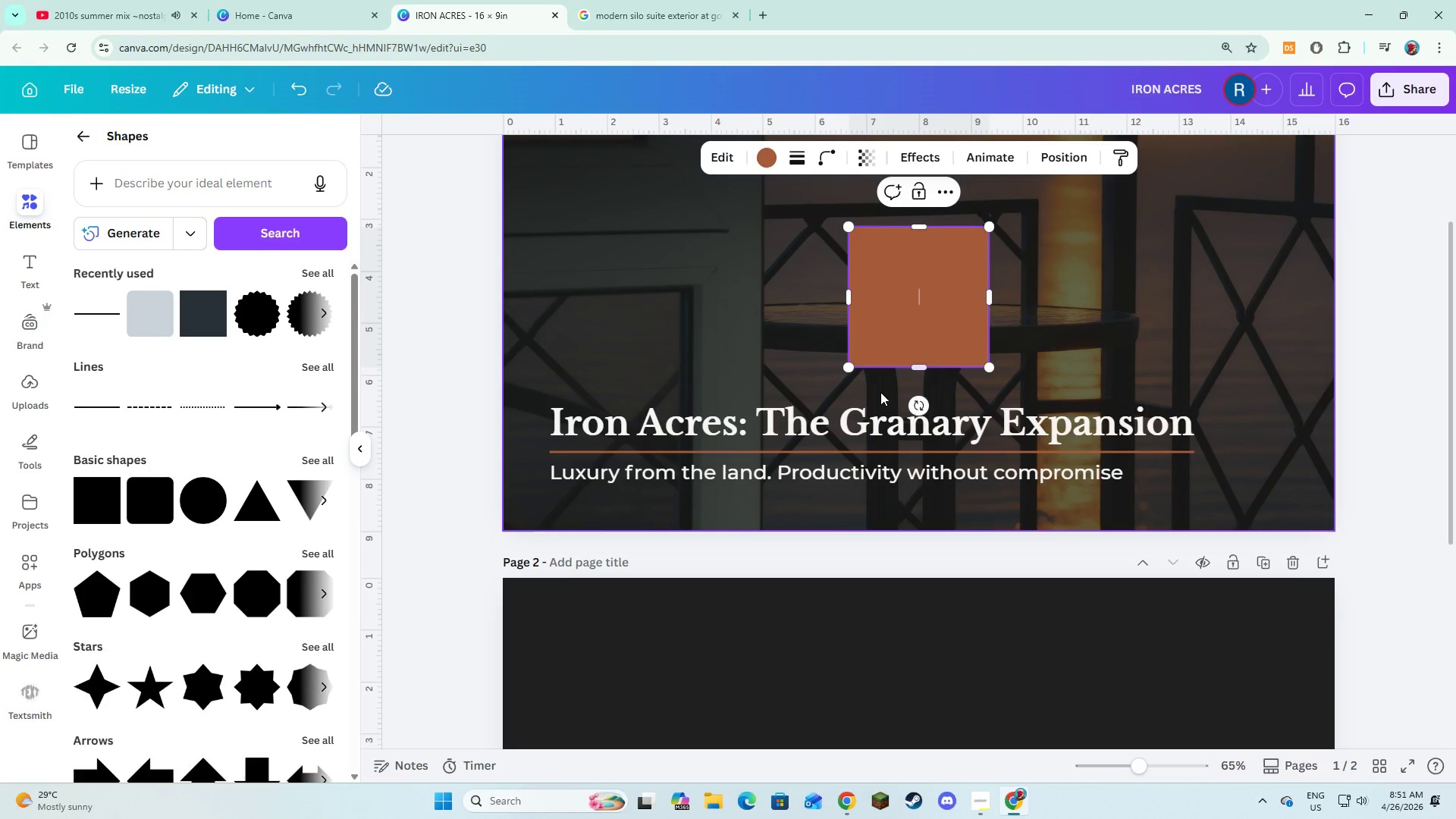 
left_click([880, 392])
 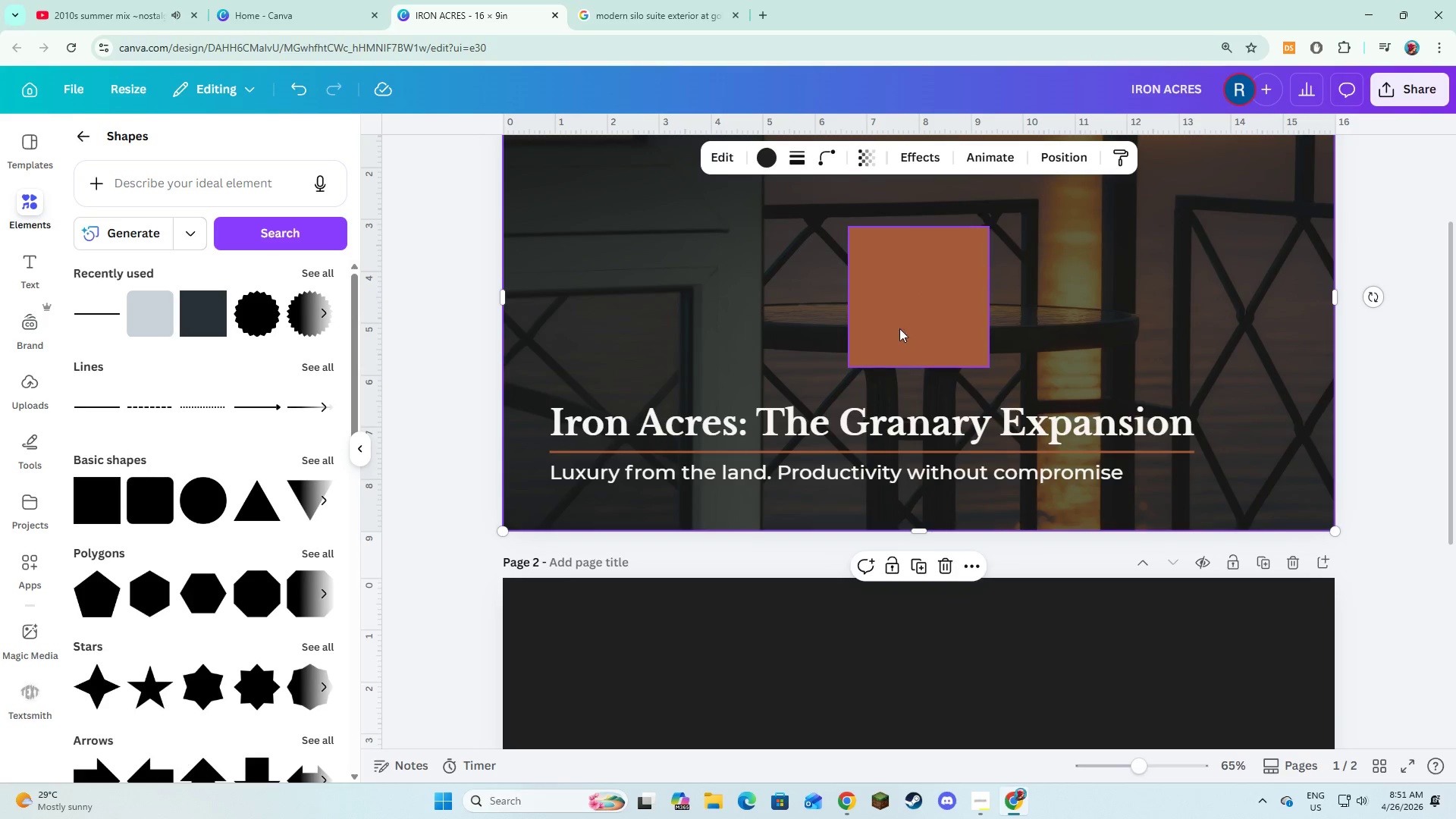 
left_click_drag(start_coordinate=[899, 328], to_coordinate=[799, 685])
 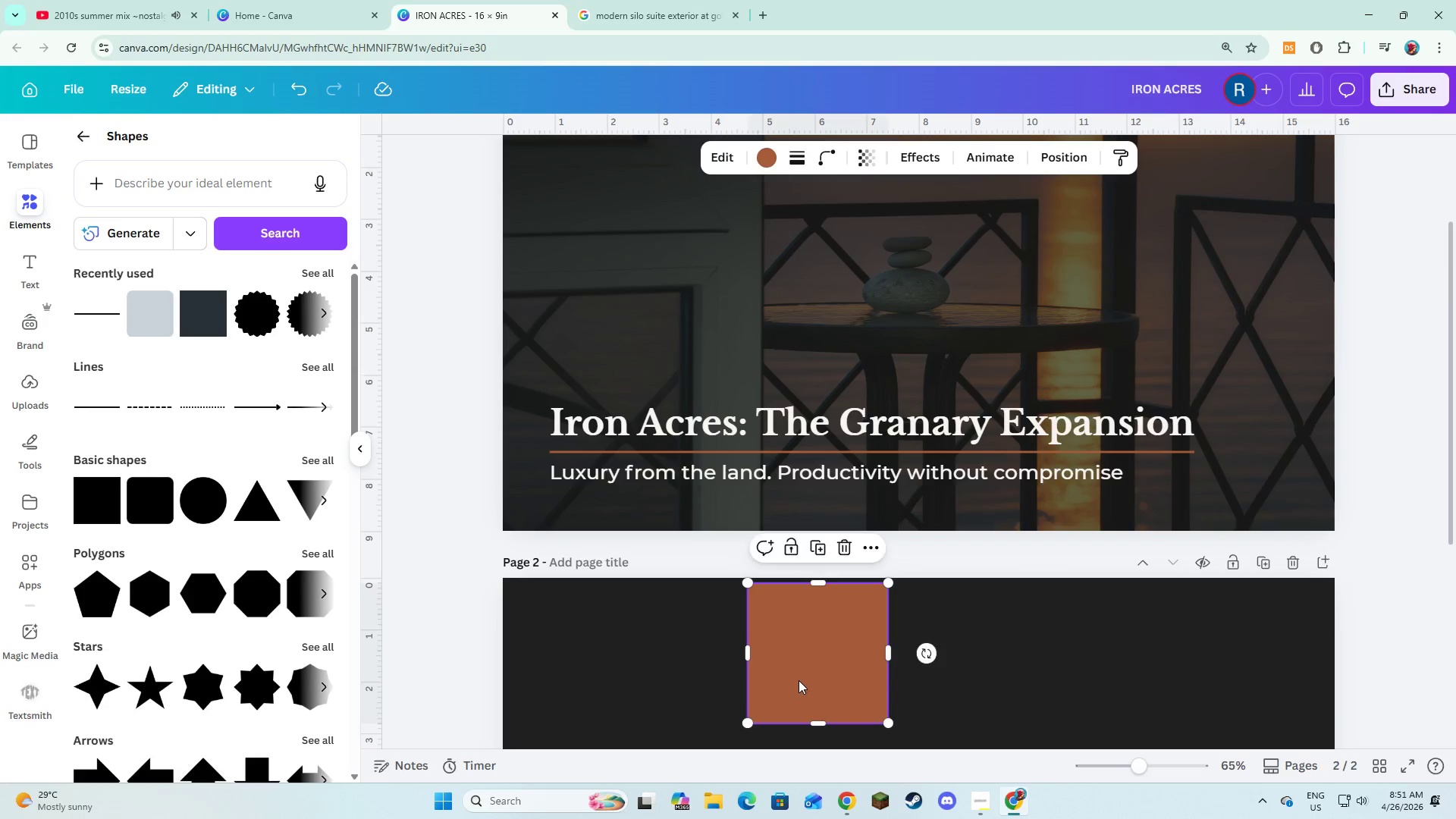 
left_click_drag(start_coordinate=[814, 538], to_coordinate=[811, 564])
 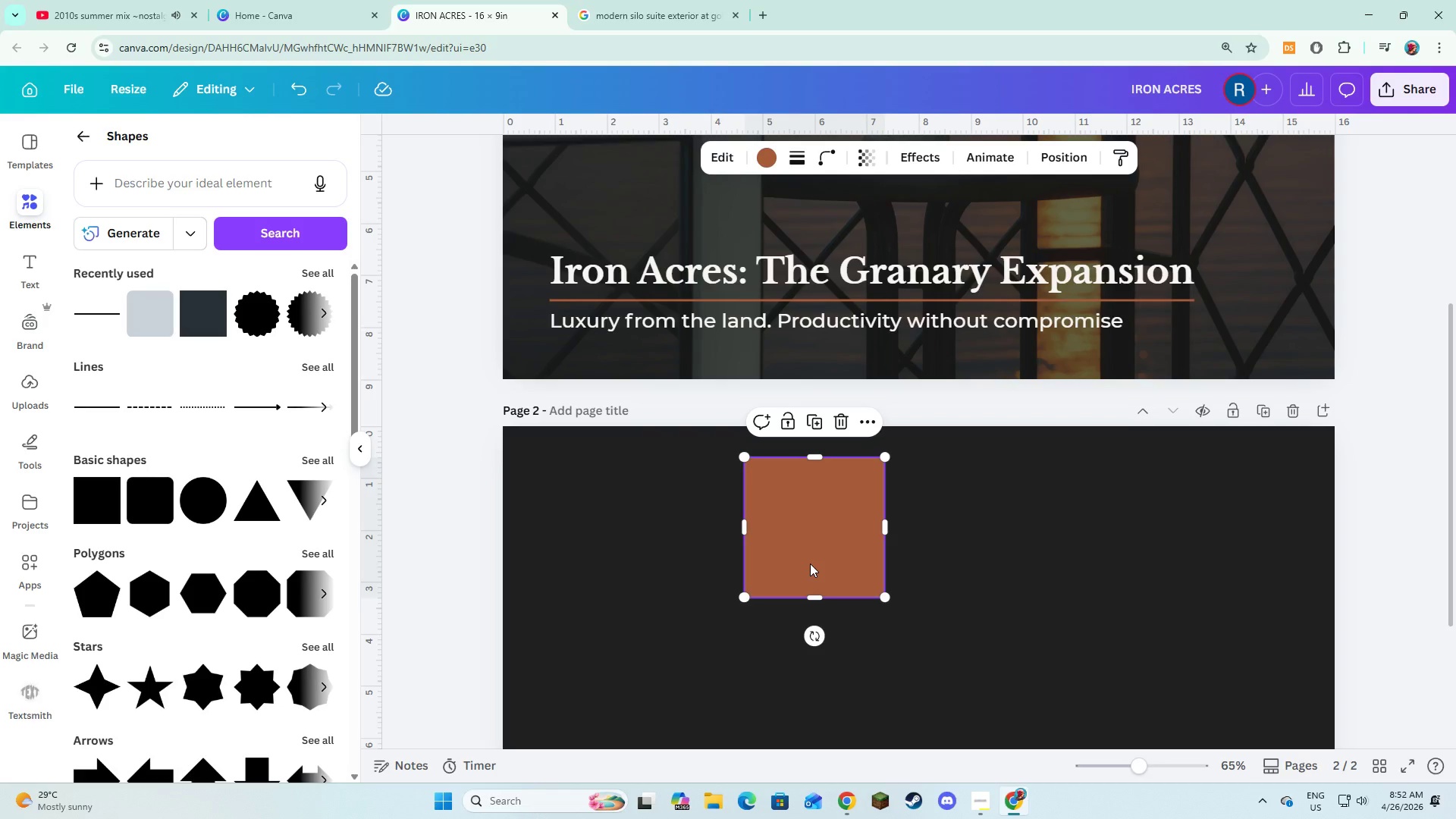 
scroll: coordinate [799, 680], scroll_direction: down, amount: 2.0
 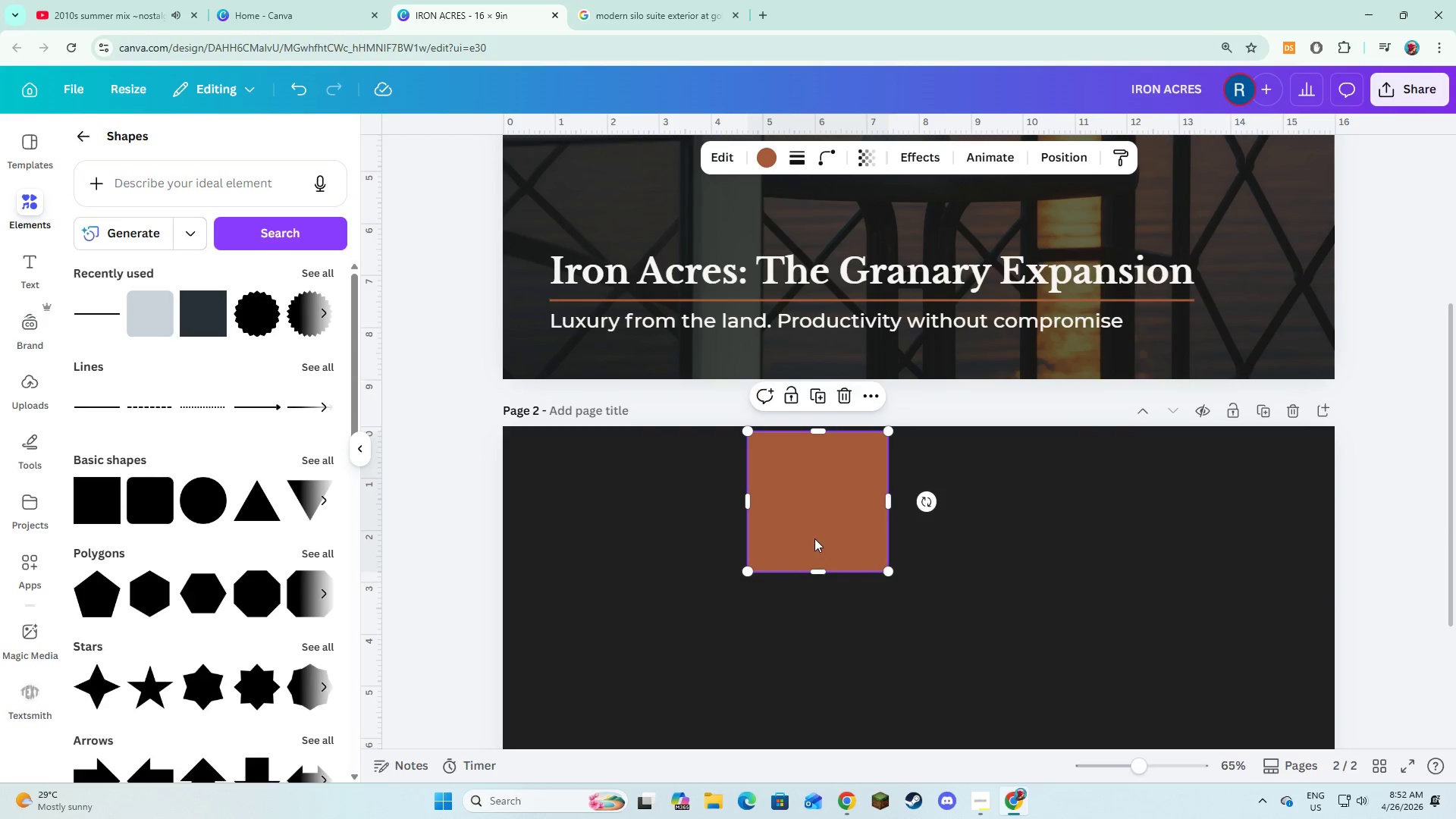 
left_click([763, 162])
 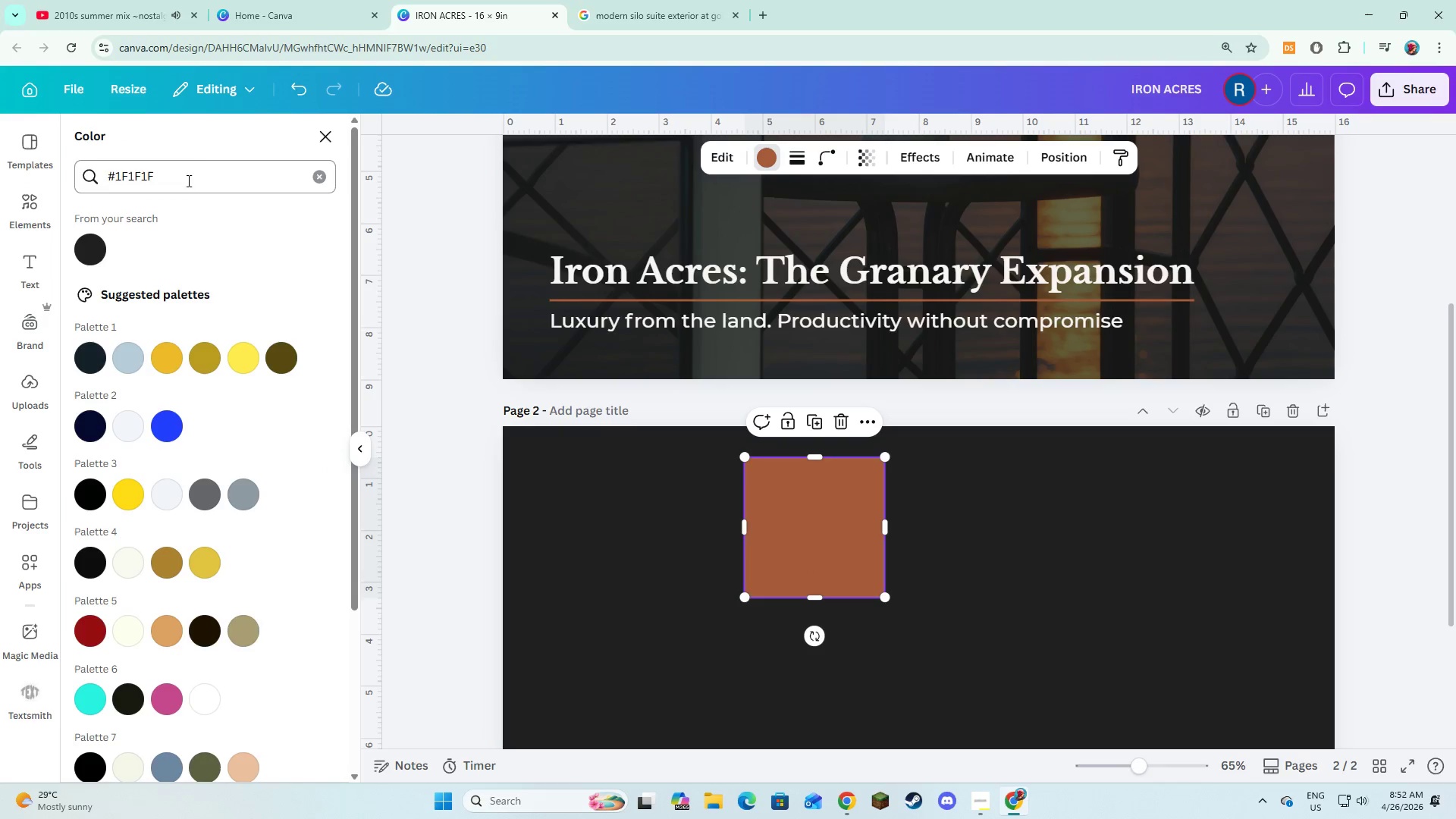 
left_click_drag(start_coordinate=[189, 171], to_coordinate=[117, 169])
 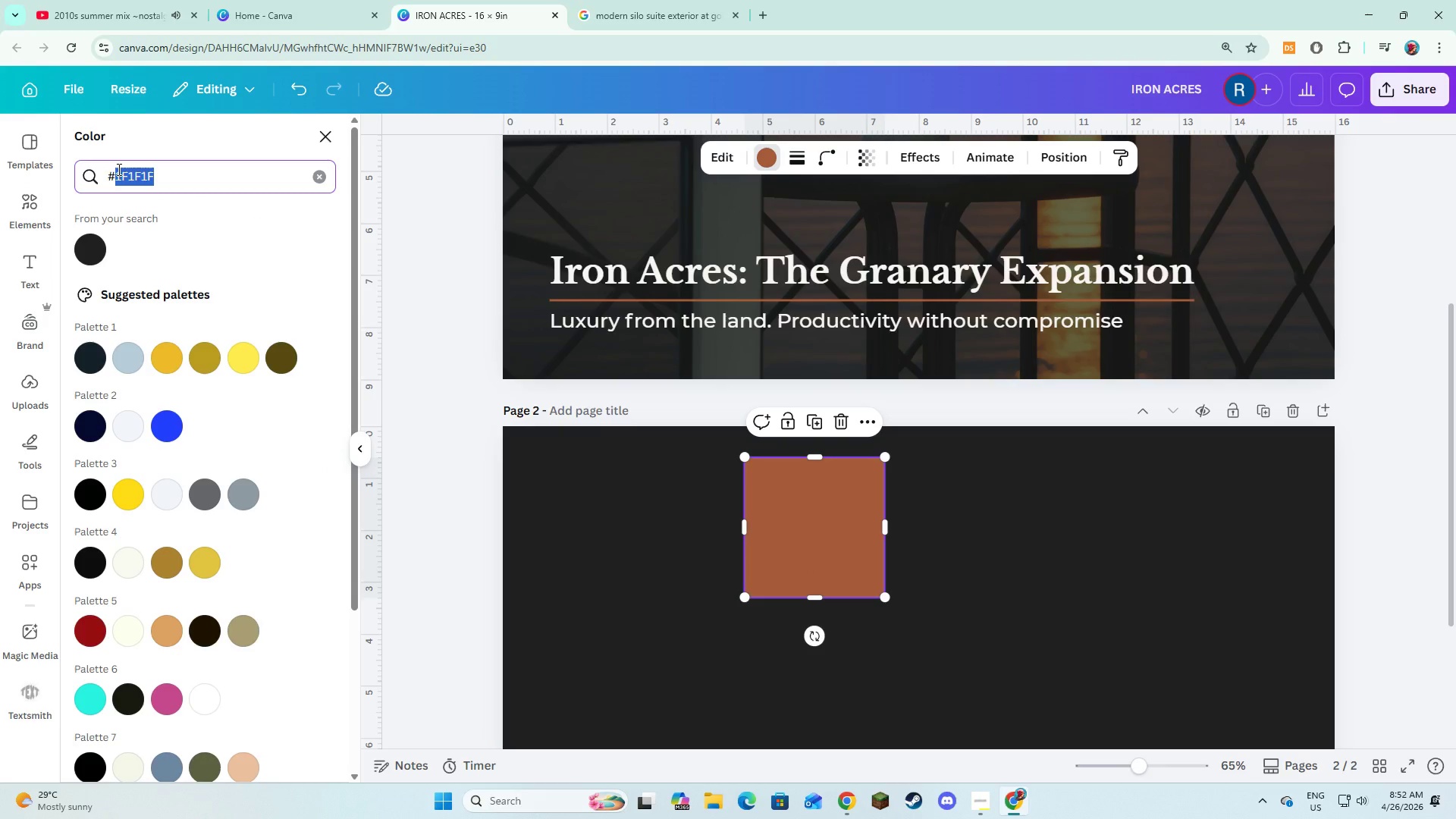 
type(f)
key(Backspace)
type(e8e1)
 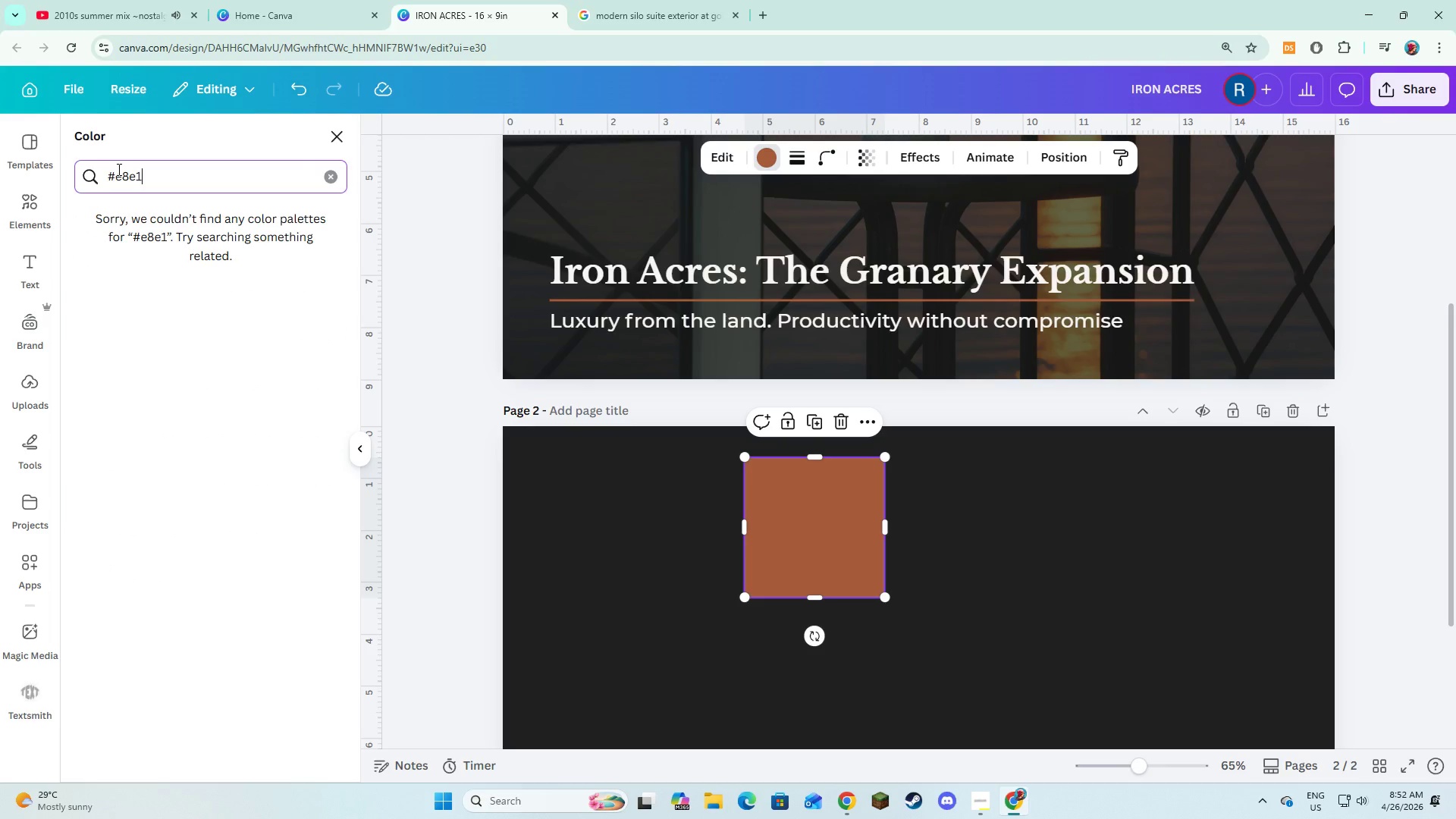 
type(d9)
 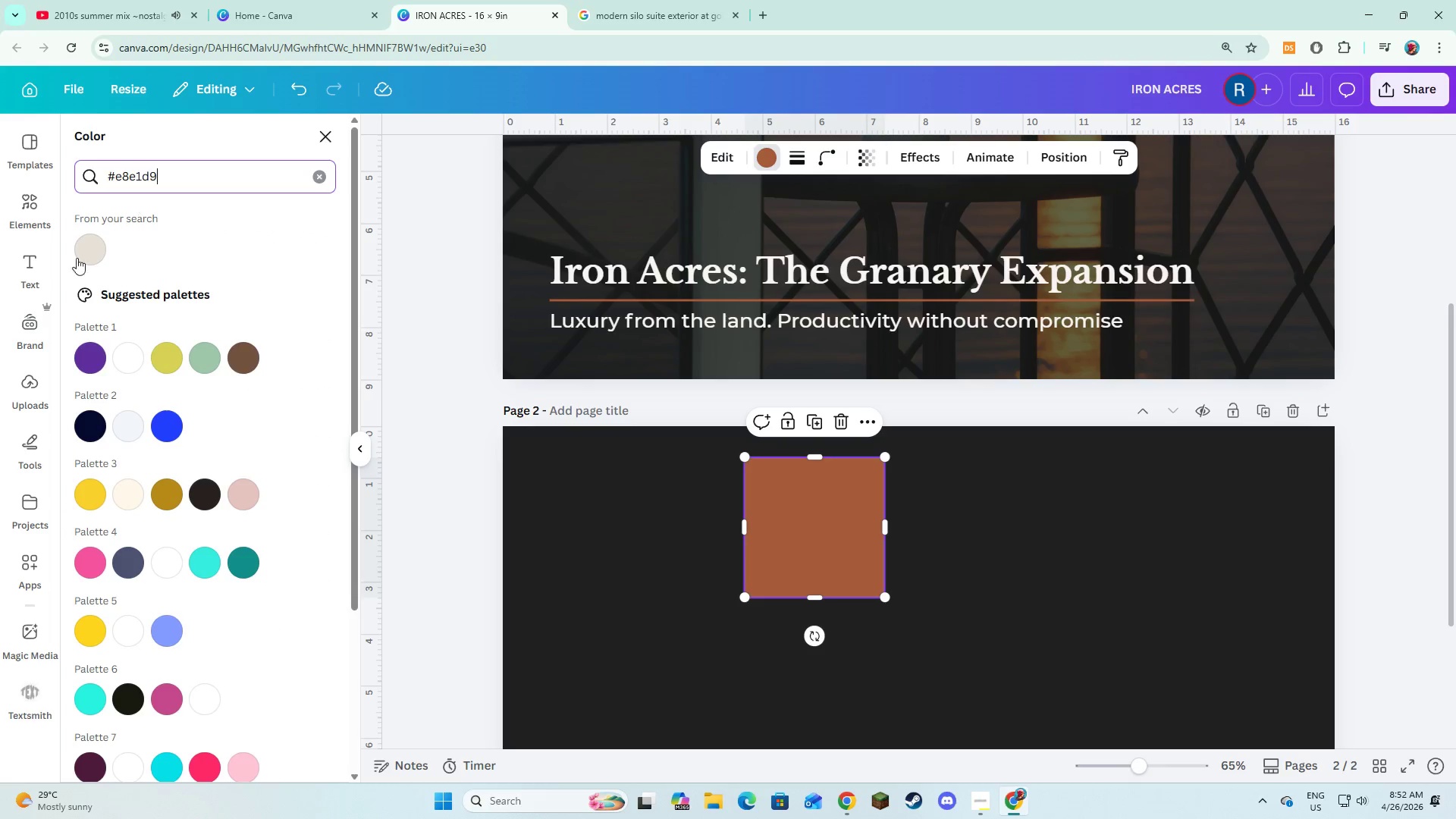 
left_click([87, 256])
 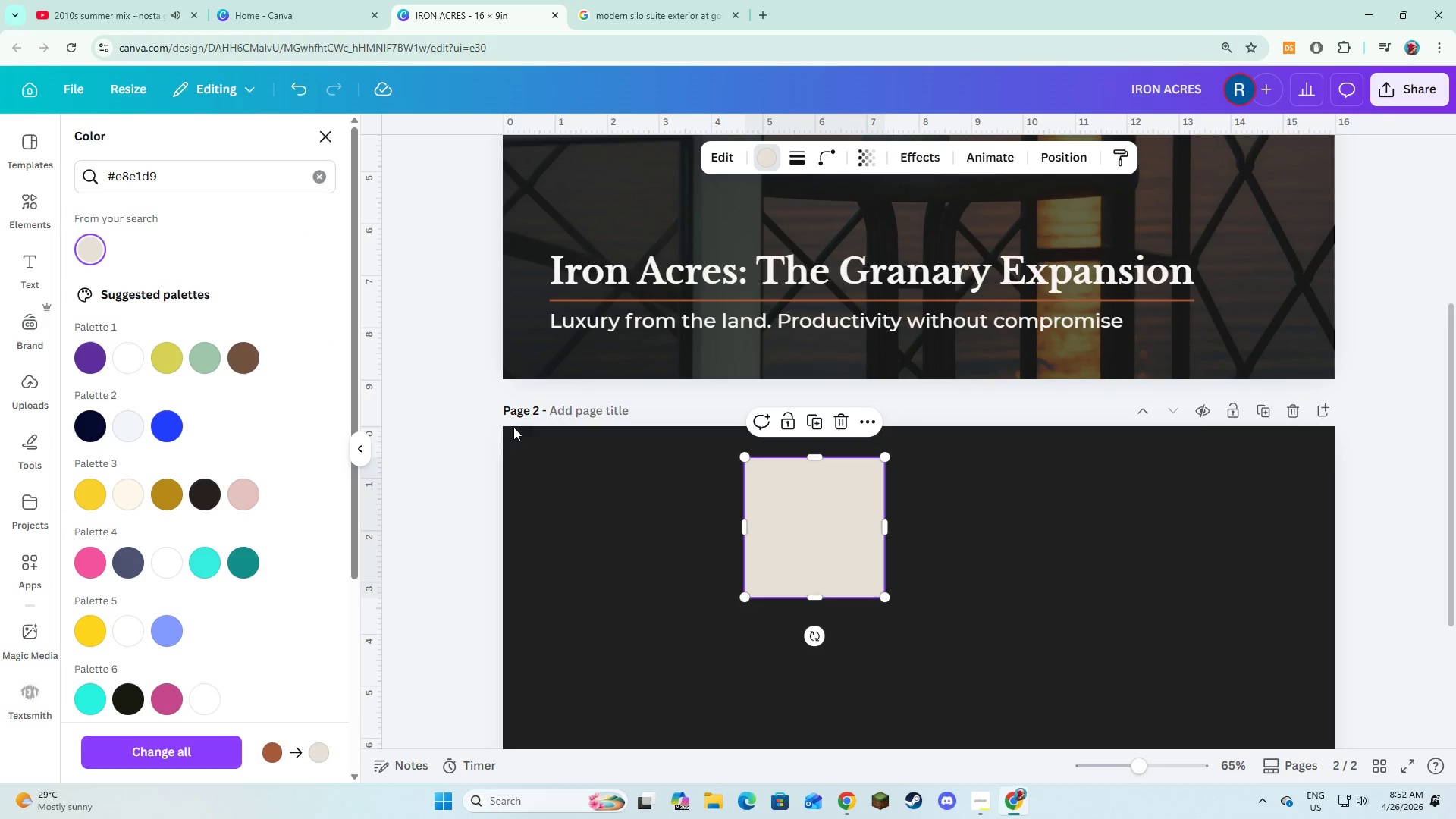 
left_click([570, 510])
 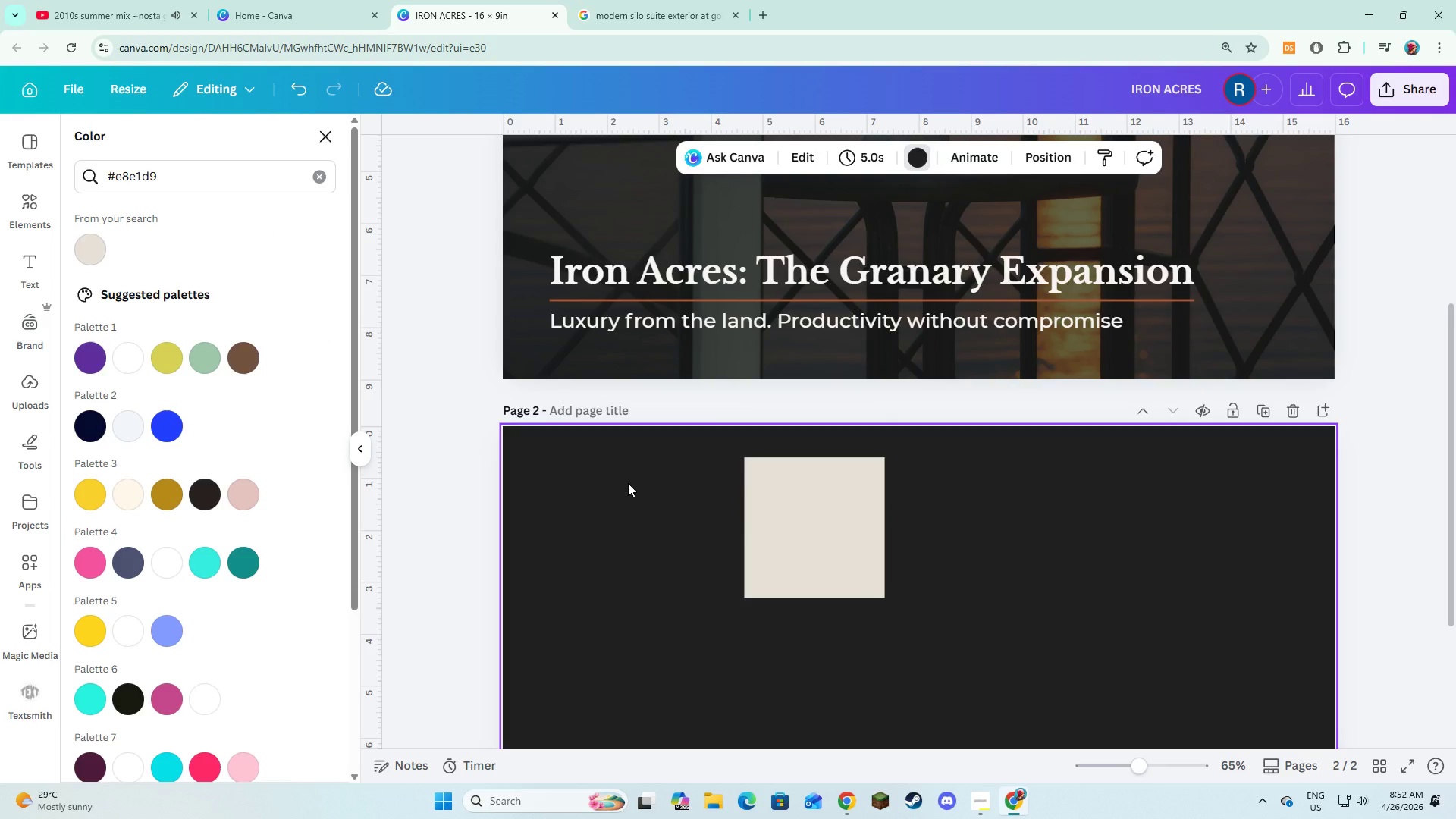 
wait(10.81)
 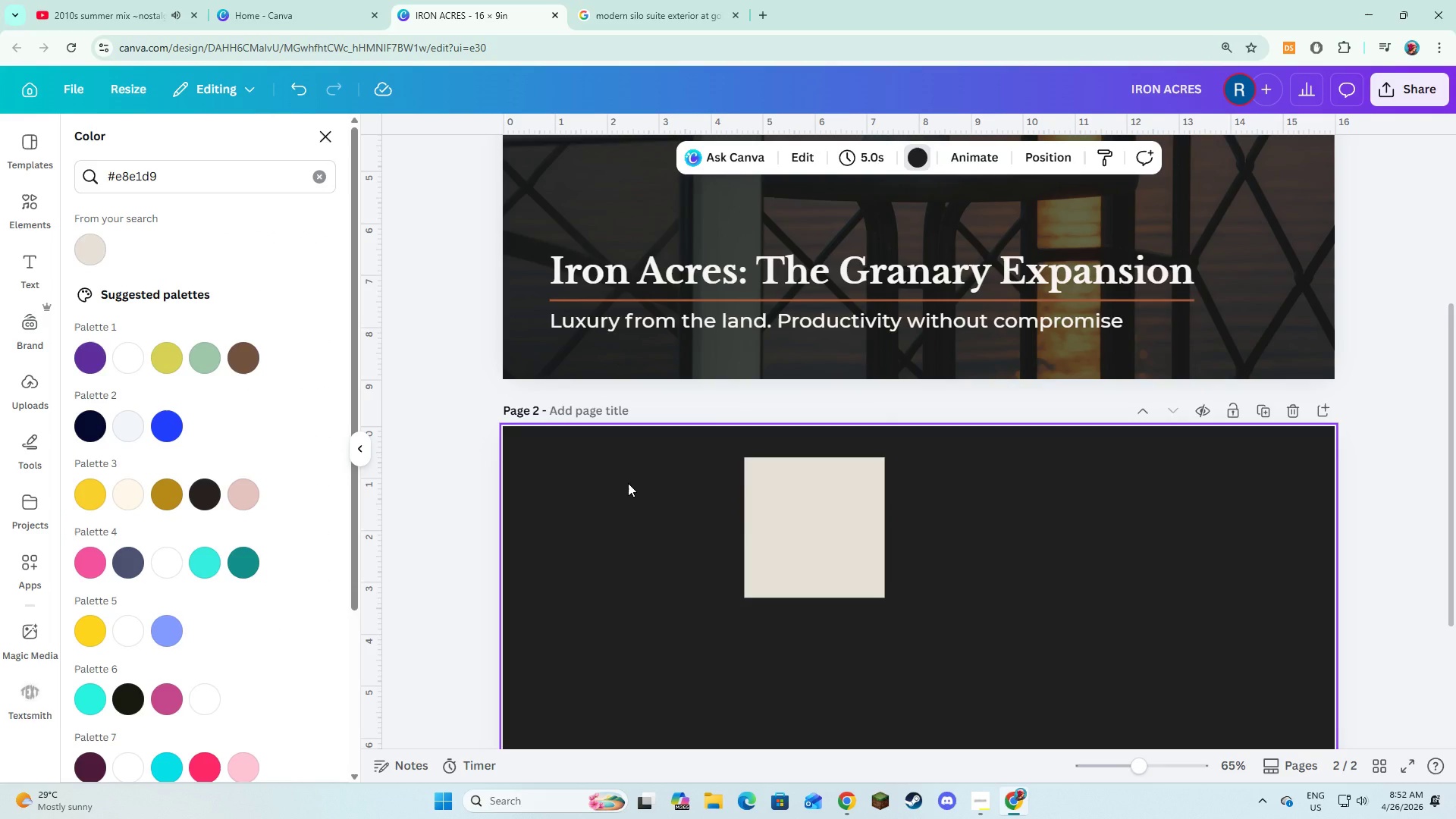 
left_click([628, 482])
 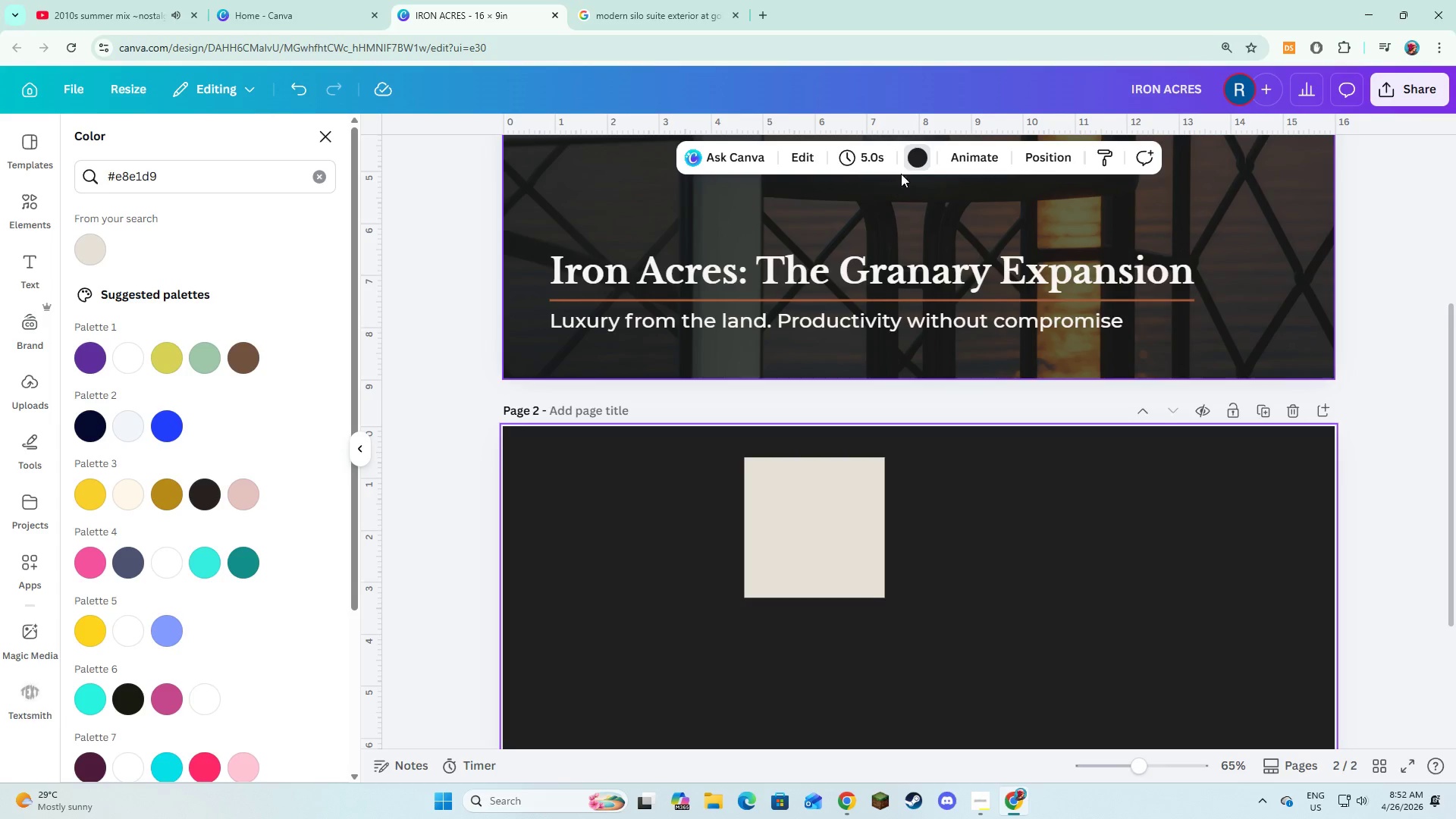 
left_click([914, 164])
 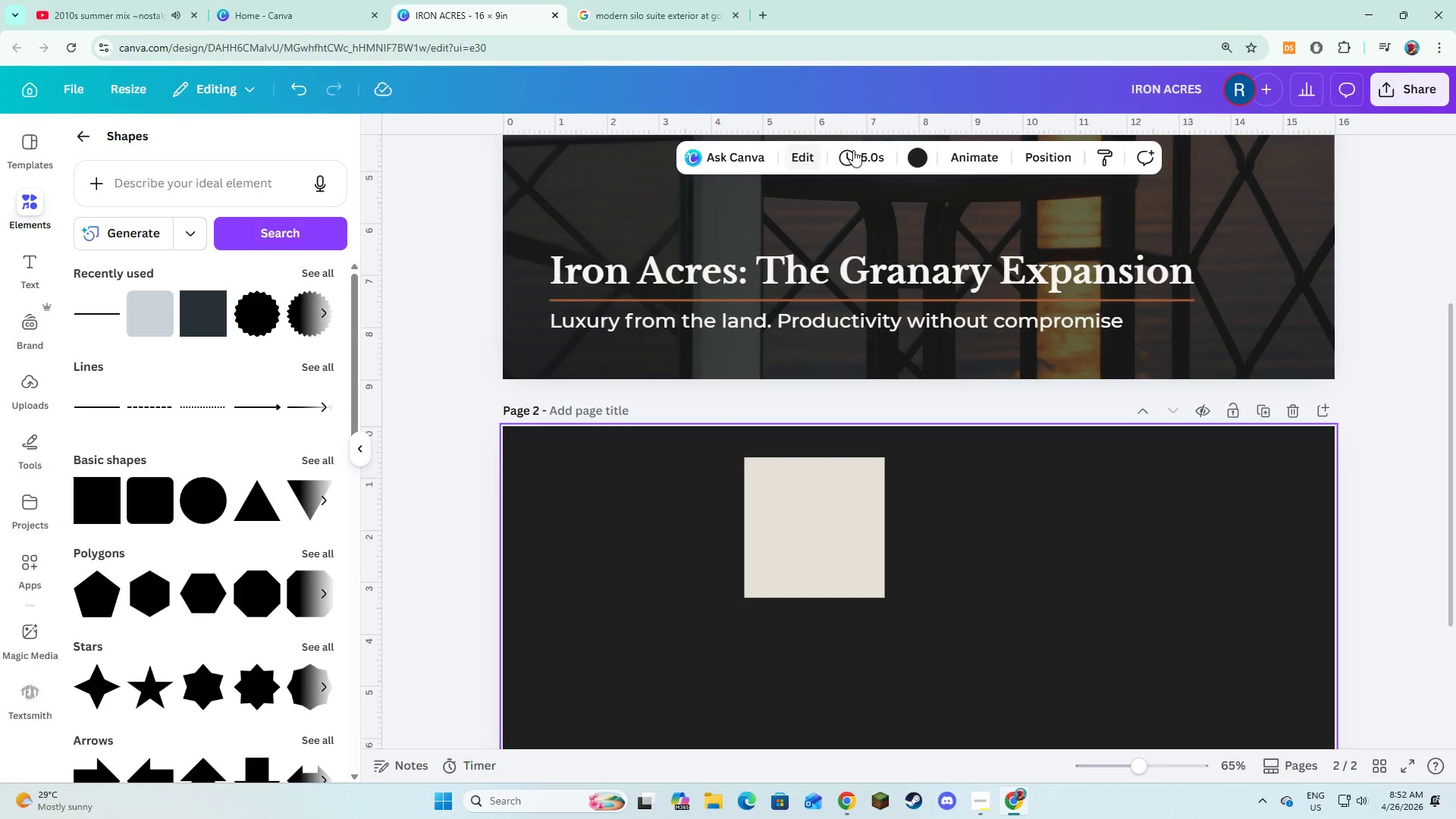 
left_click([905, 155])
 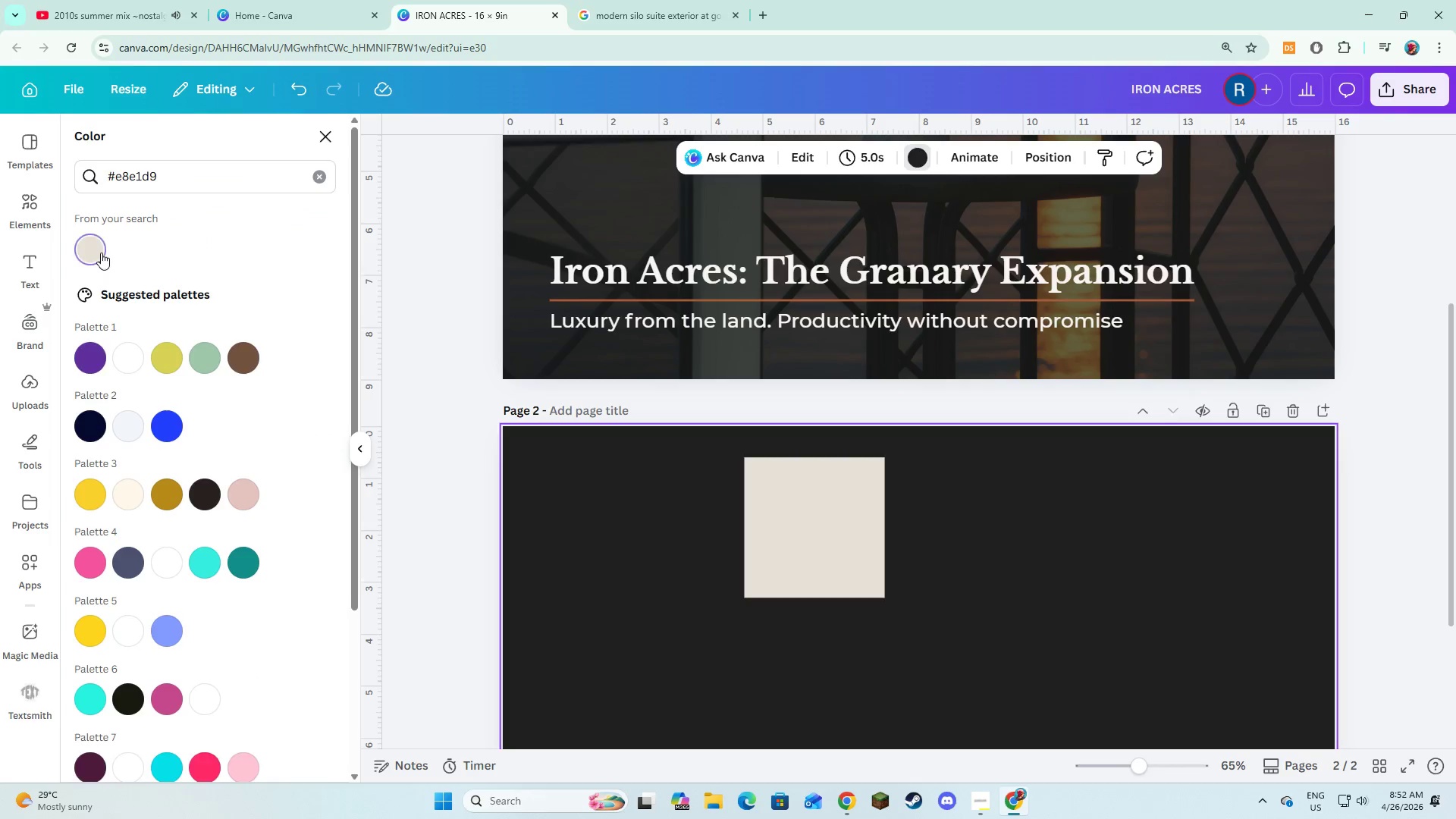 
double_click([557, 492])
 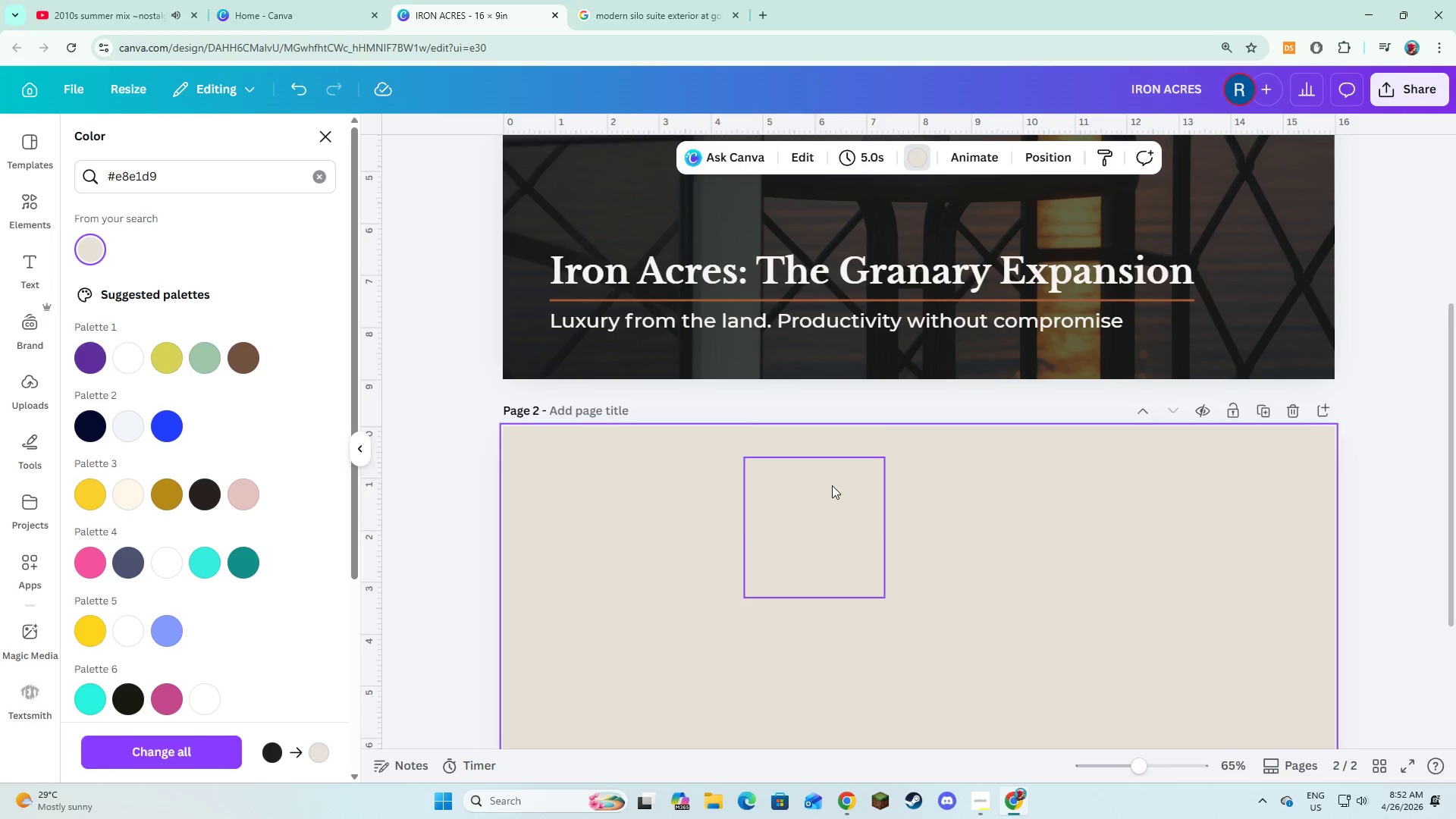 
triple_click([832, 485])
 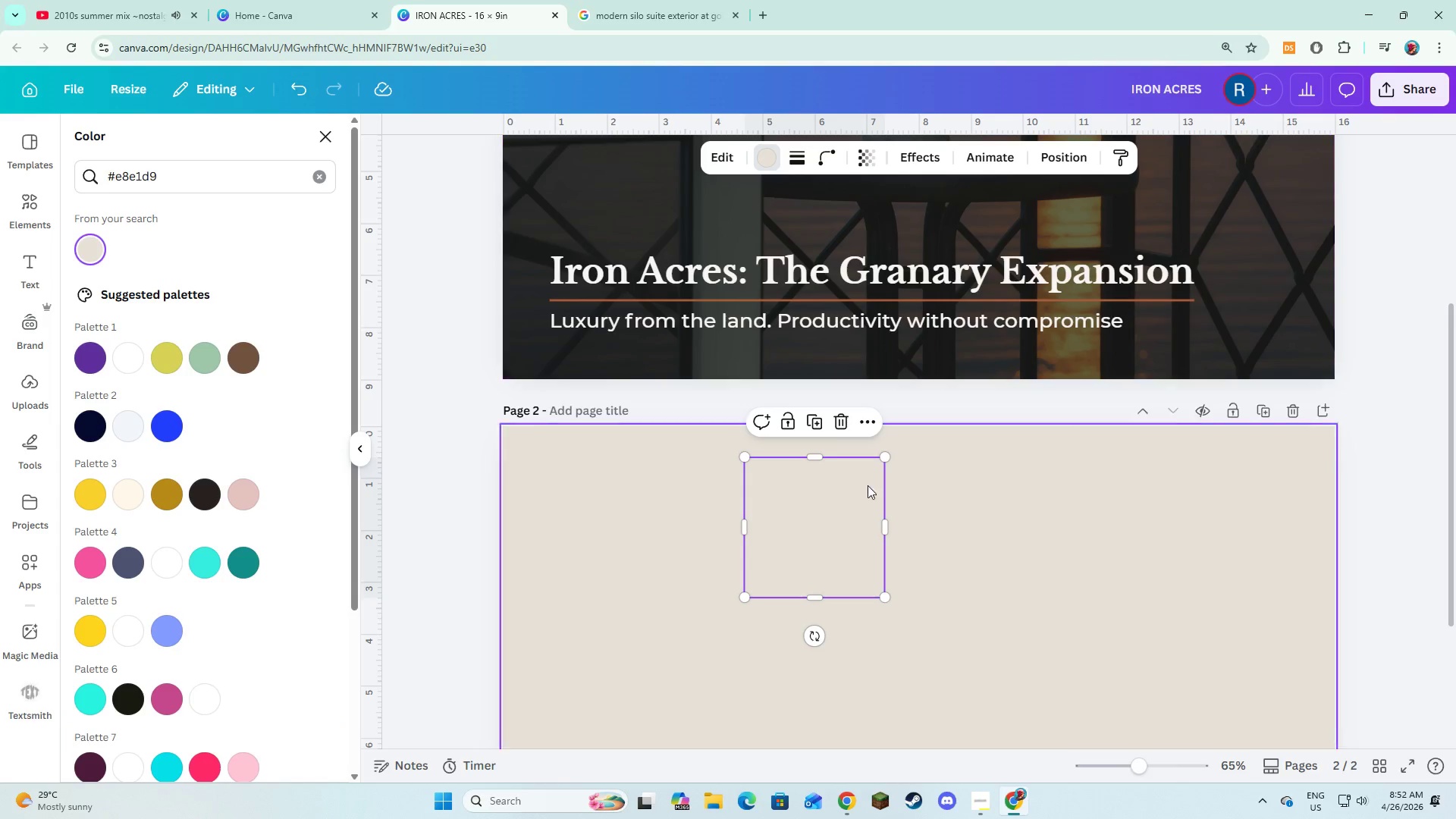 
left_click_drag(start_coordinate=[849, 535], to_coordinate=[679, 507])
 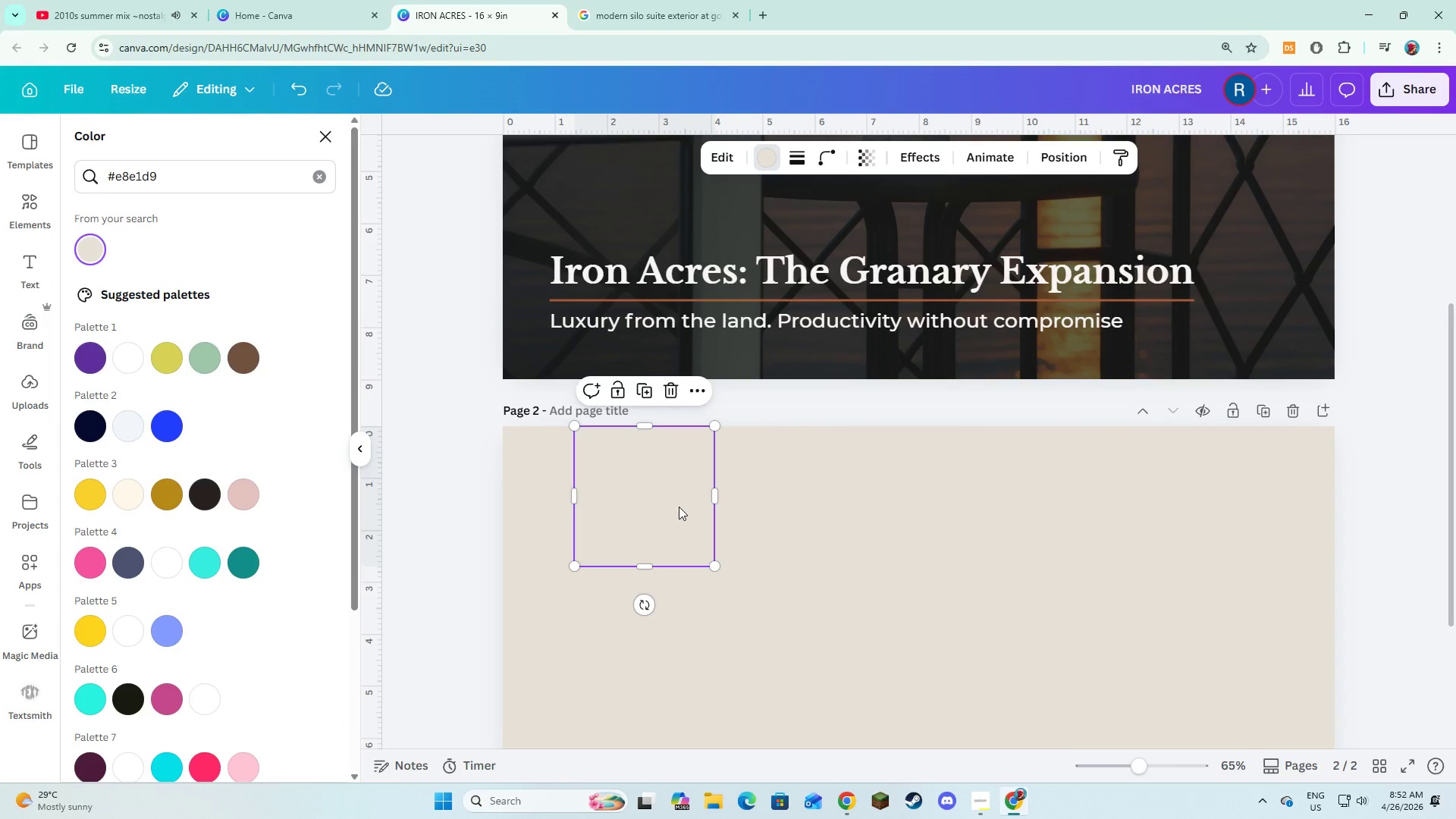 
left_click([1087, 615])
 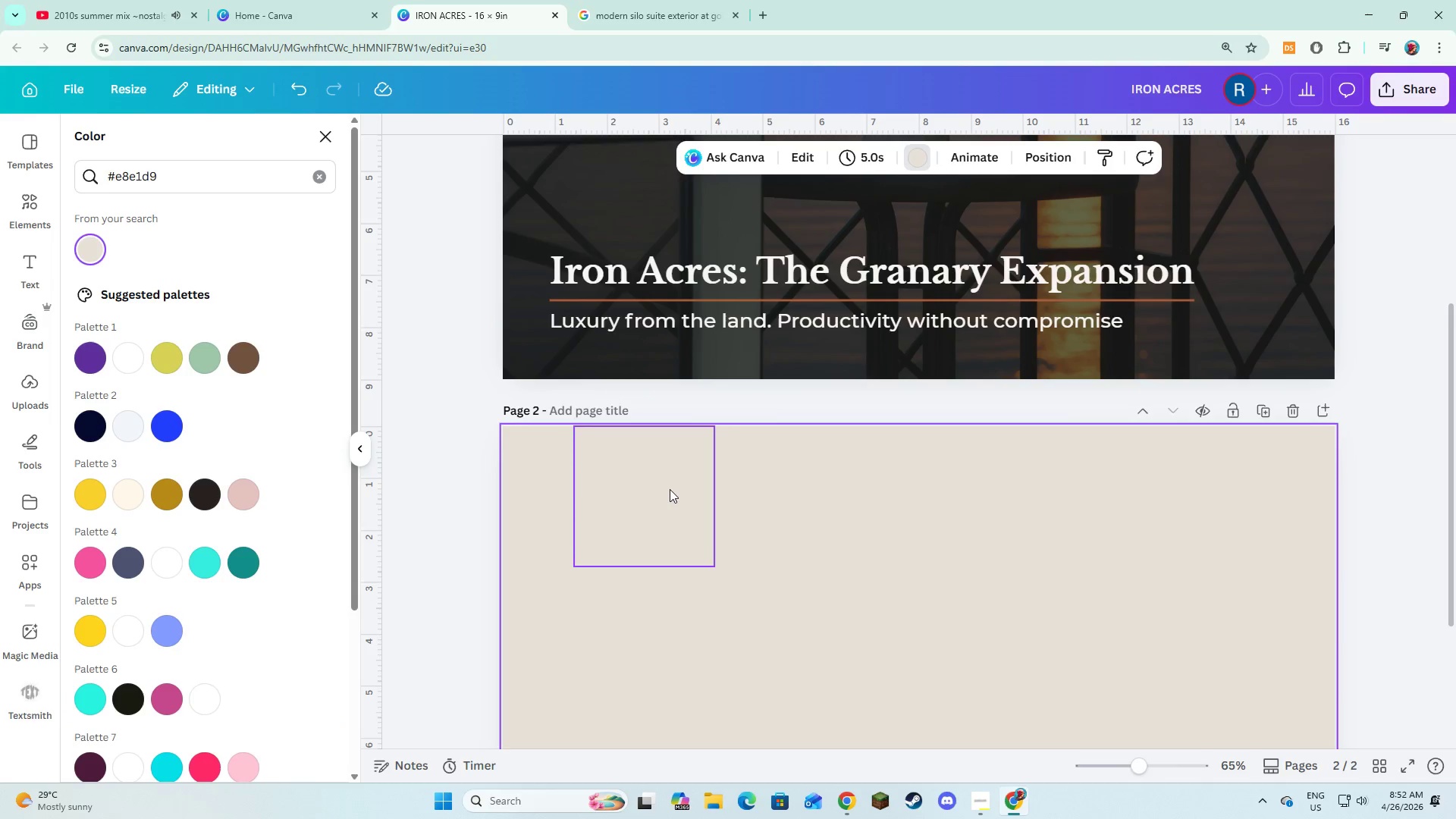 
left_click([669, 489])
 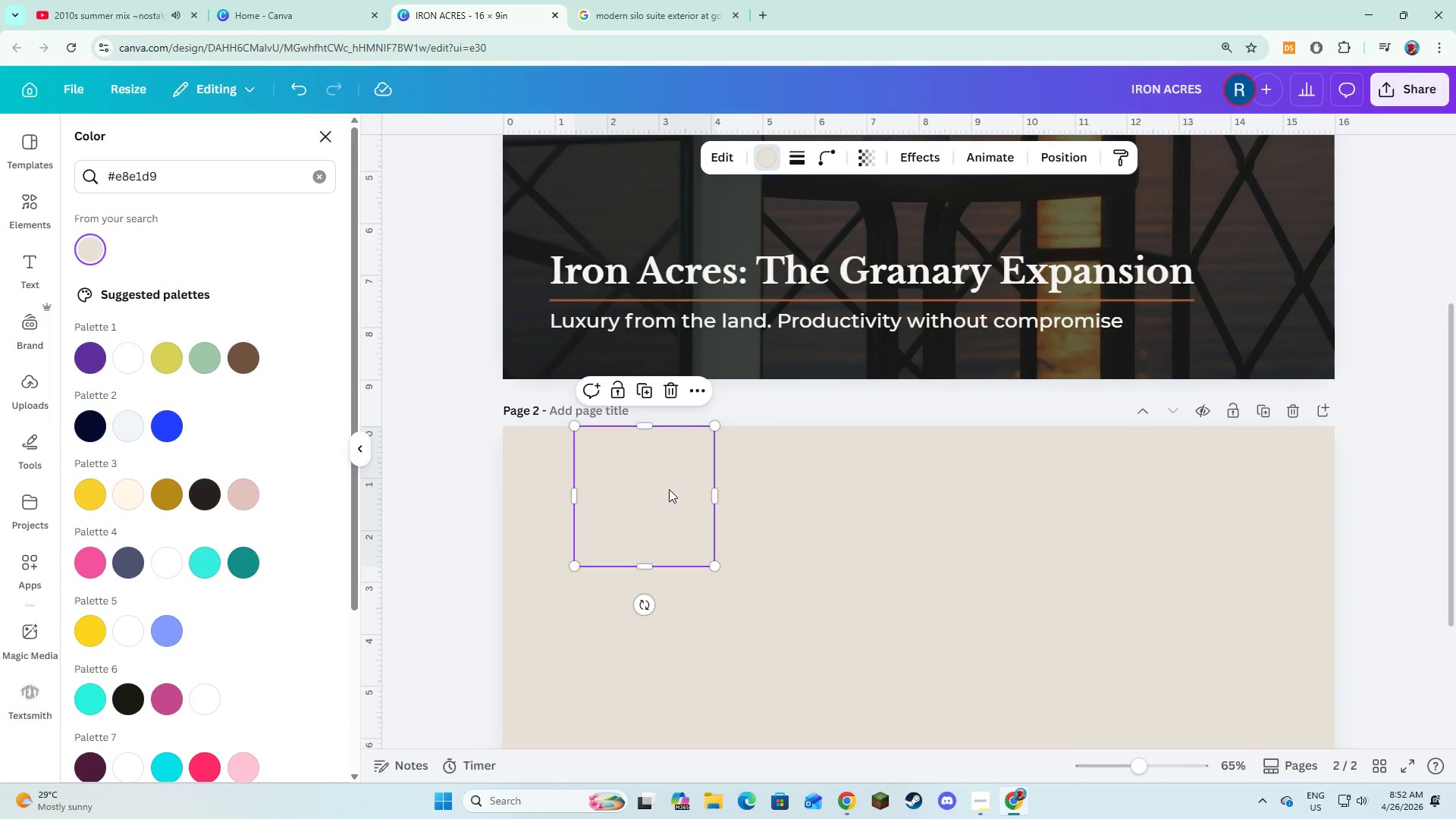 
key(Backspace)
 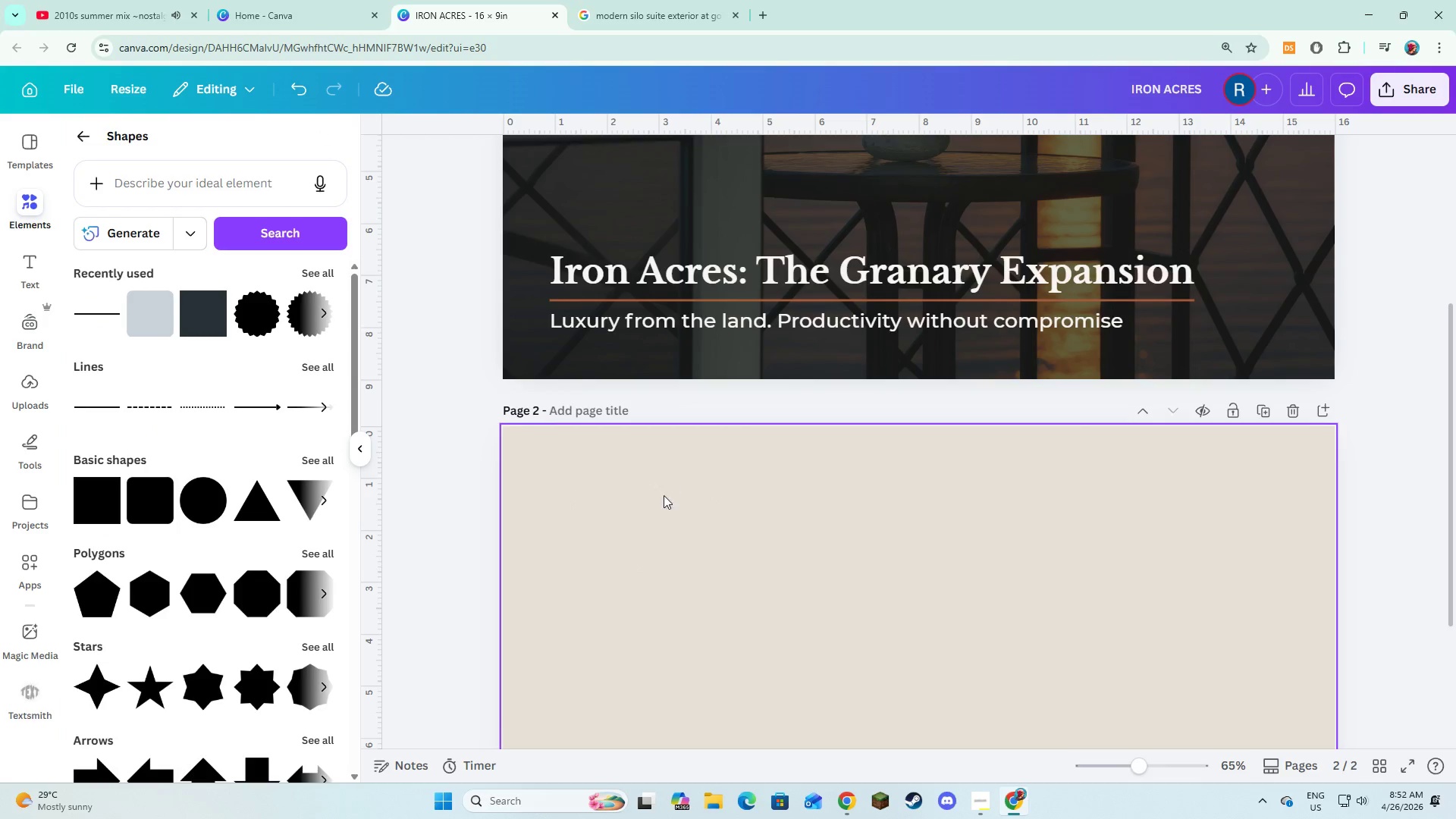 
left_click([691, 516])
 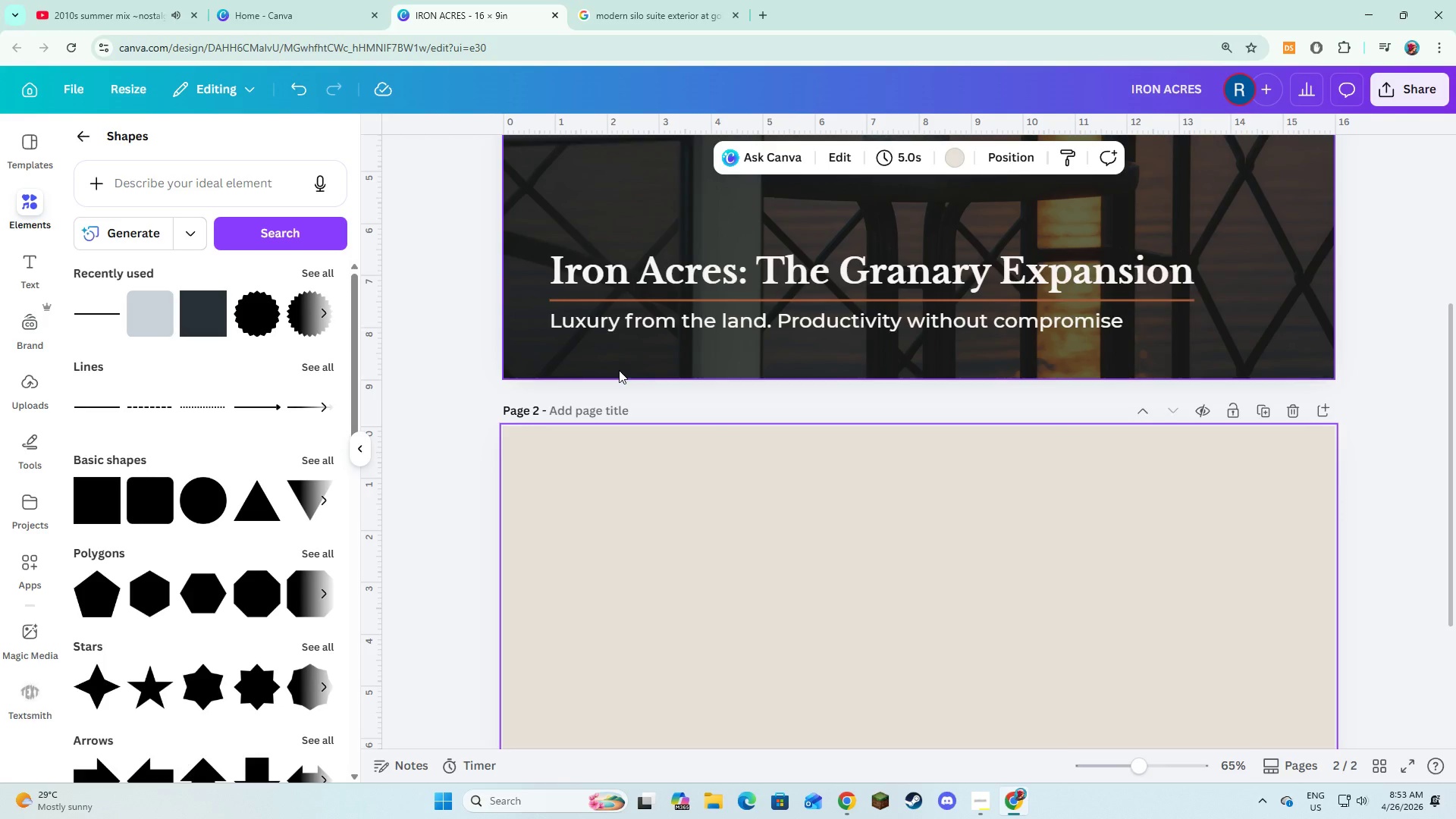 
wait(23.94)
 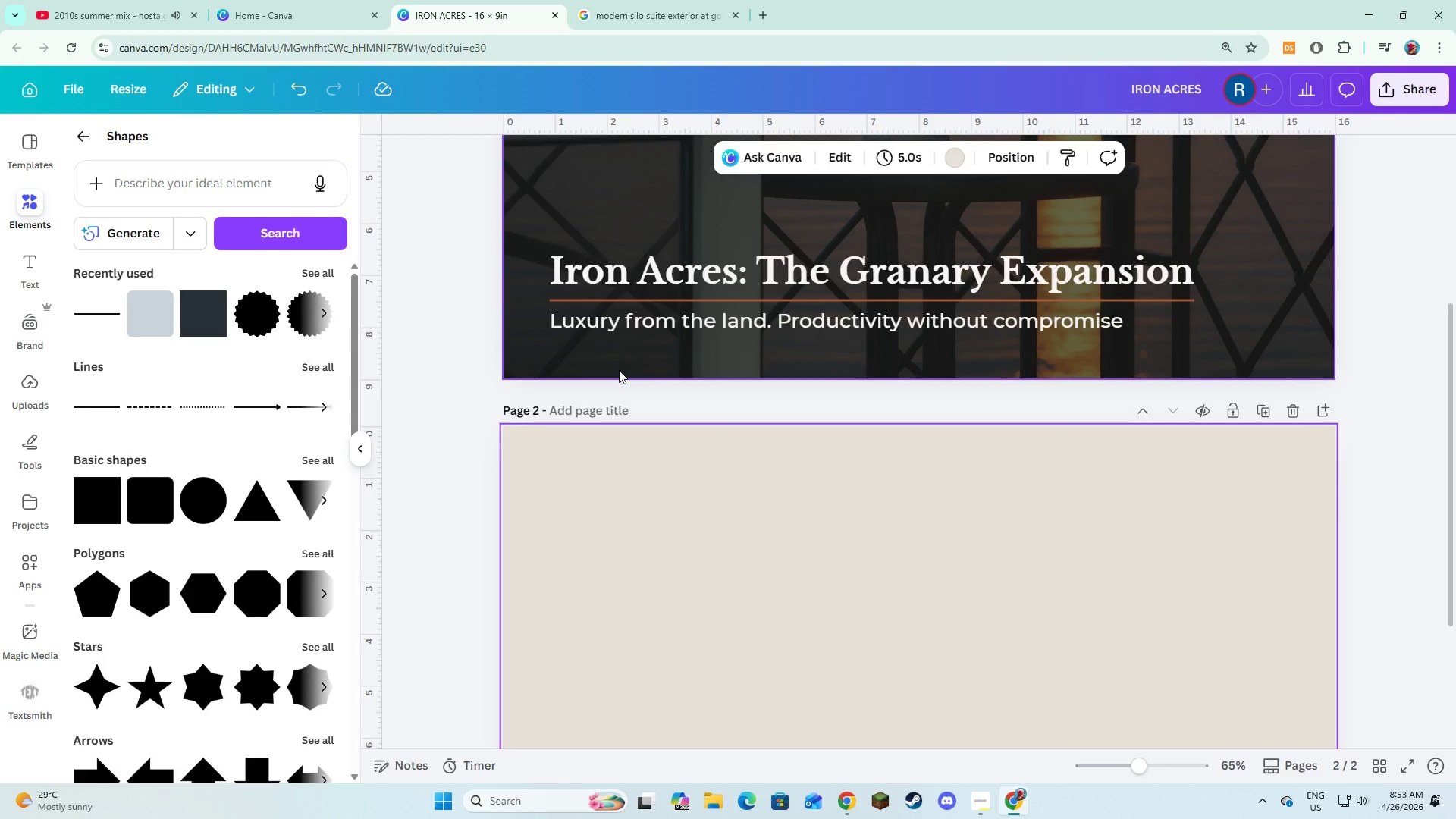 
left_click([780, 505])
 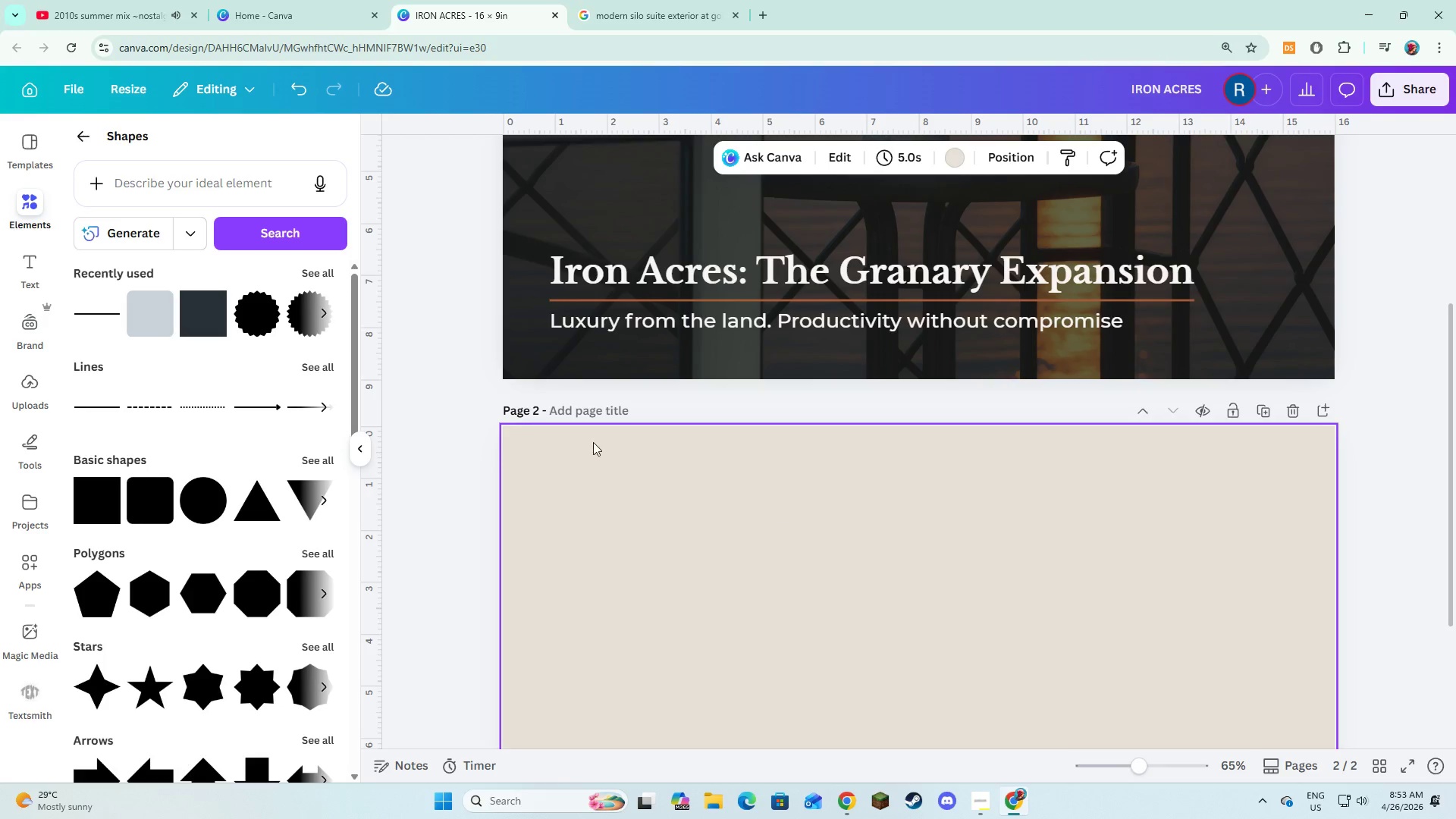 
left_click([645, 0])
 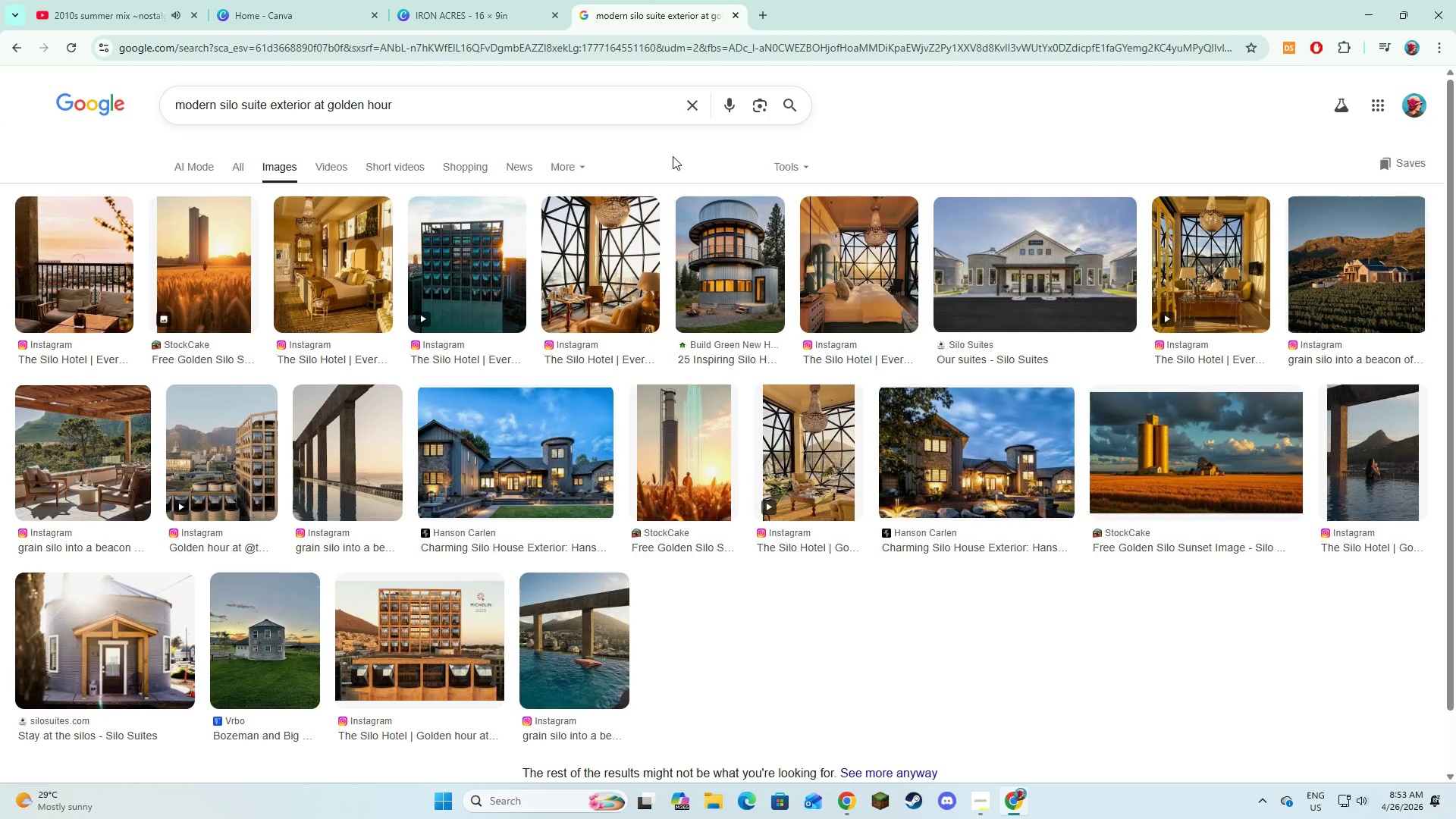 
key(Alt+Tab)